 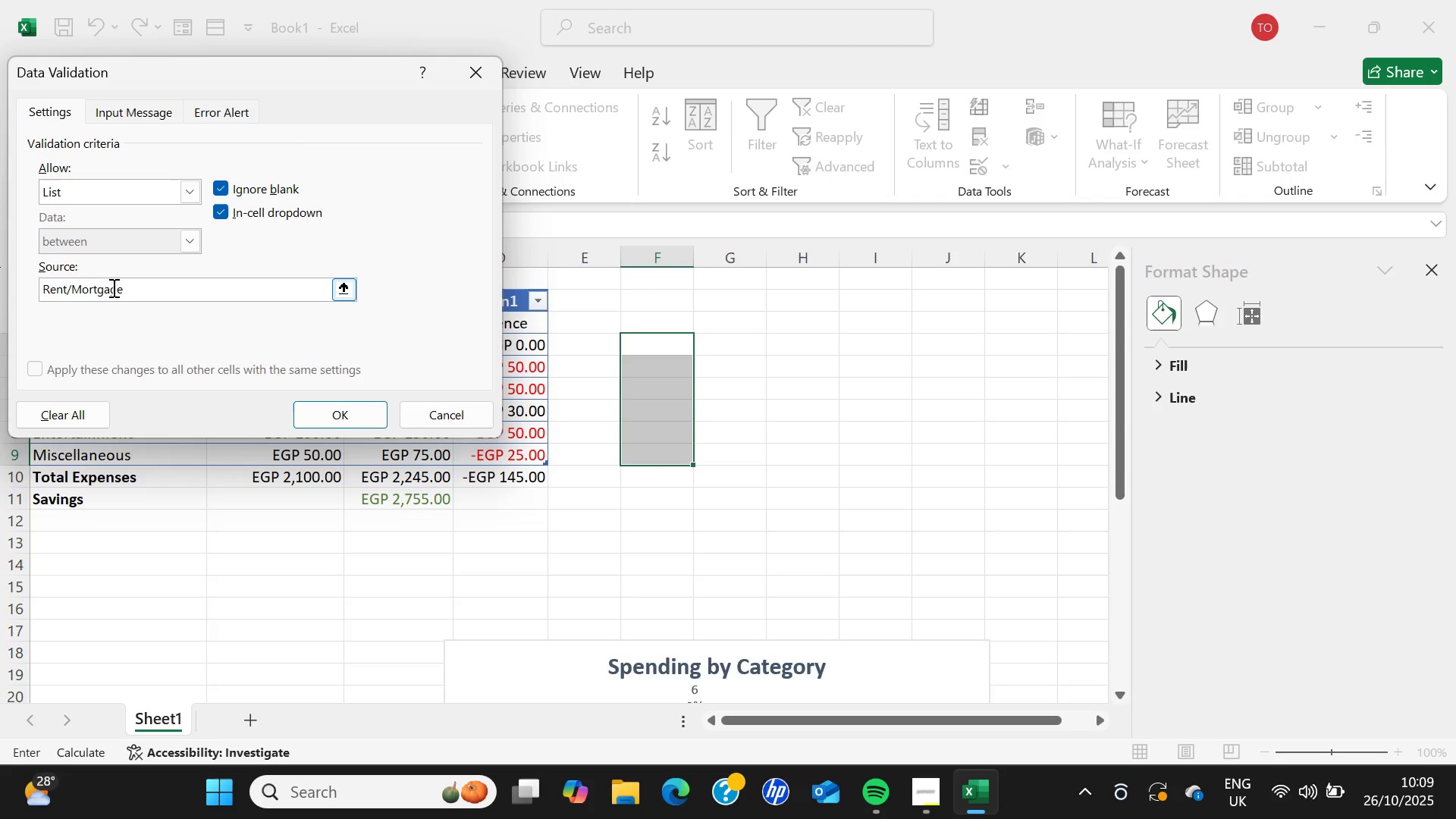 
type(,Utlilities)
 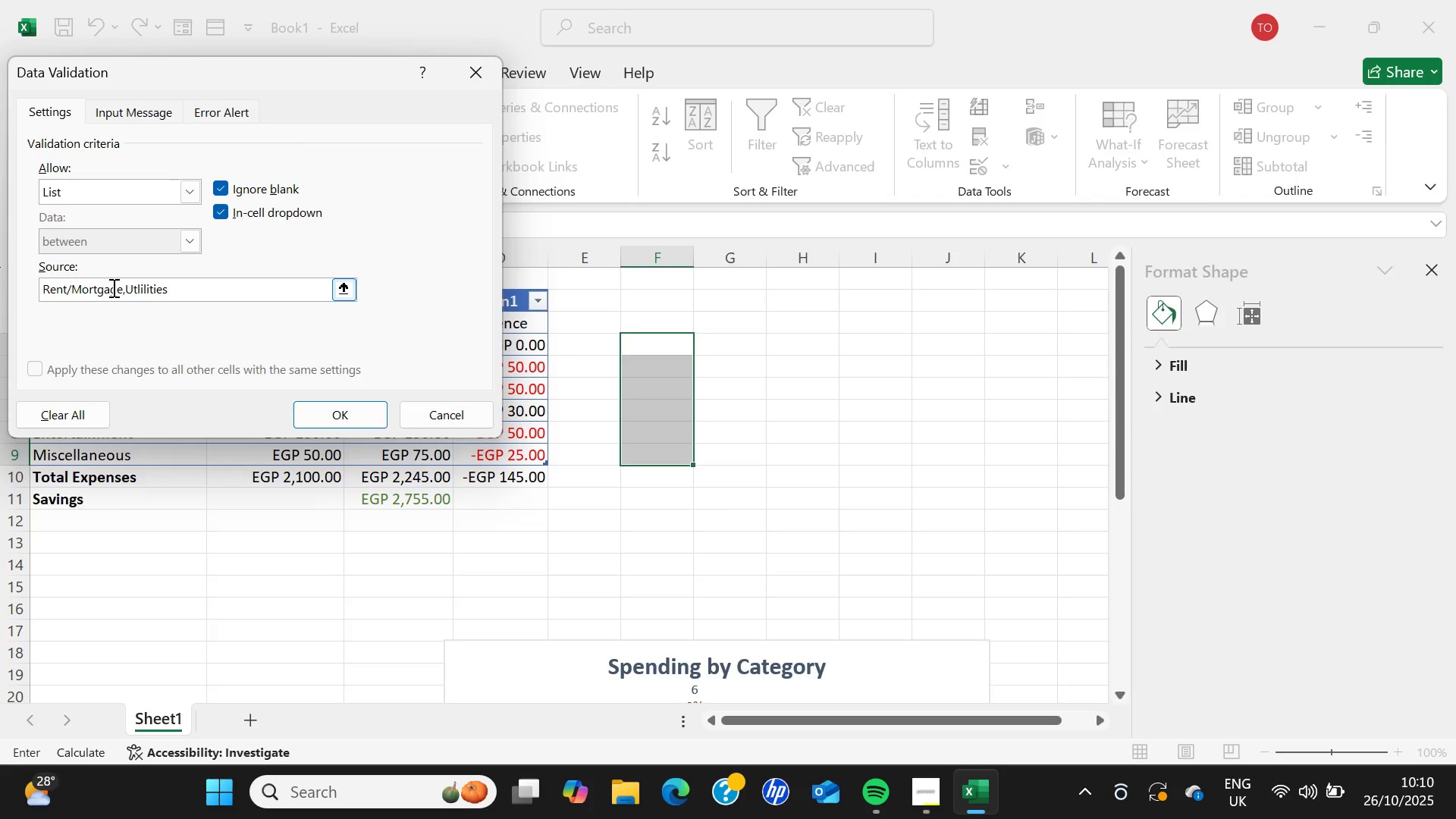 
key(ArrowLeft)
 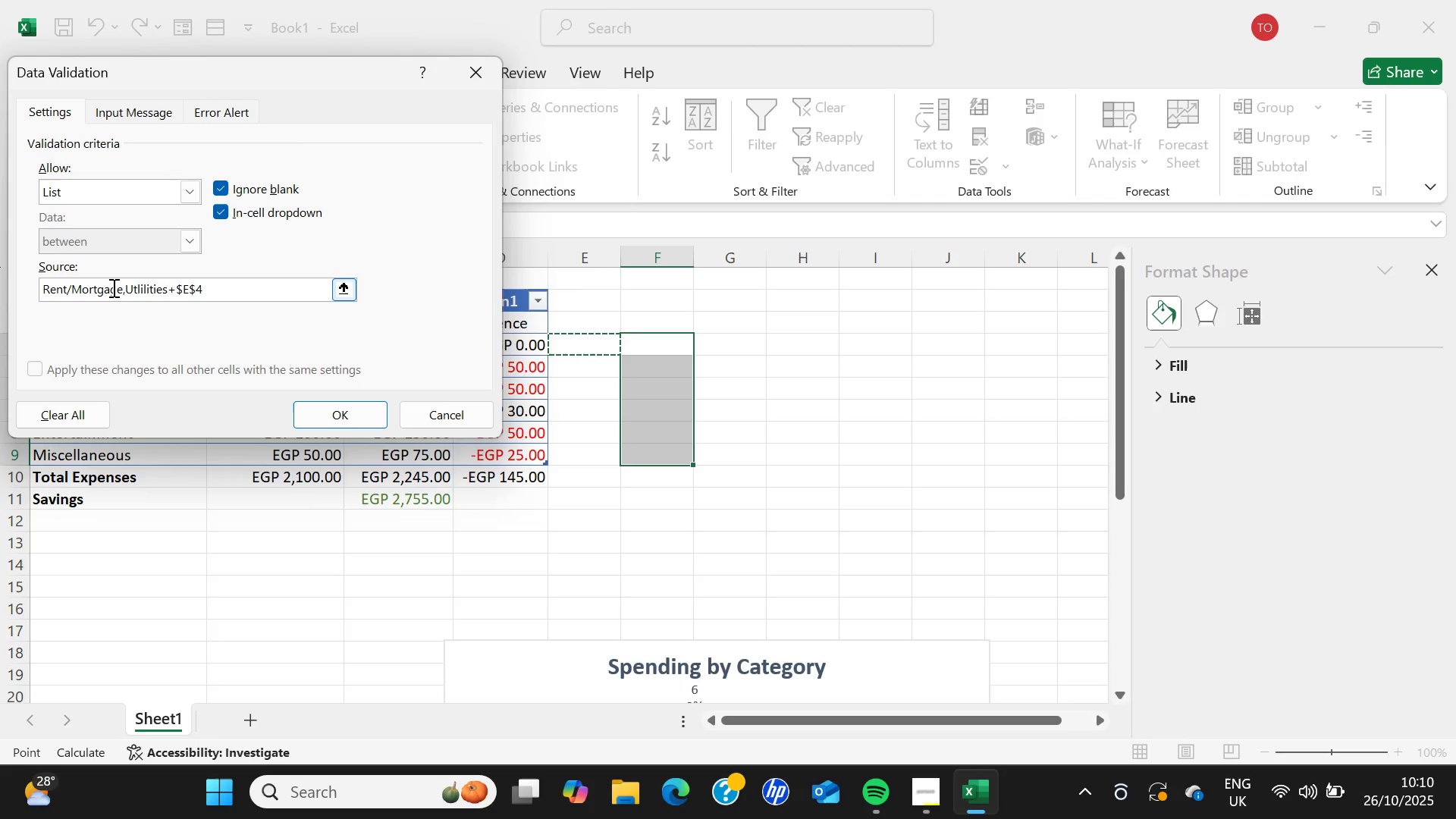 
key(Backspace)
 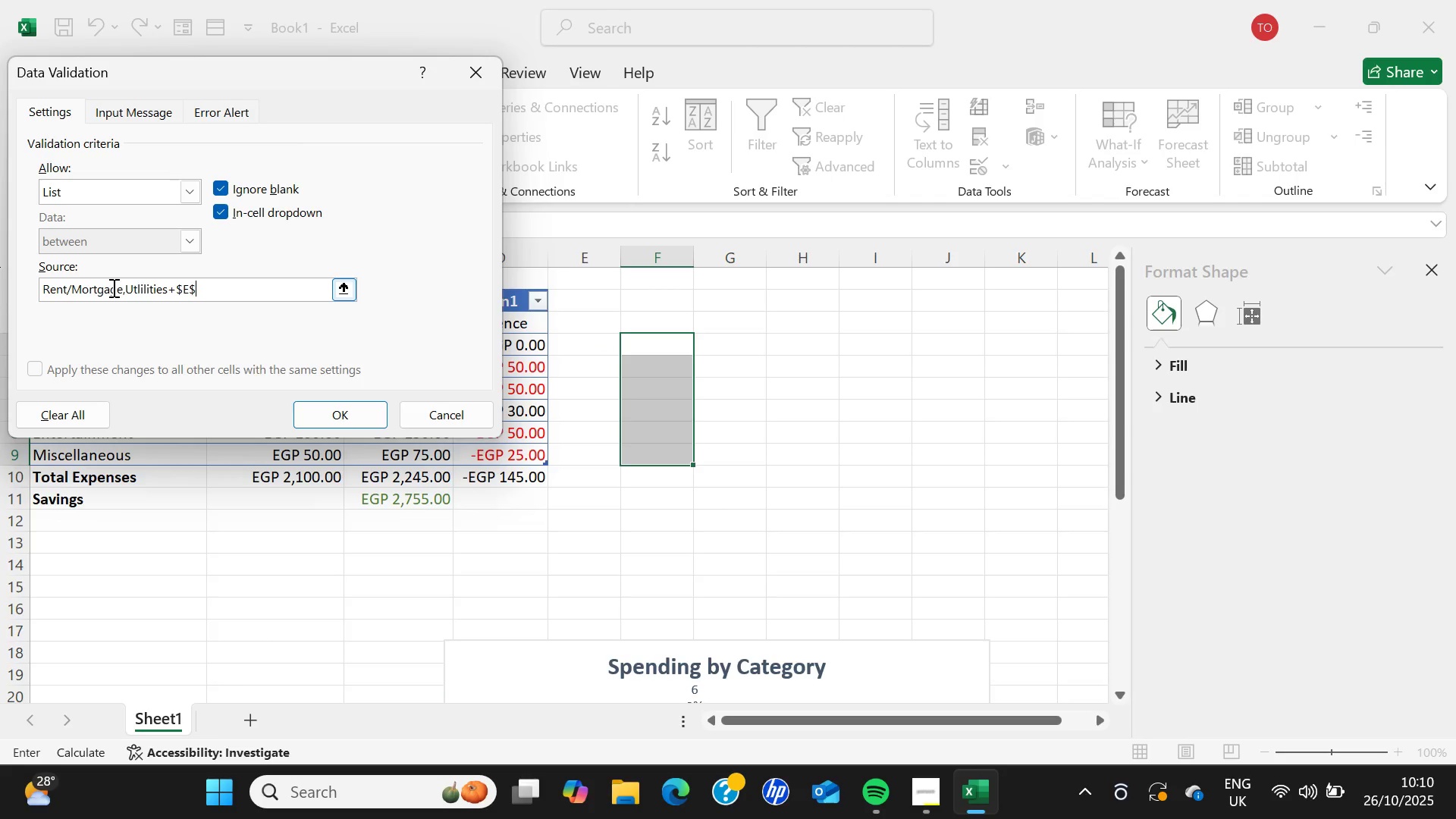 
key(Backspace)
 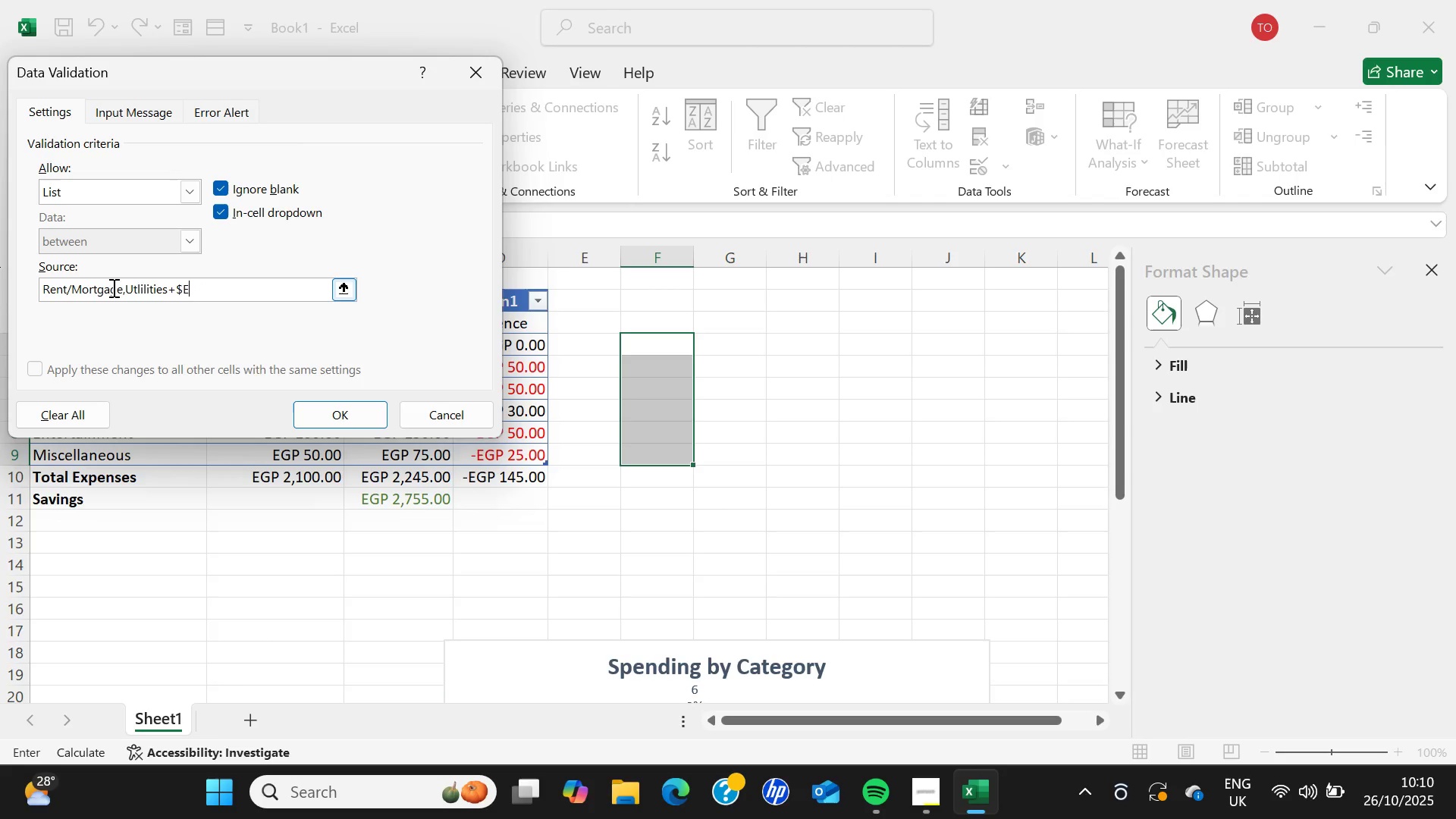 
key(Backspace)
 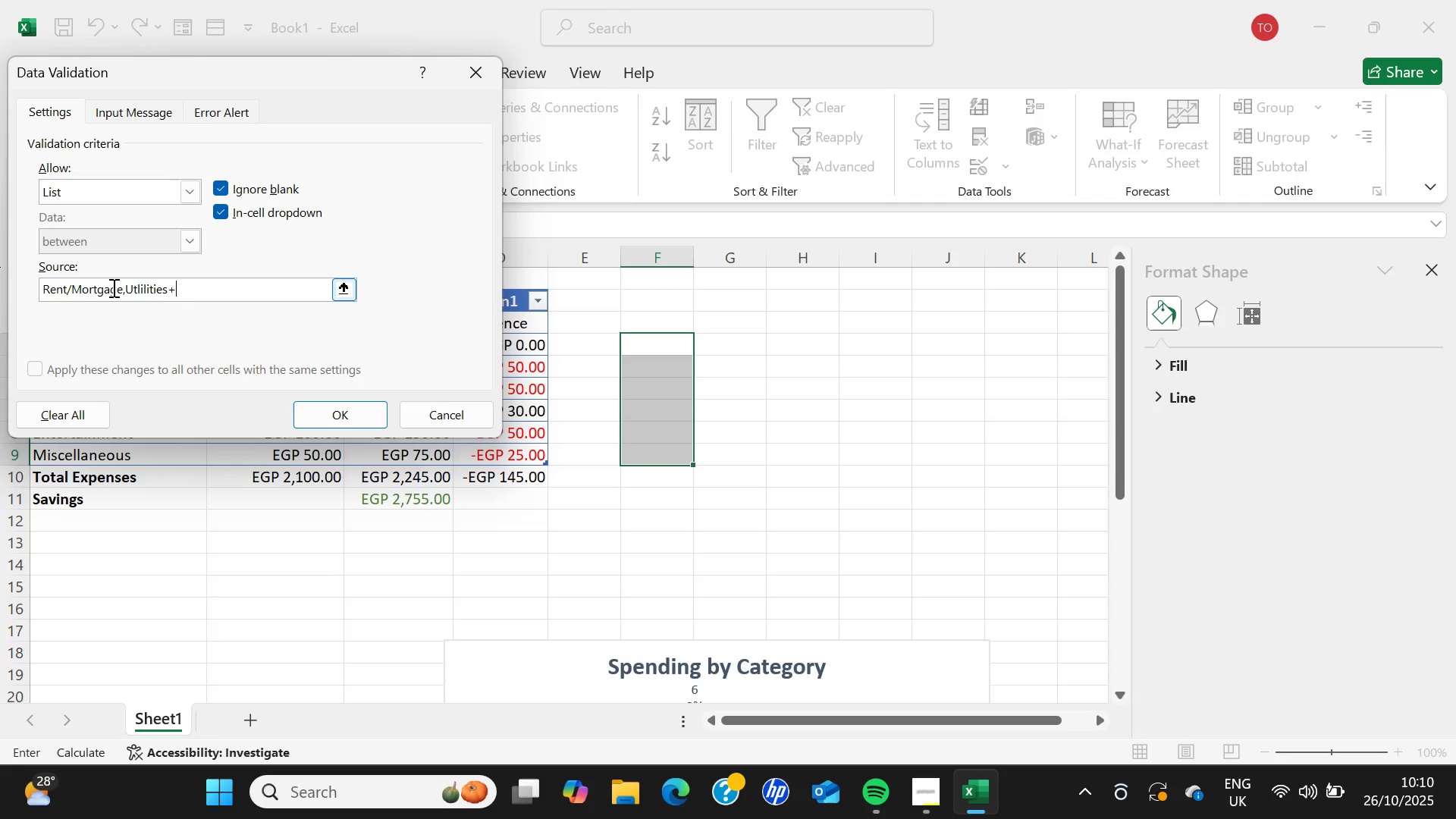 
key(Backspace)
 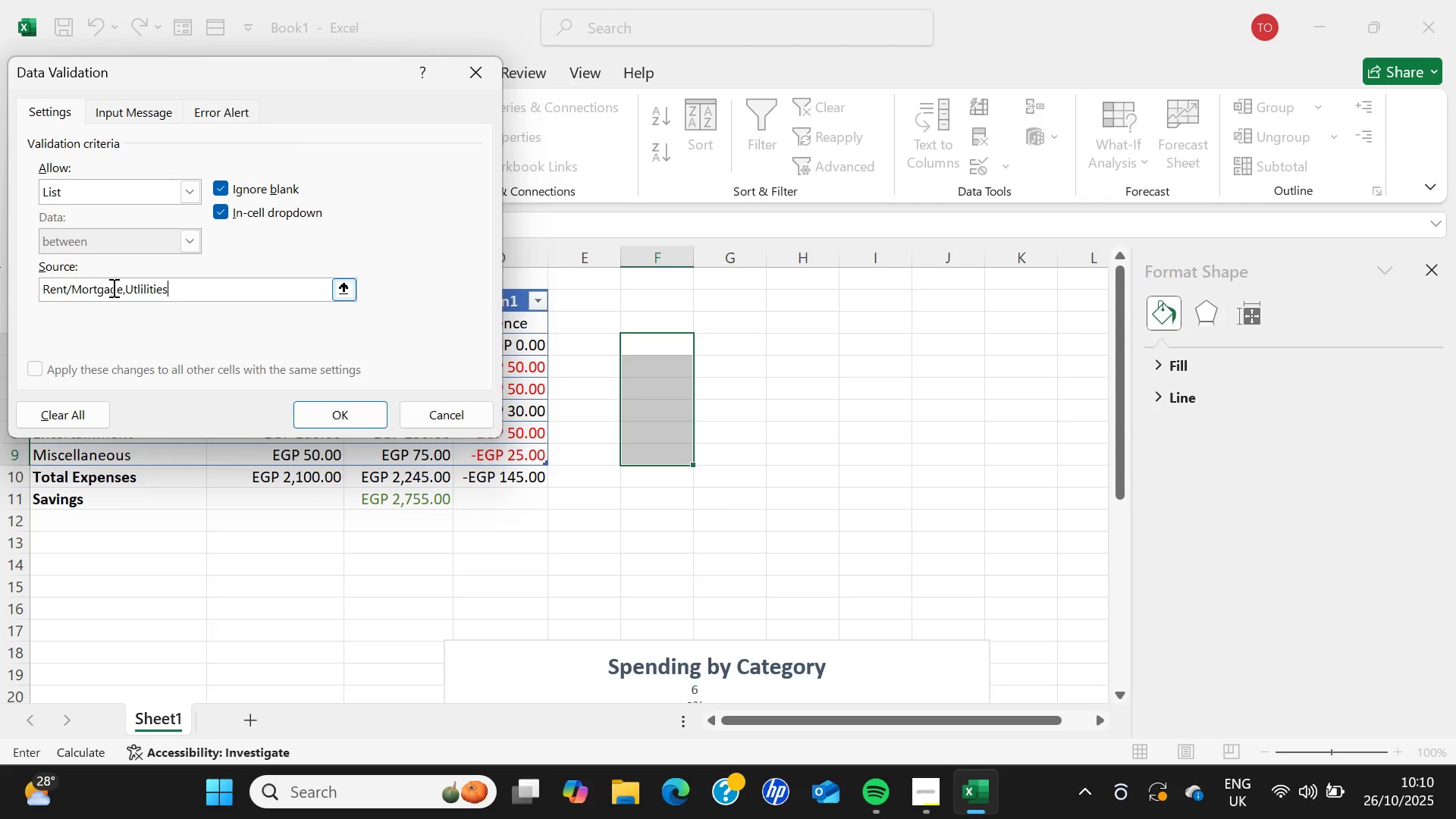 
key(Backspace)
 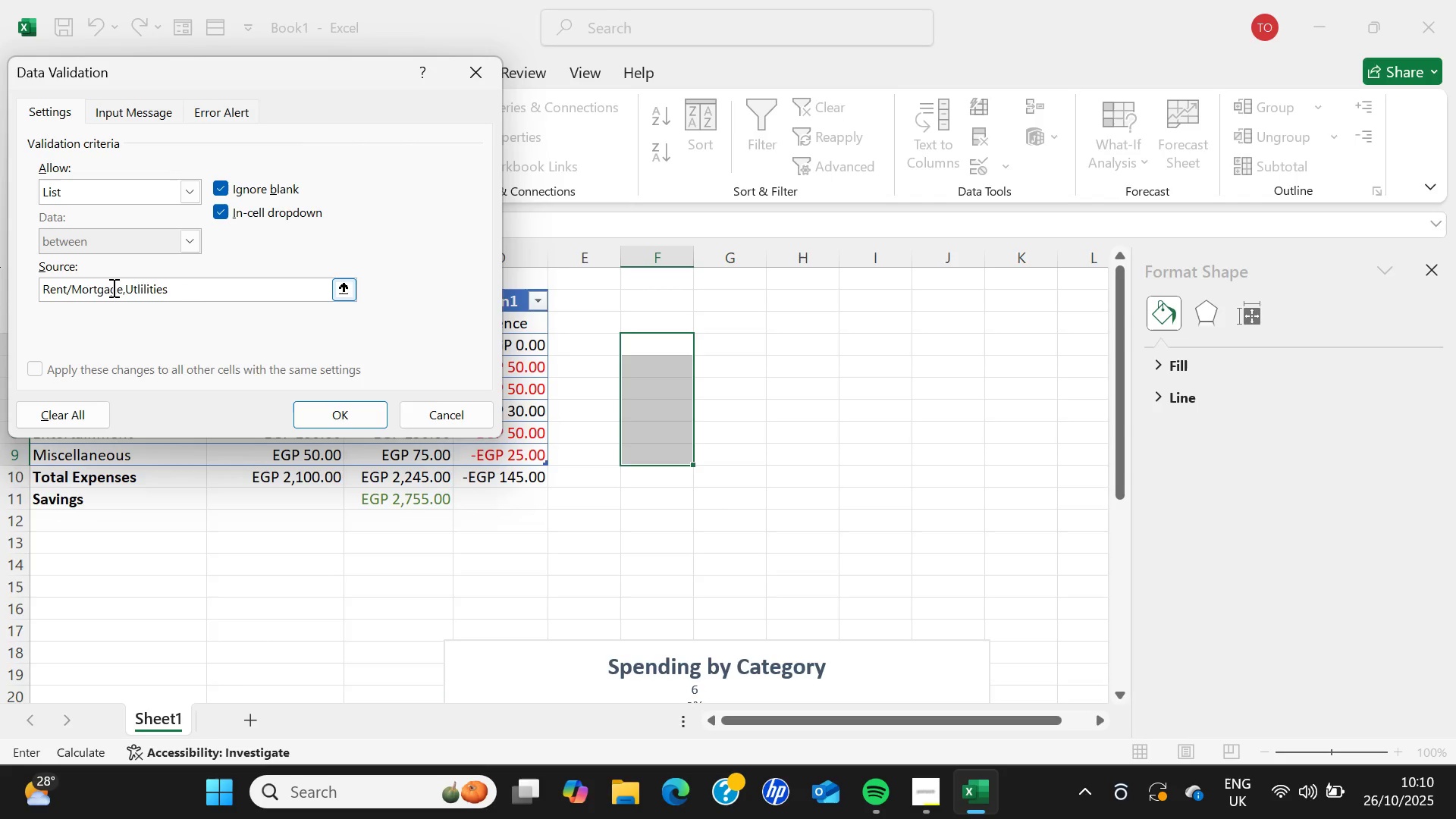 
key(ArrowLeft)
 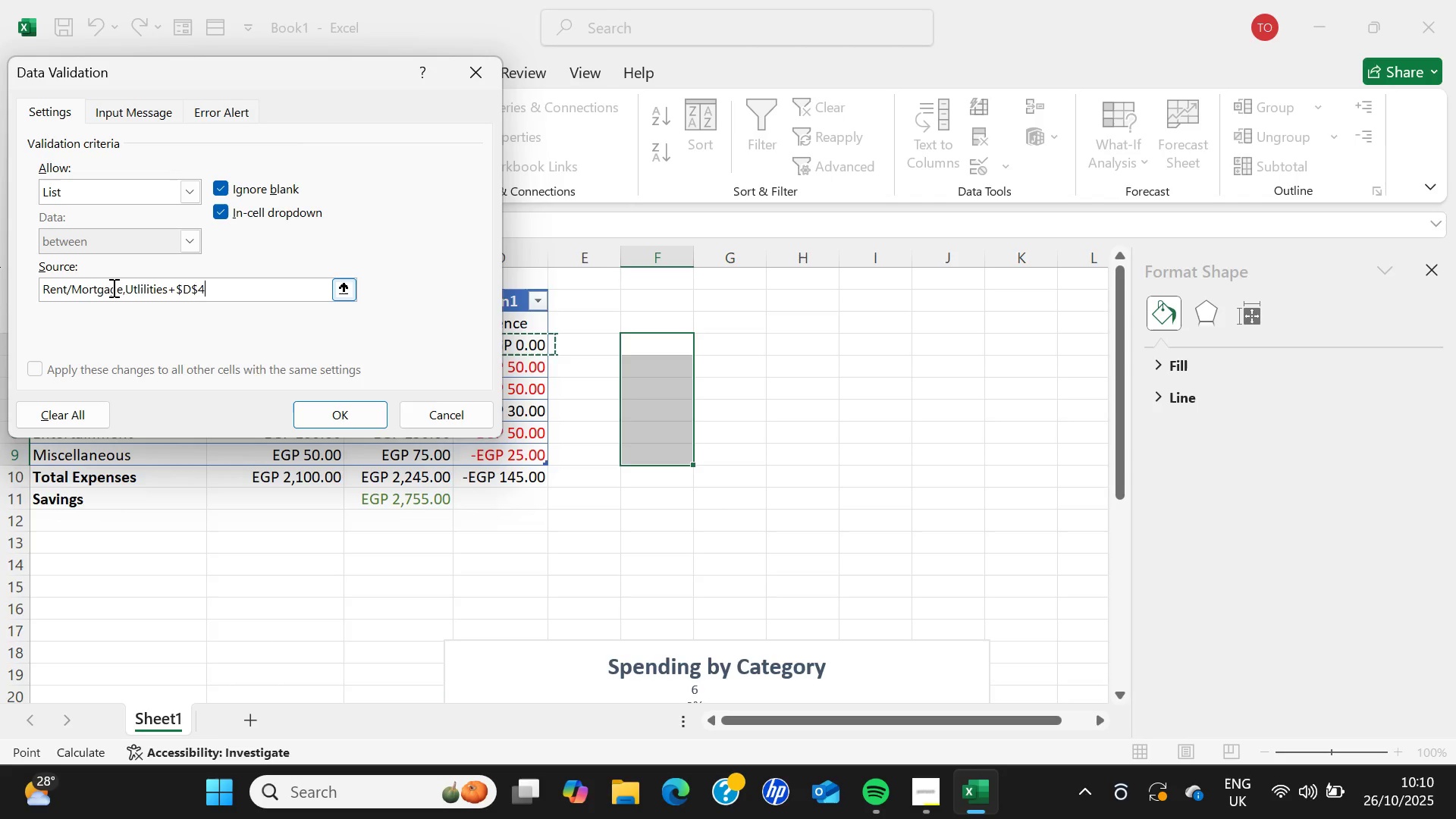 
key(ArrowLeft)
 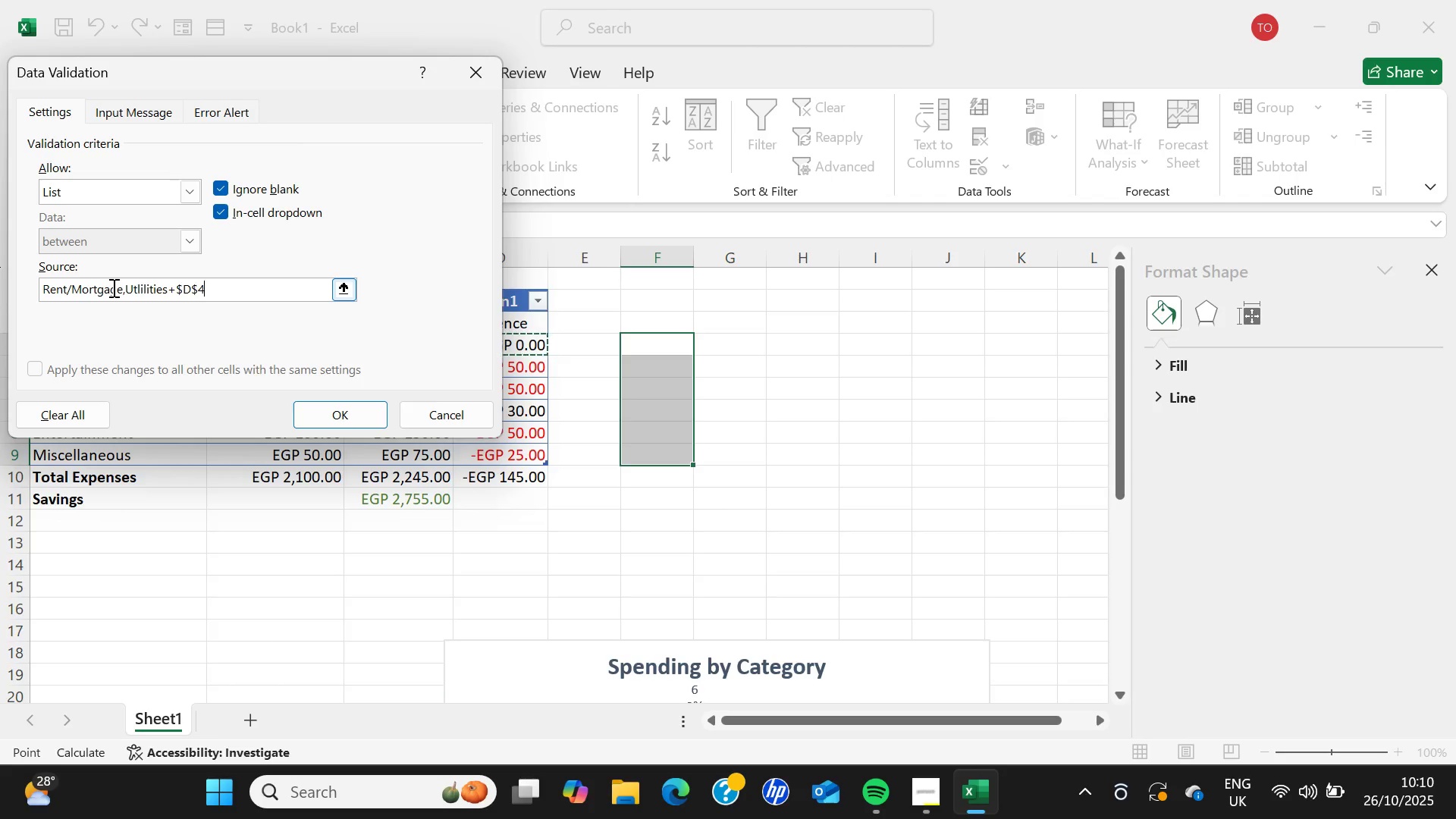 
key(ArrowLeft)
 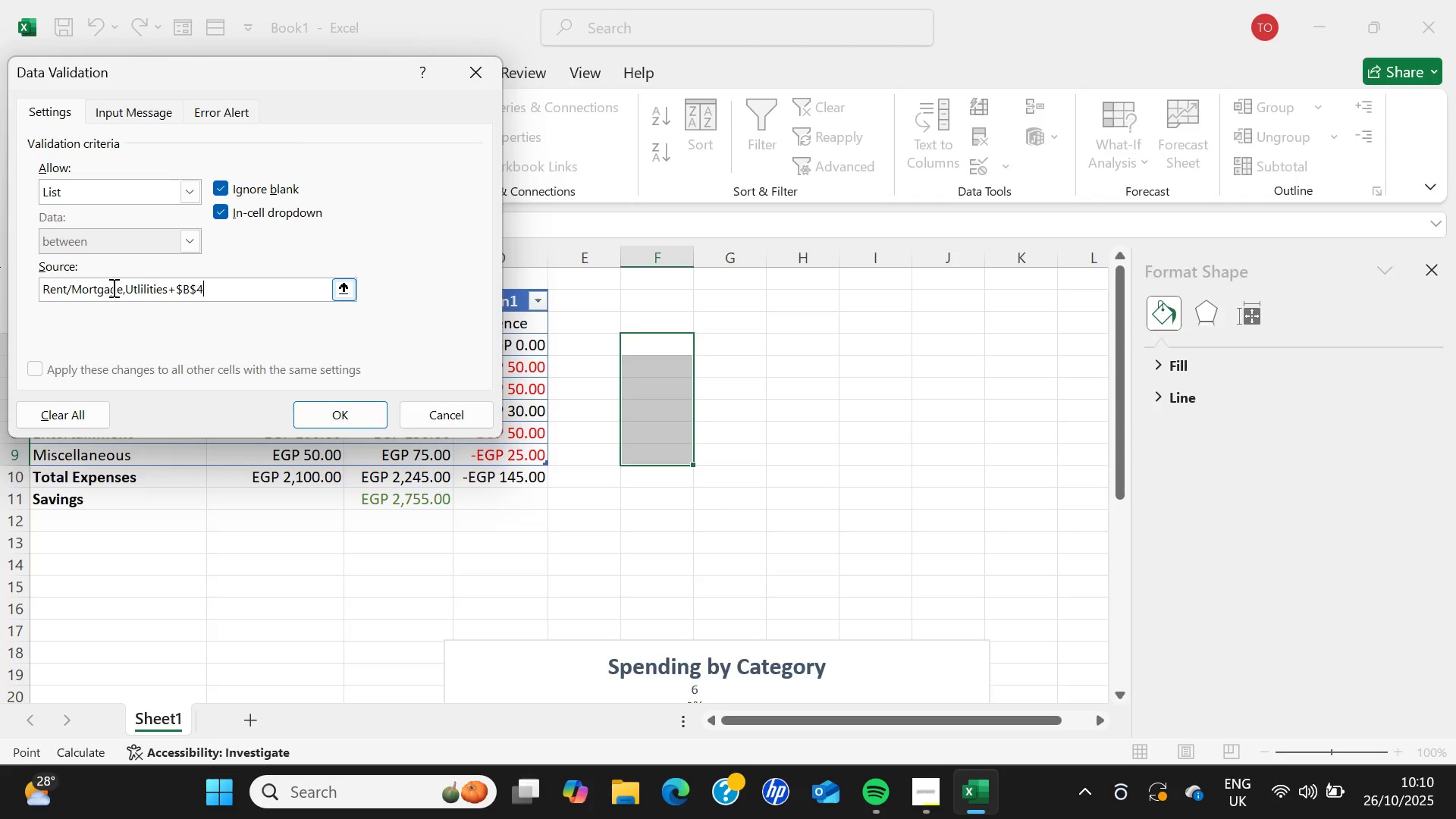 
key(ArrowLeft)
 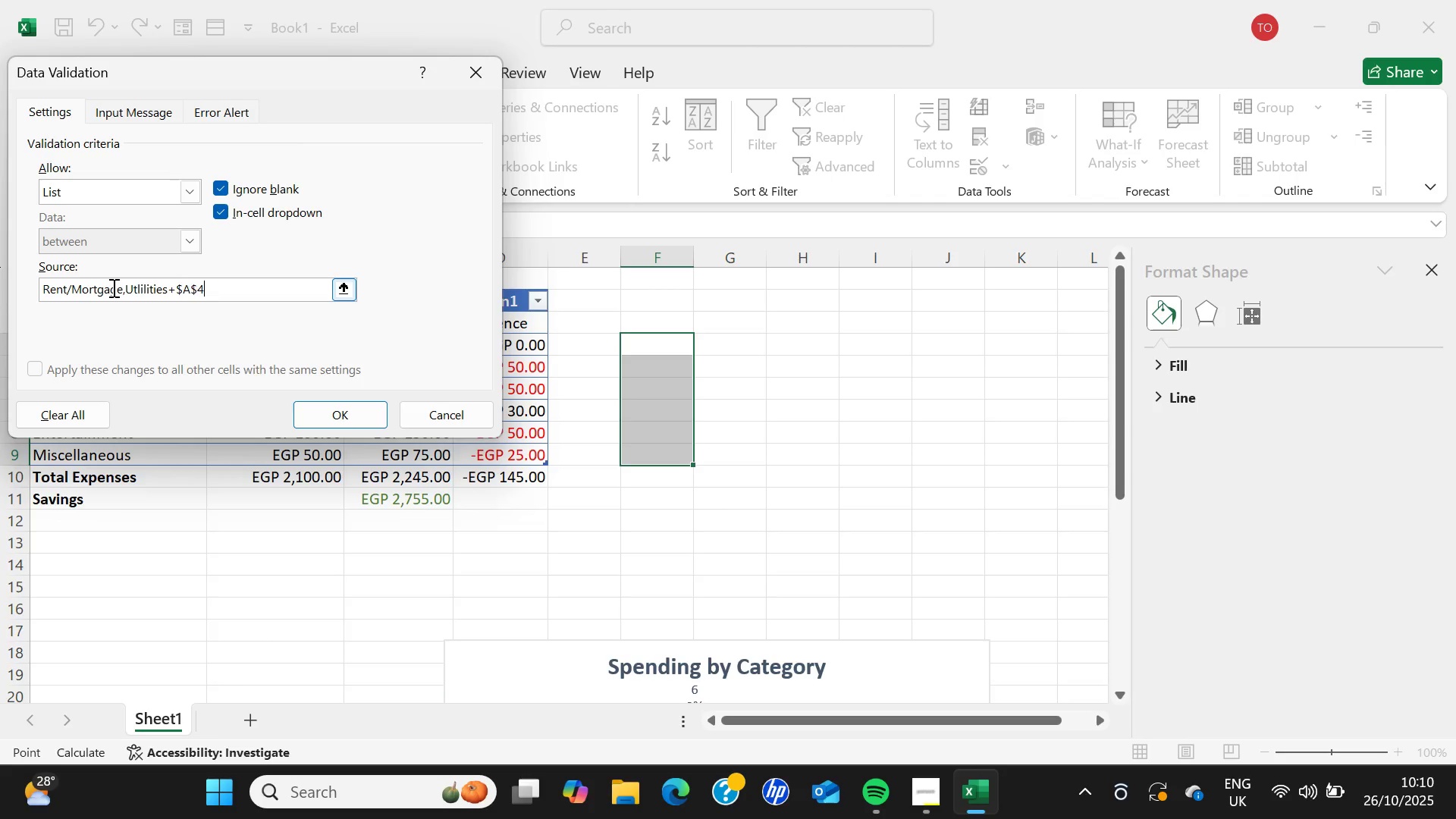 
key(ArrowLeft)
 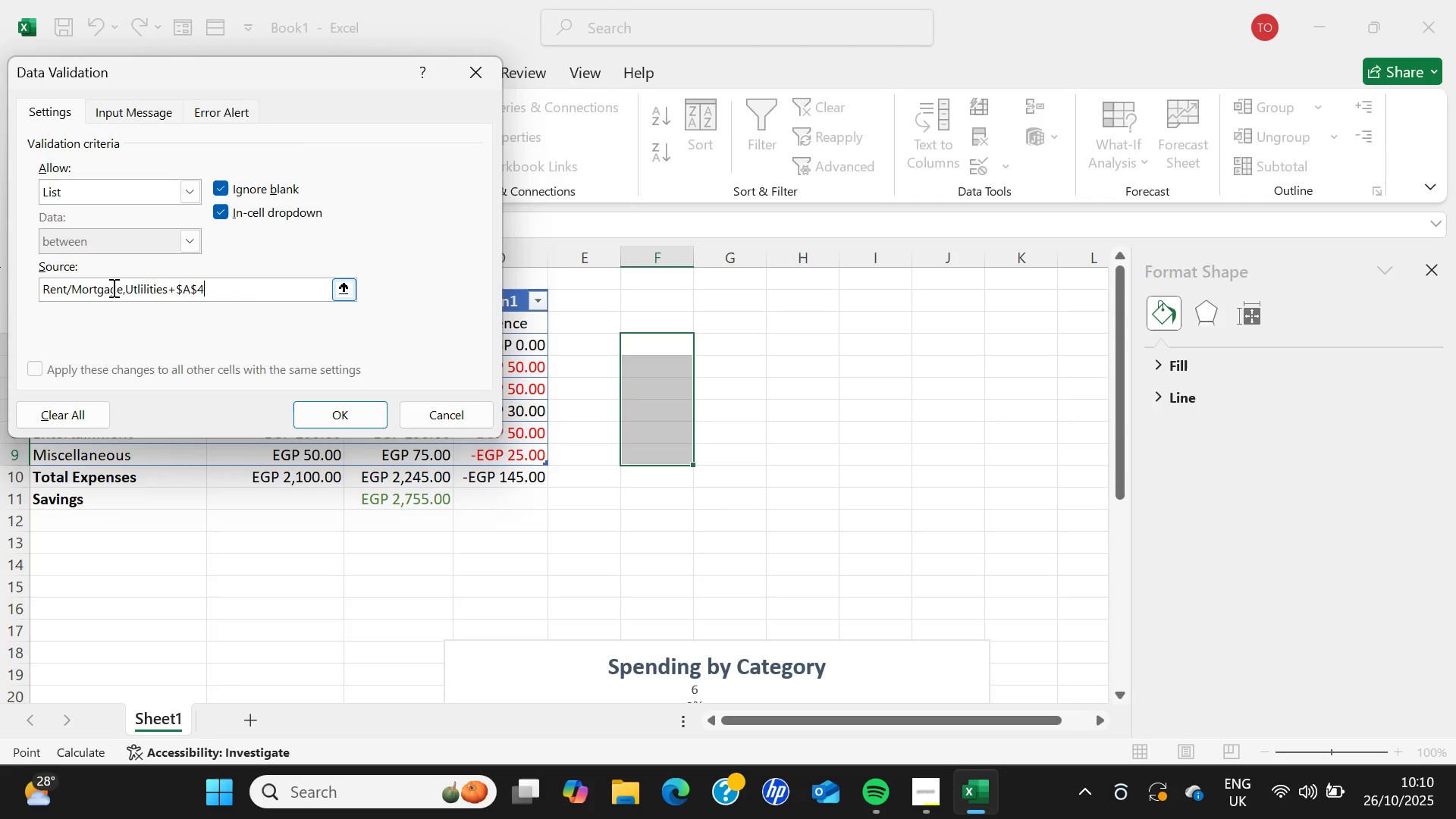 
key(ArrowLeft)
 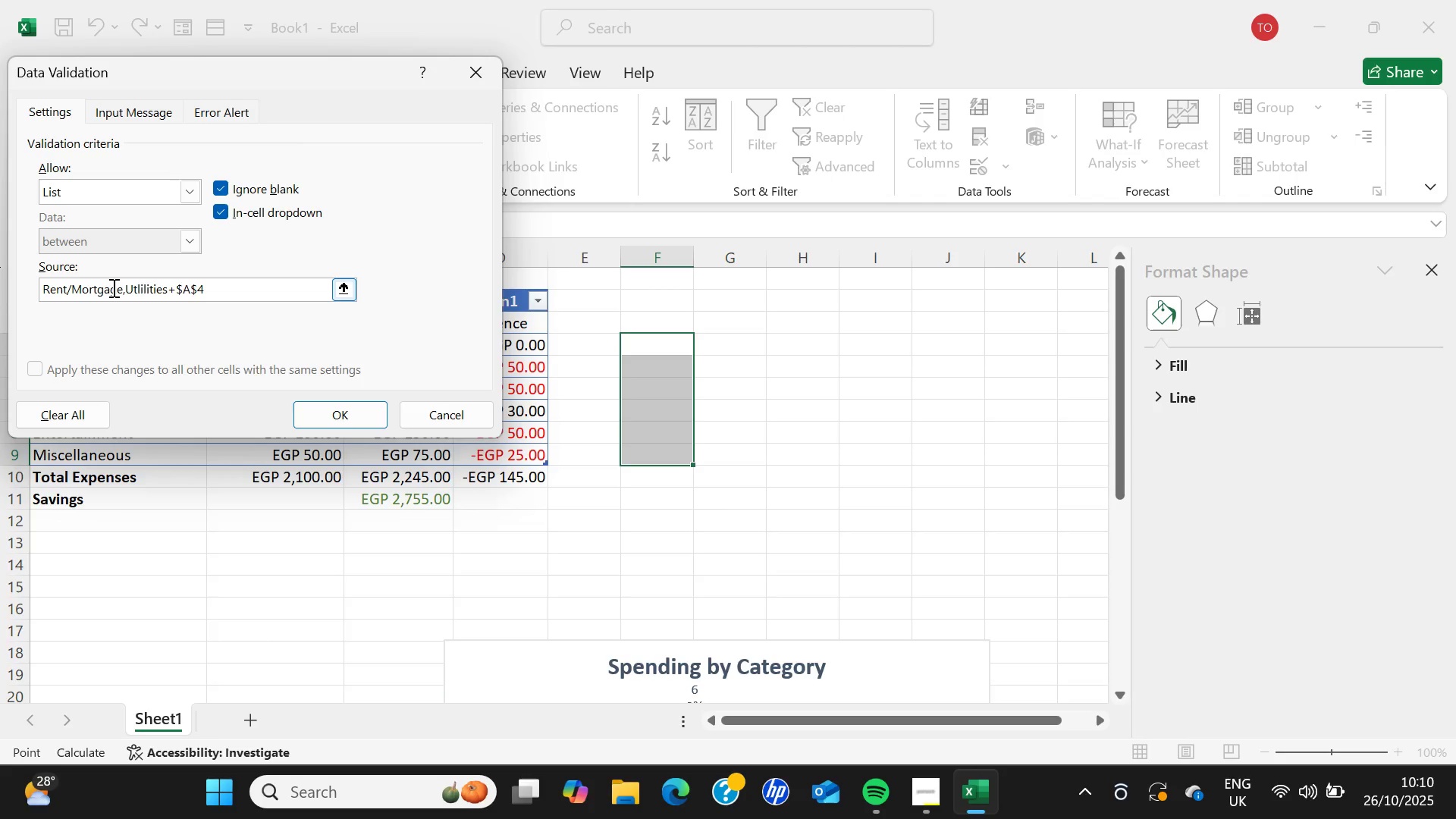 
key(Backspace)
 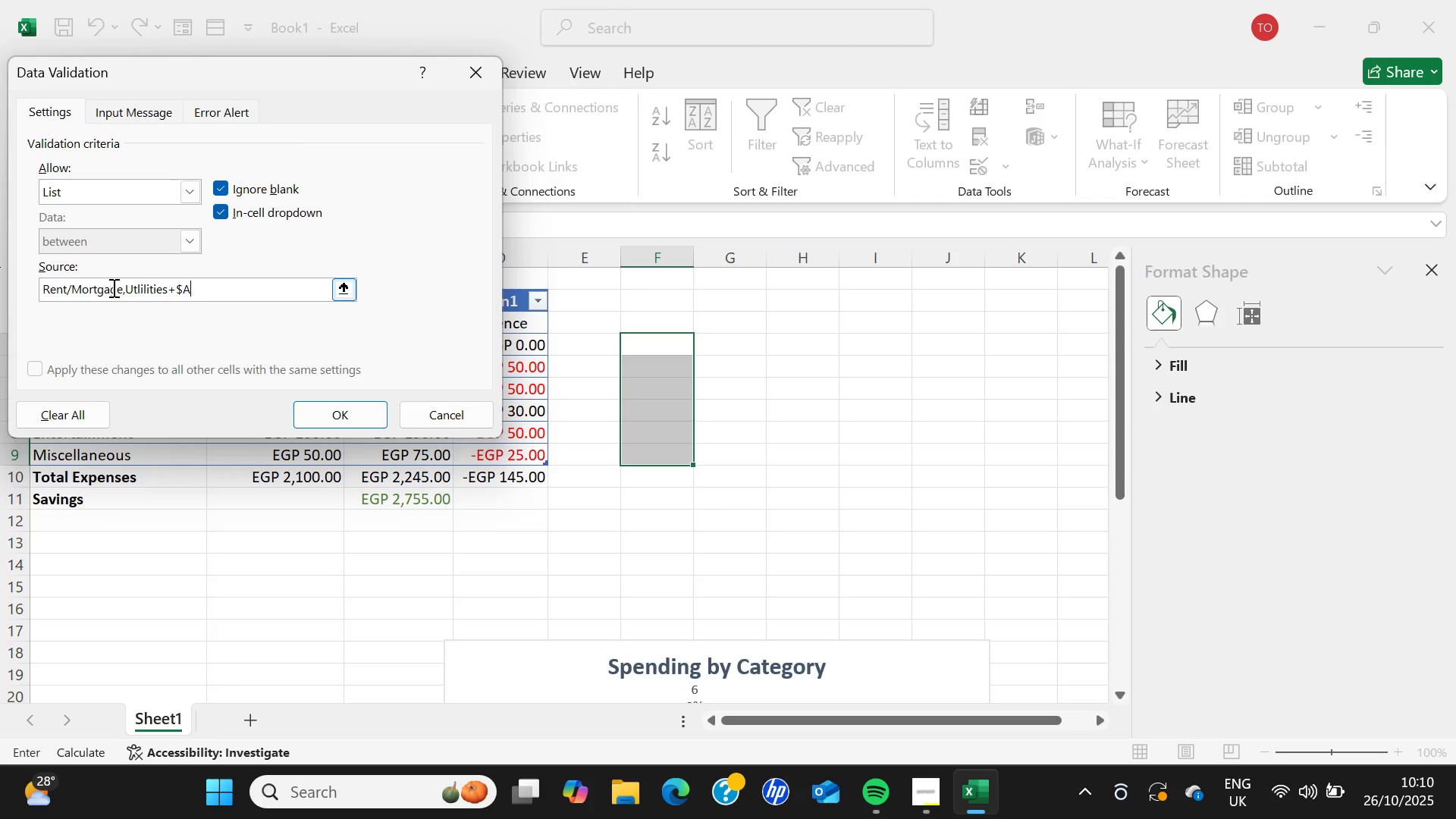 
key(Backspace)
 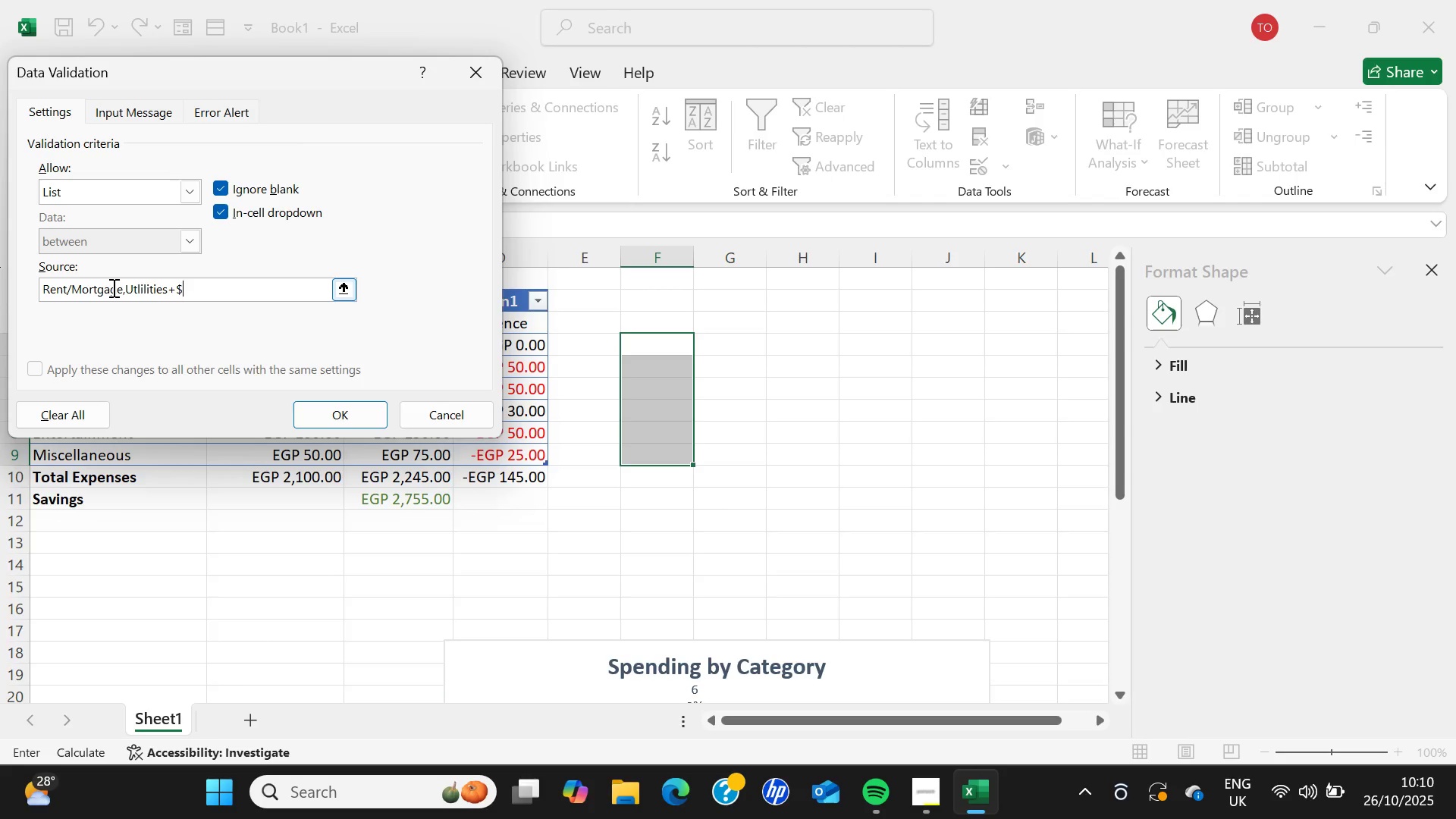 
key(Backspace)
 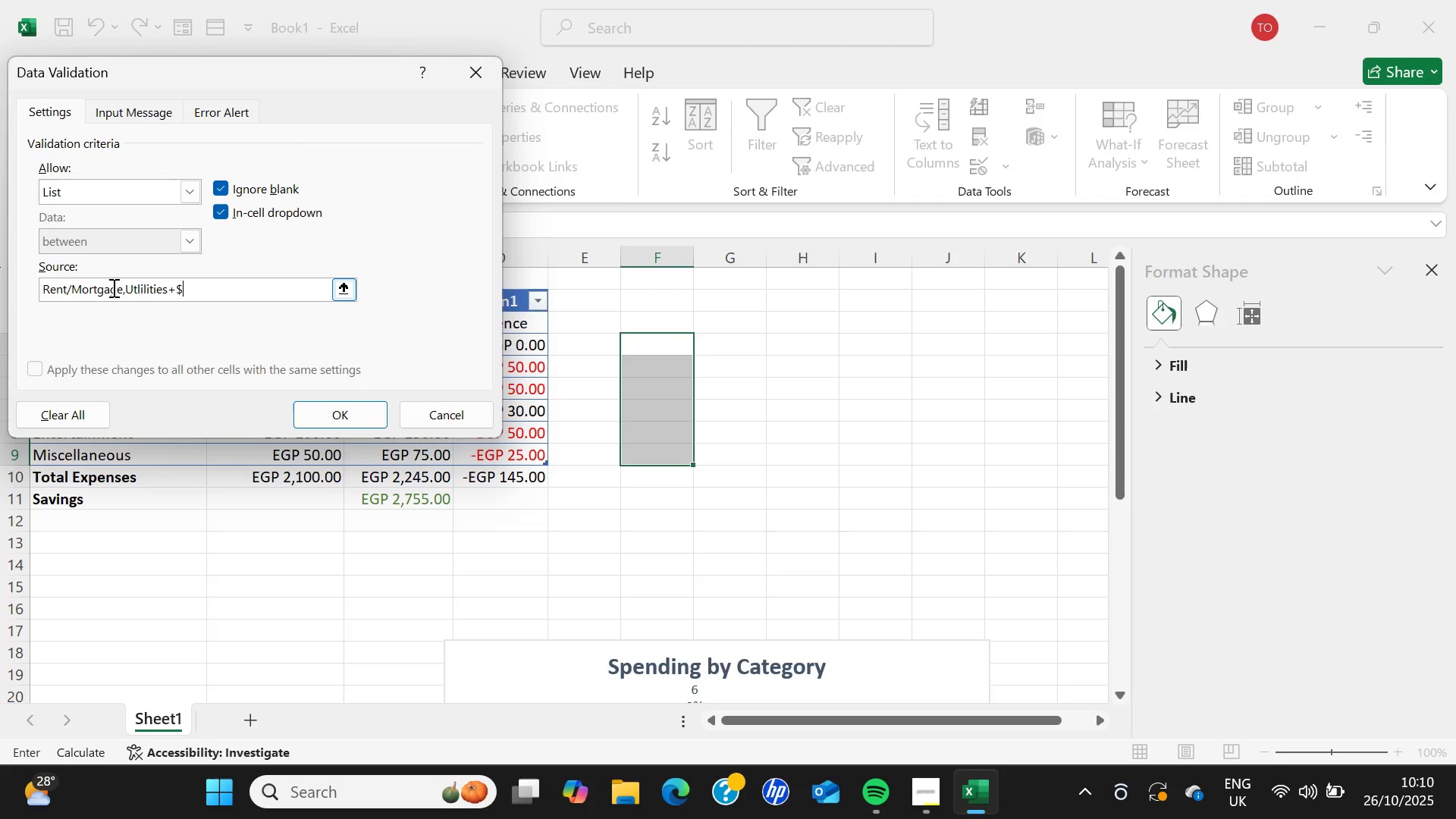 
key(Backspace)
 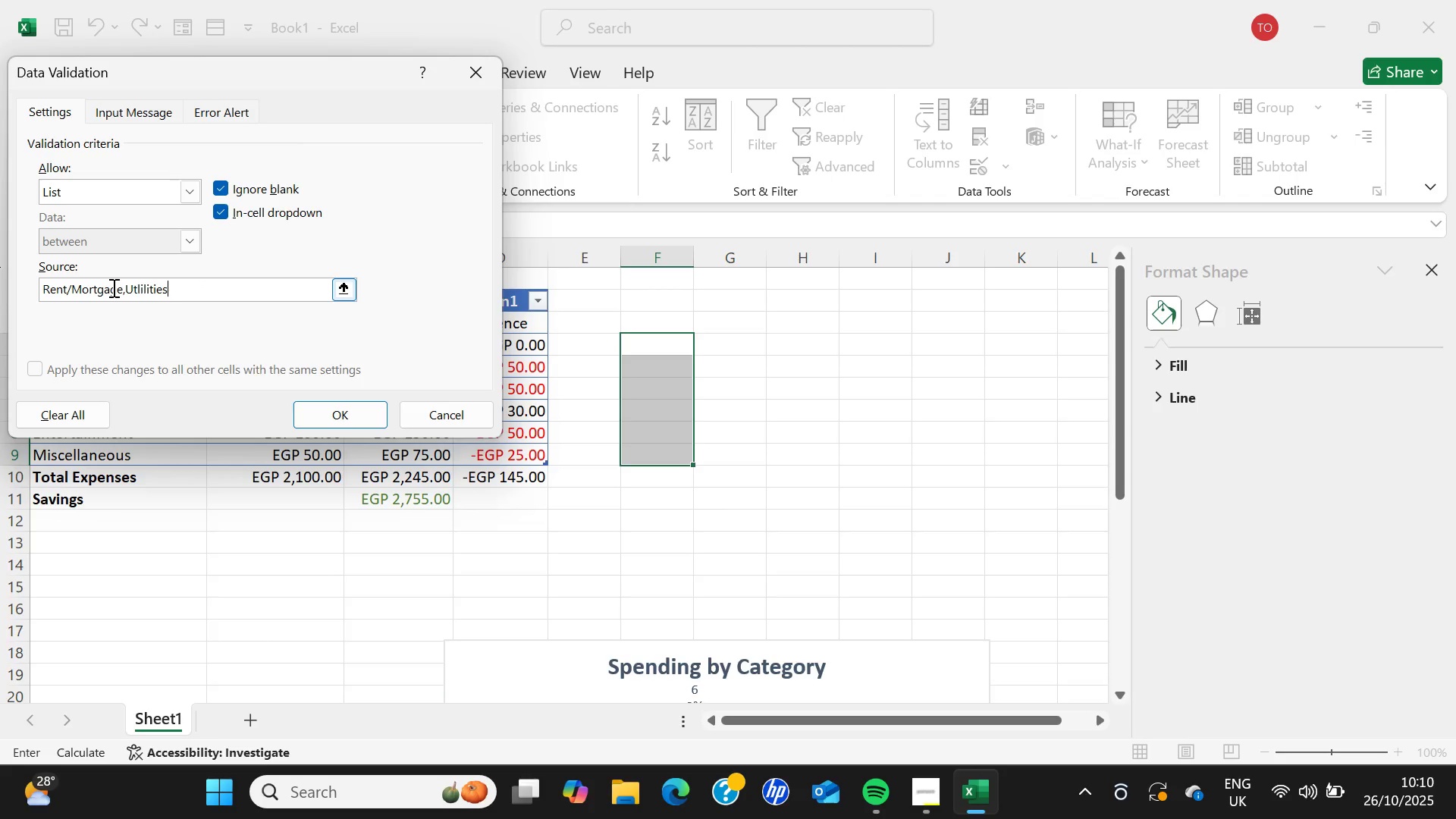 
key(Backspace)
 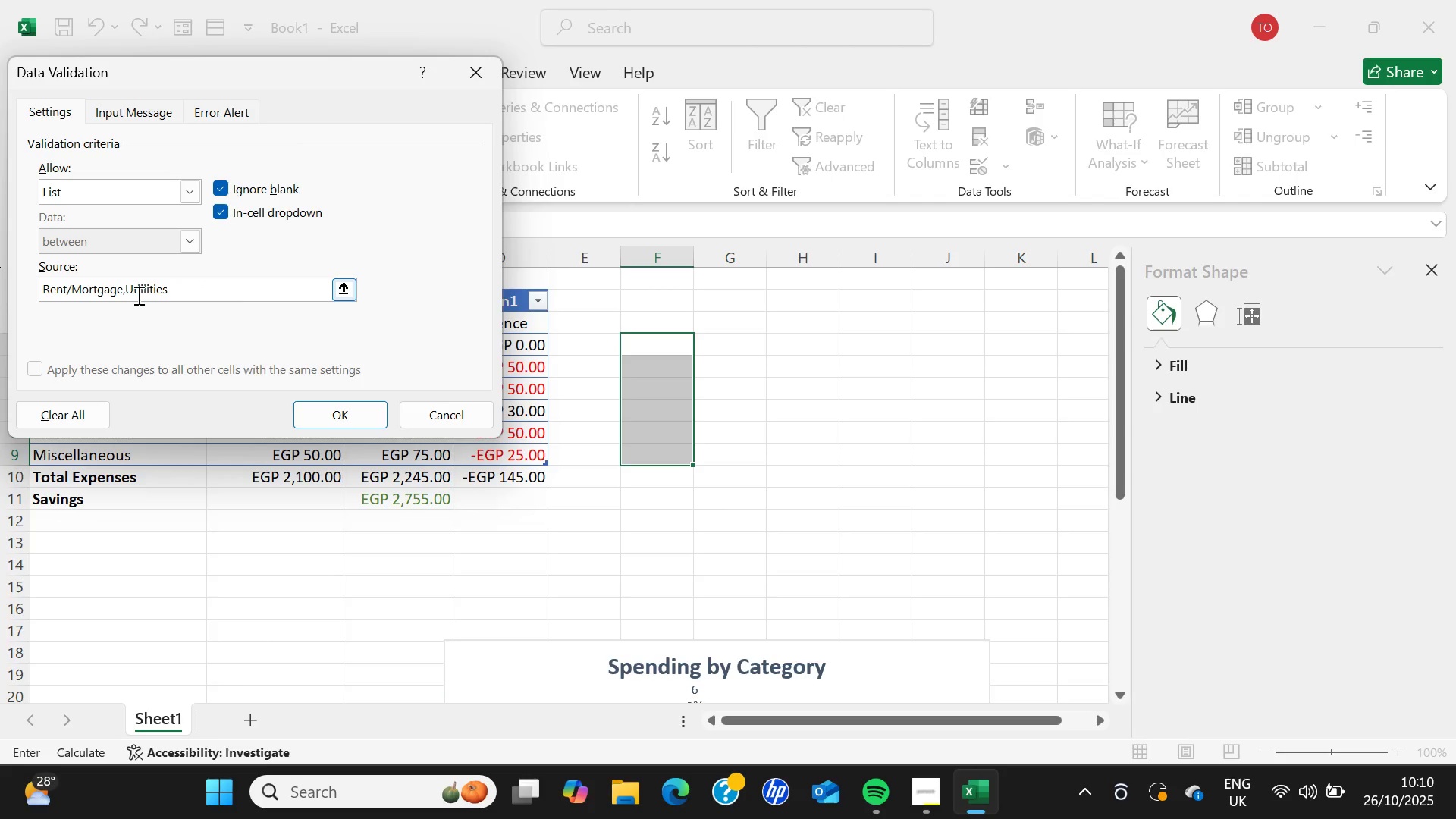 
left_click([124, 294])
 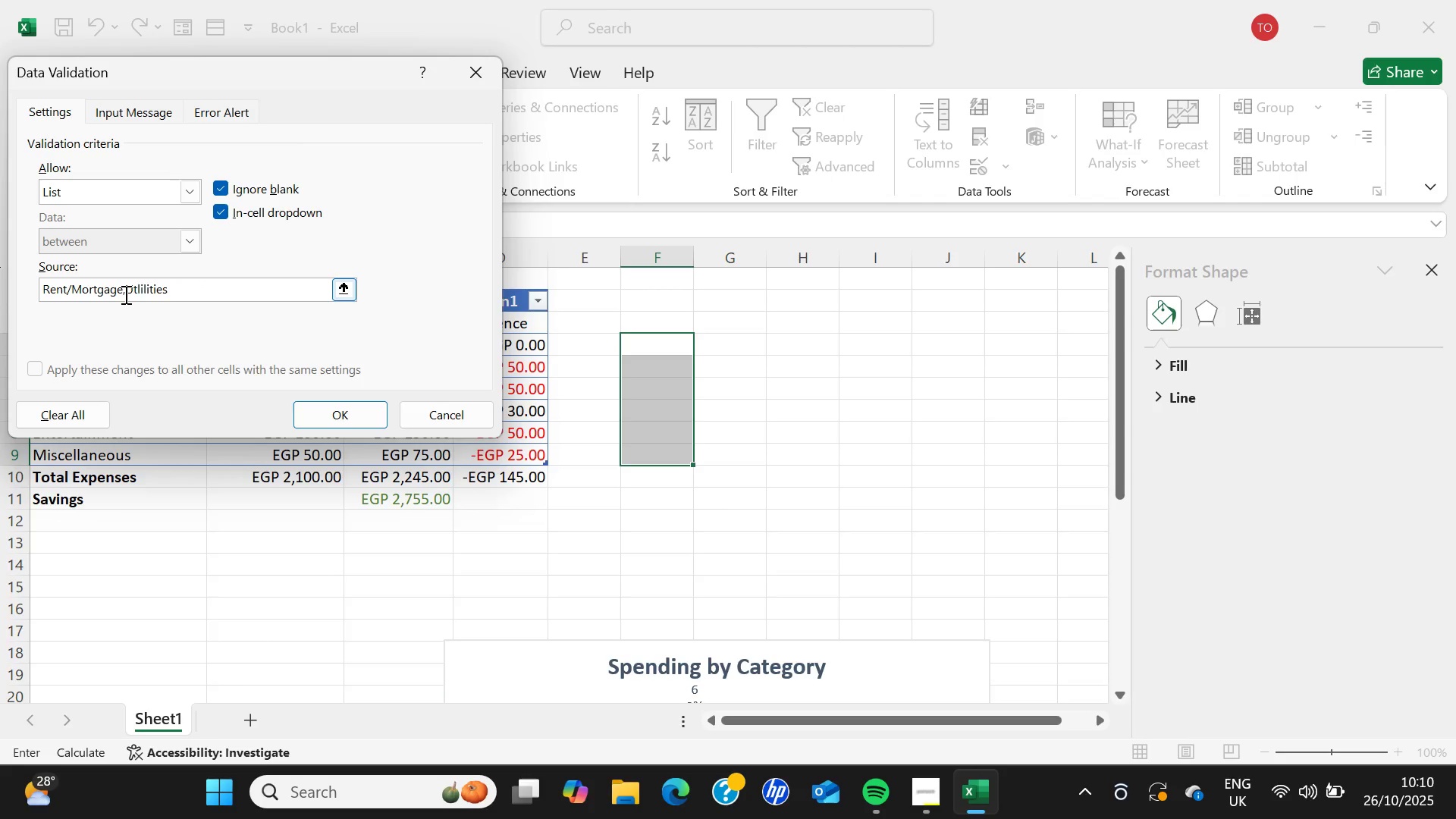 
key(Space)
 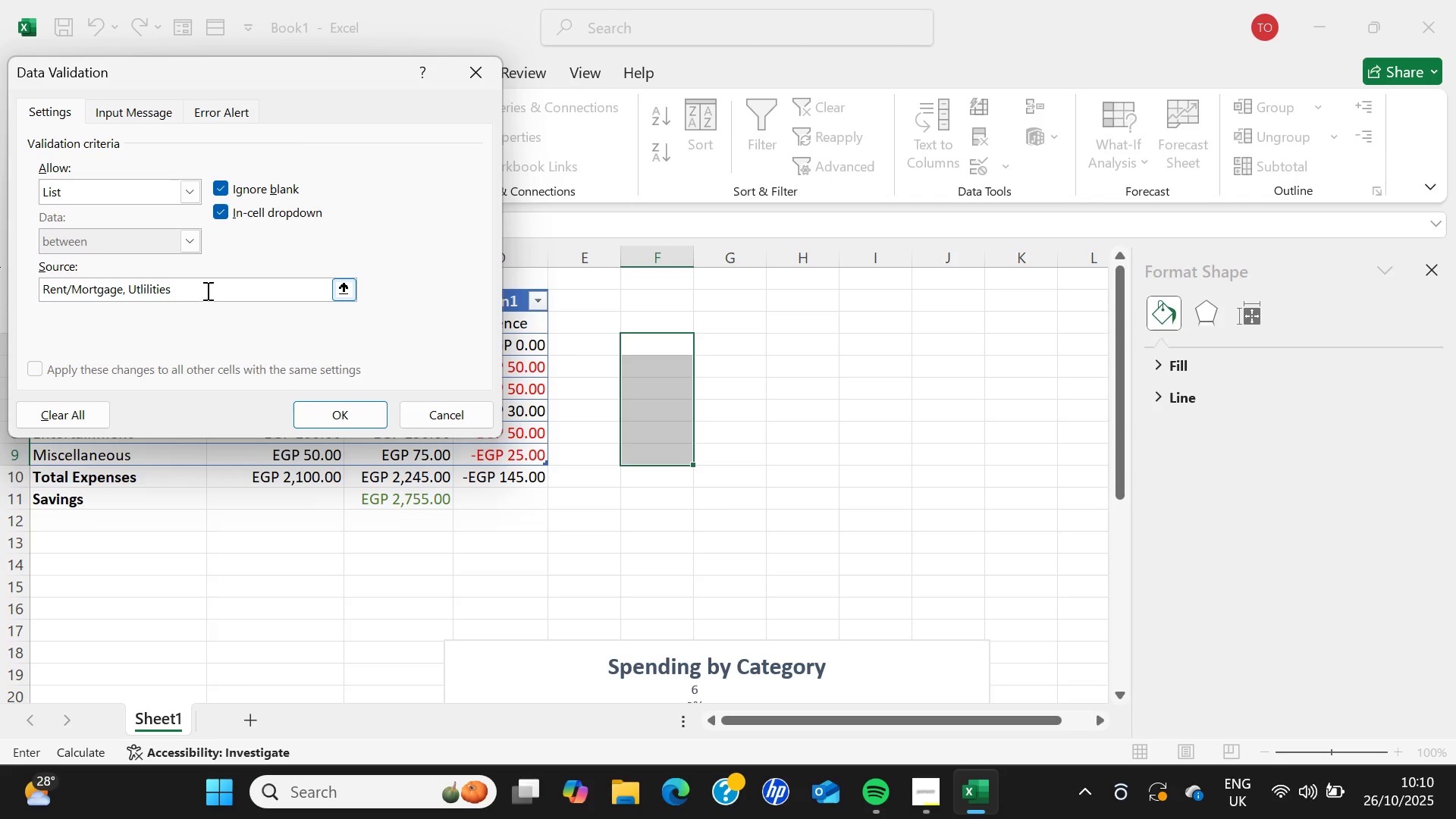 
key(Backspace)
key(Backspace)
key(Backspace)
key(Backspace)
key(Backspace)
key(Backspace)
type(lities, Groceeries, Transportation, Entertainment, Miscellaneous)
 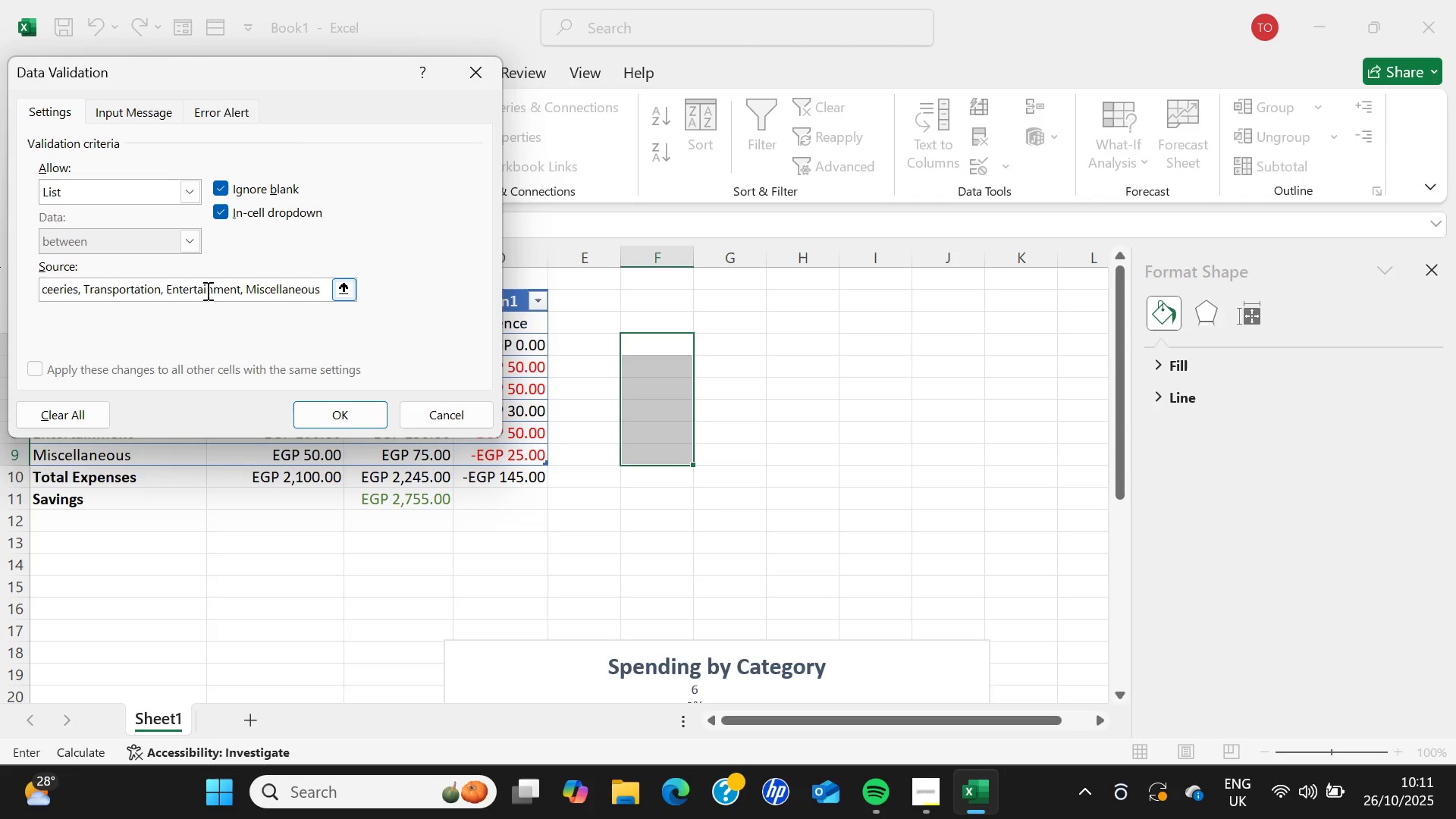 
wait(12.32)
 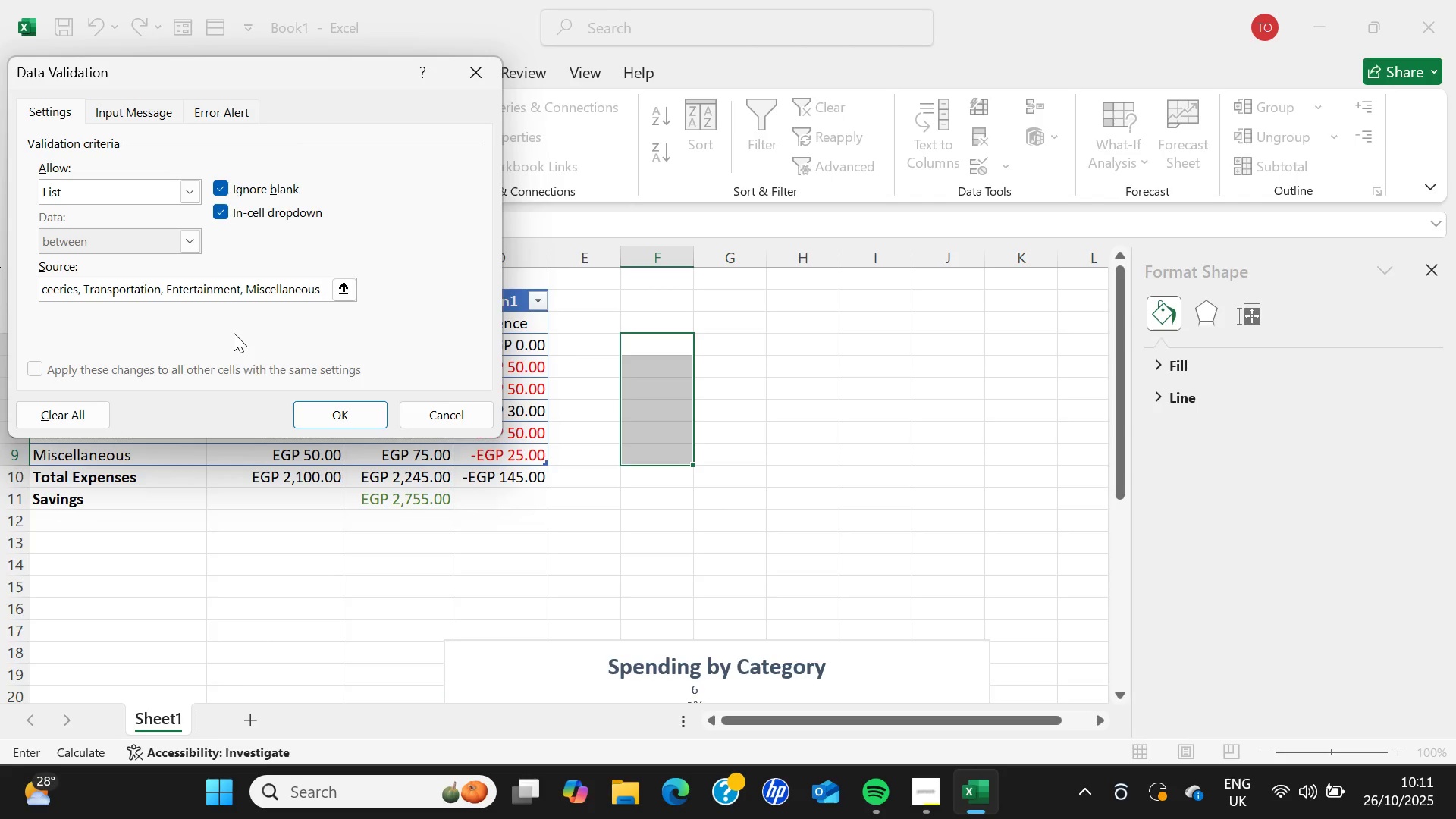 
mouse_move([207, 244])
 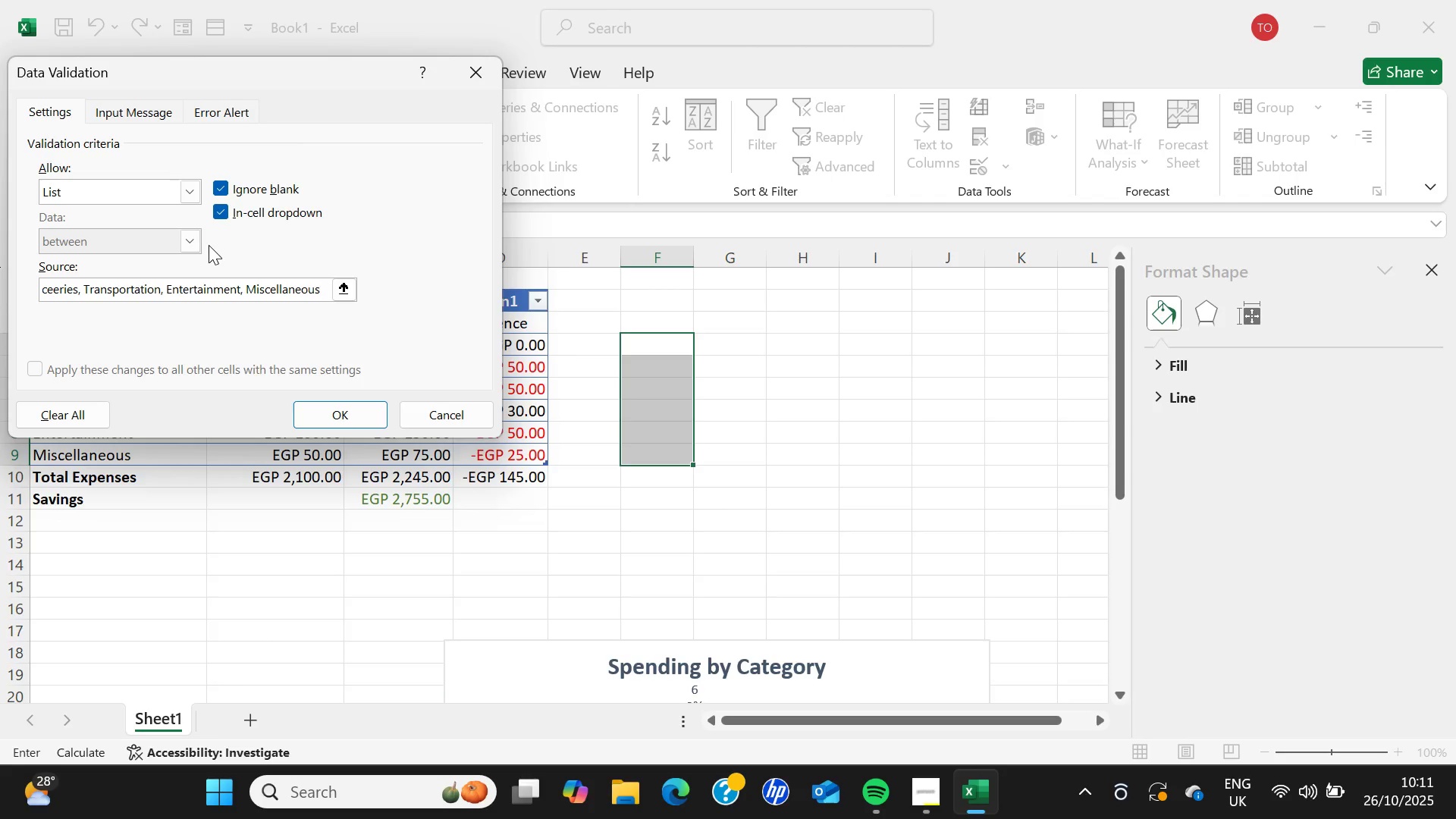 
mouse_move([221, 260])
 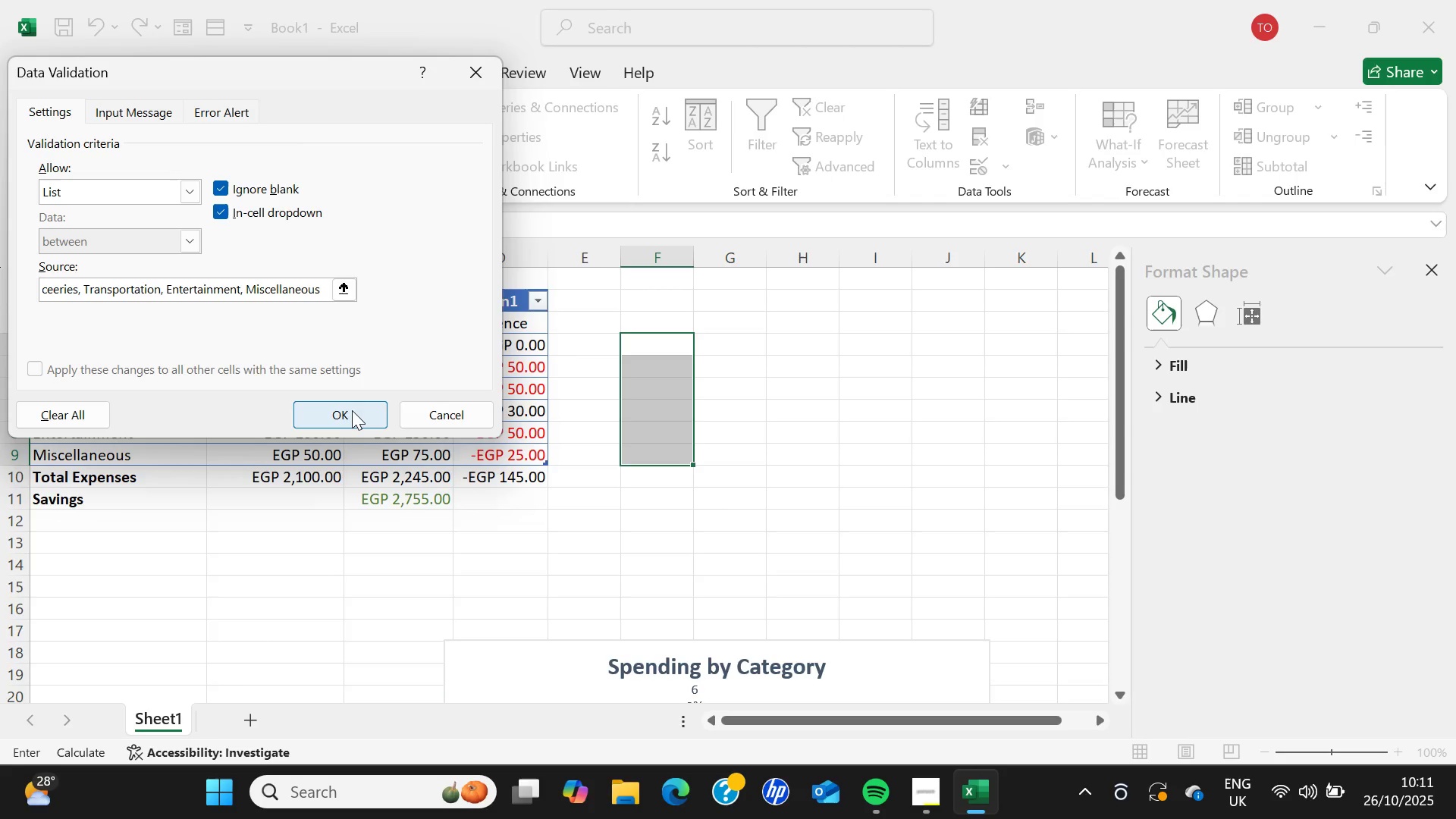 
wait(22.3)
 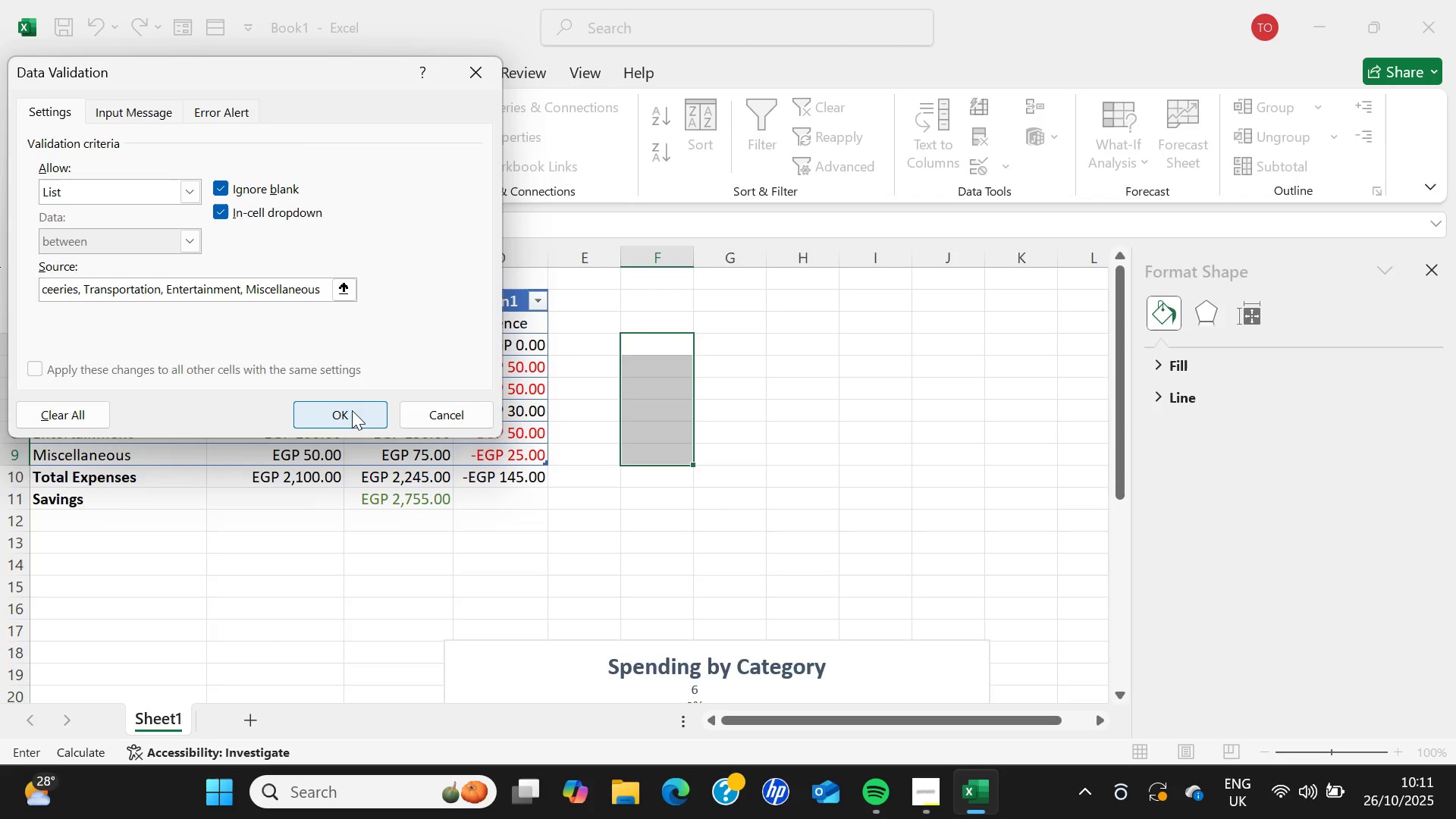 
left_click([660, 357])
 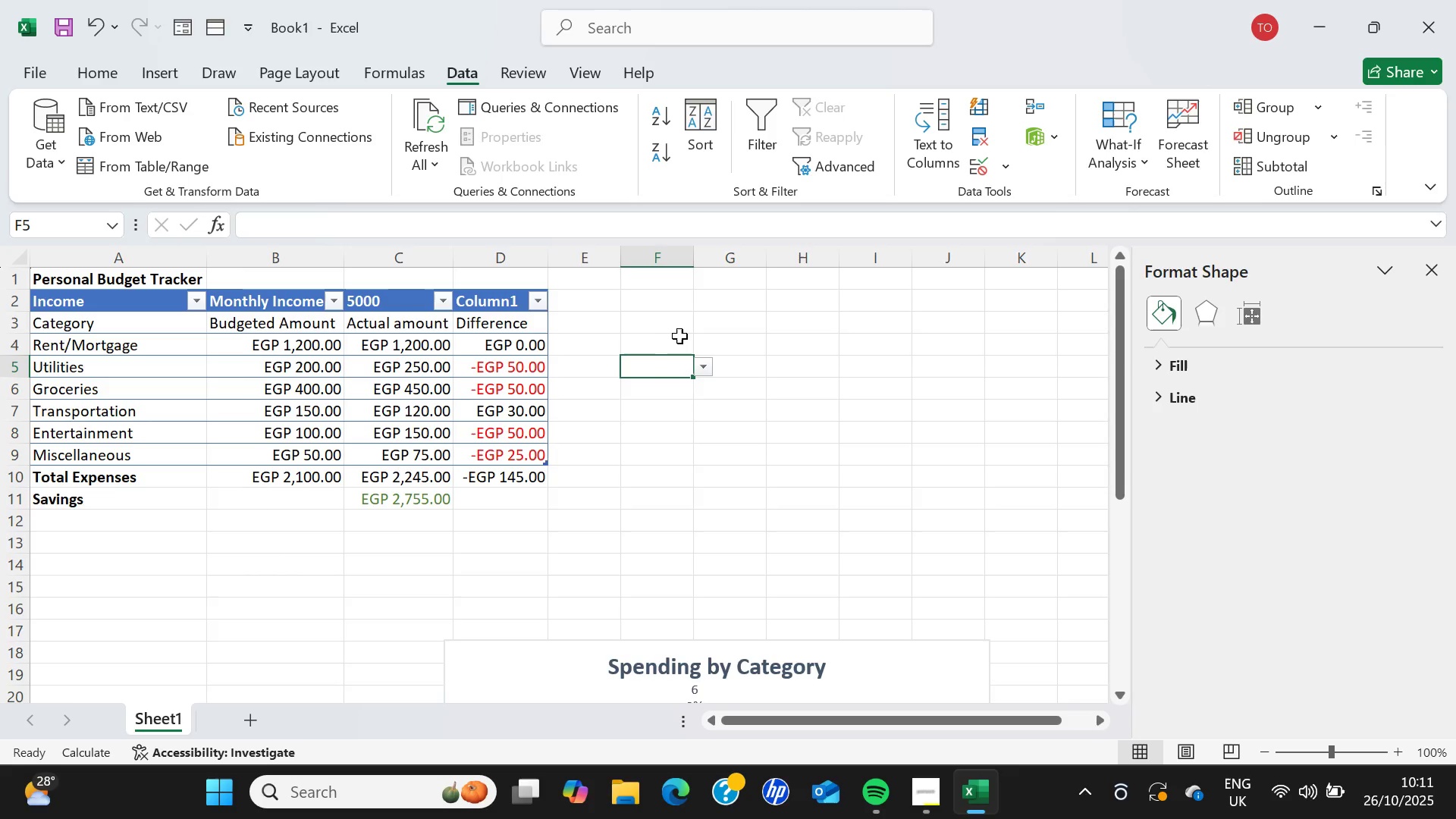 
left_click([680, 336])
 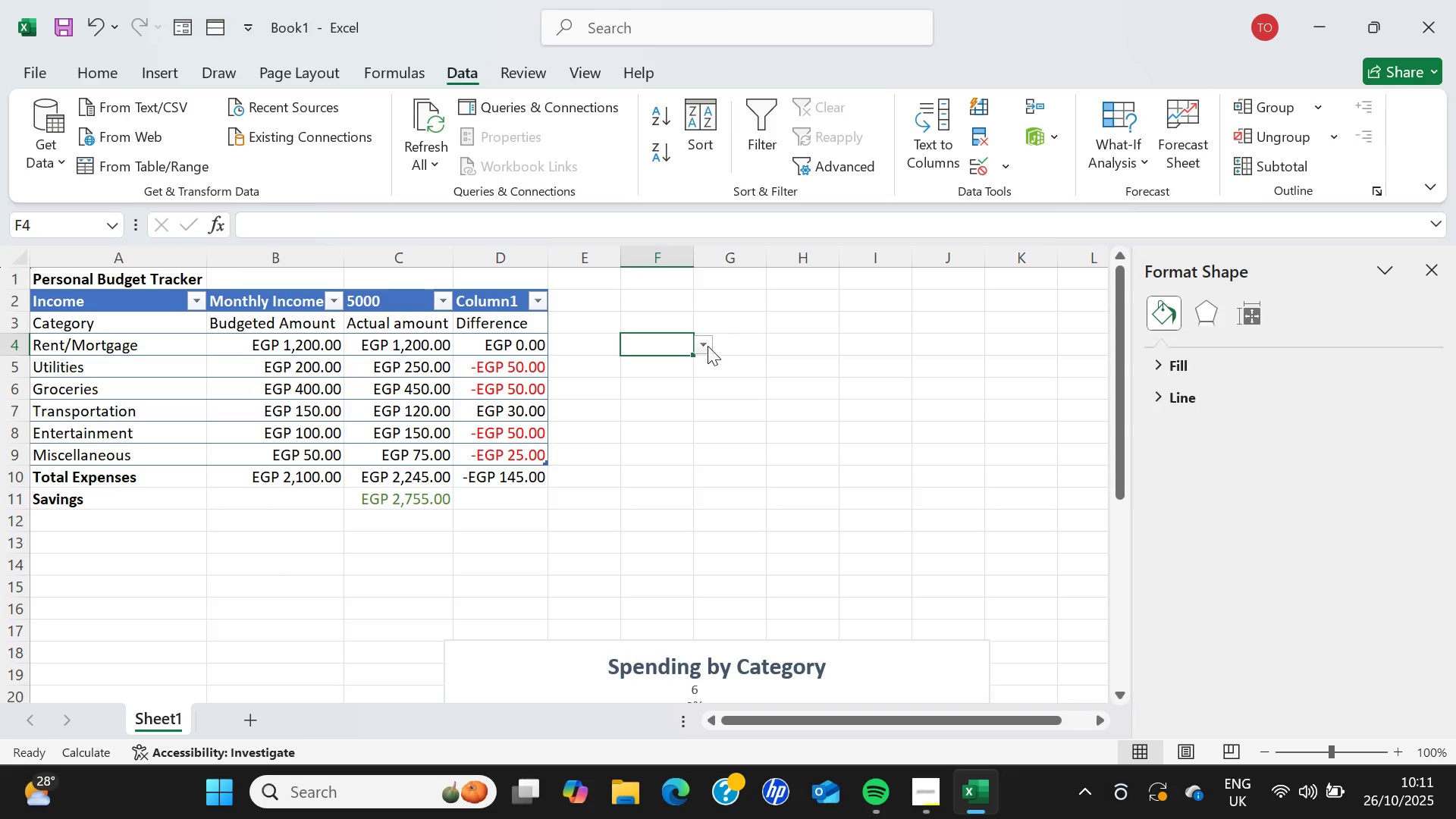 
left_click([707, 346])
 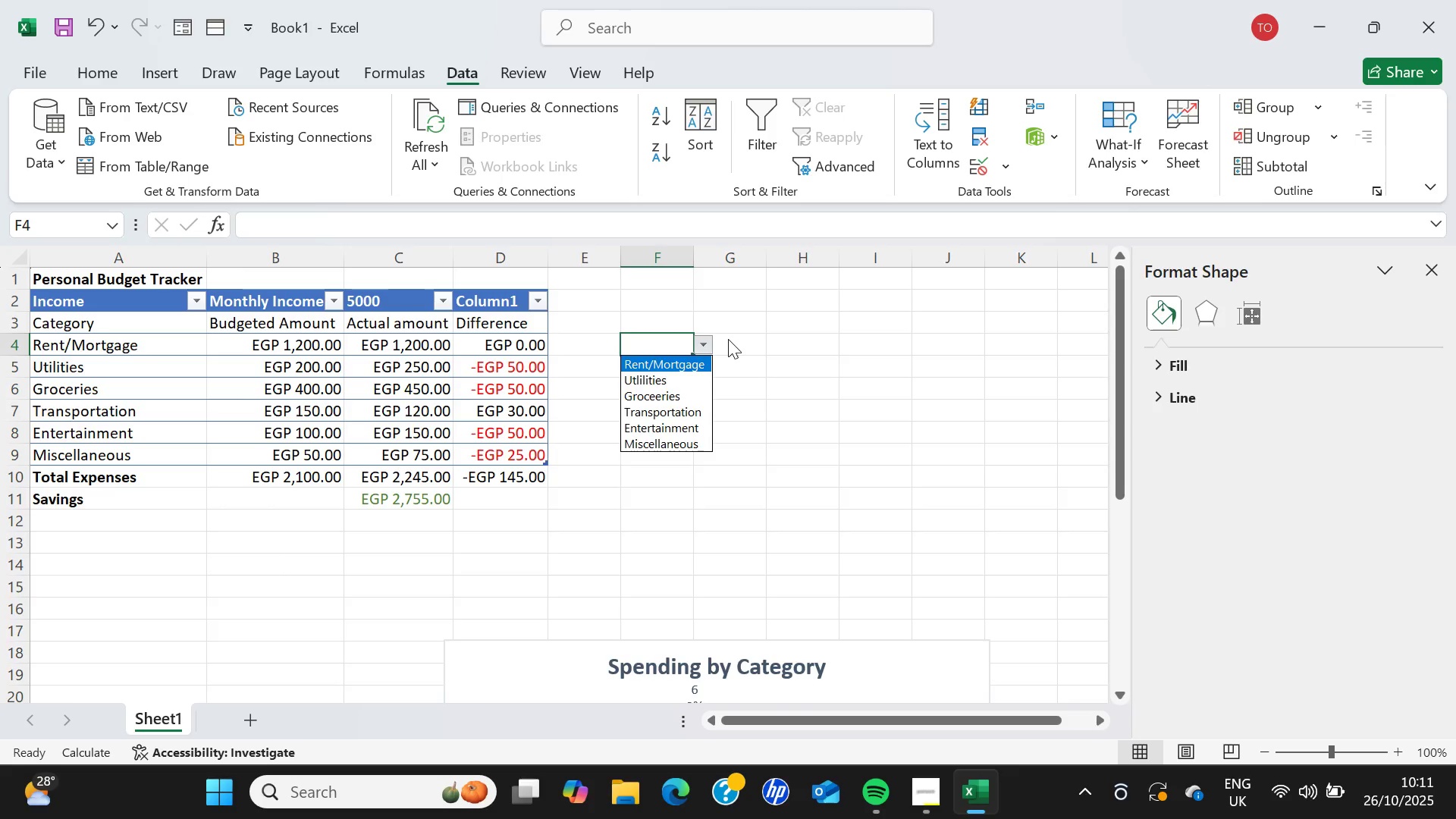 
left_click([729, 339])
 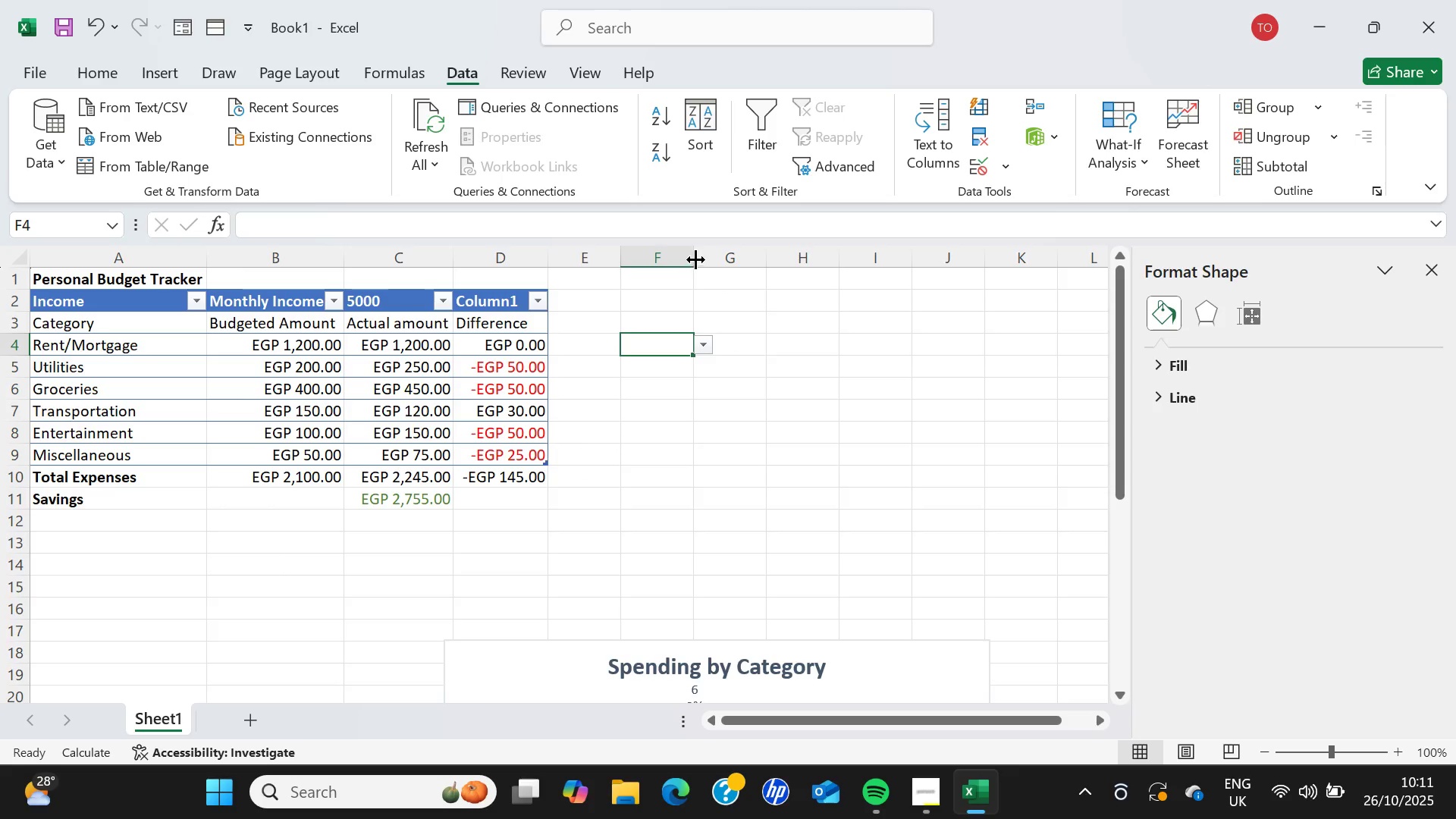 
left_click_drag(start_coordinate=[693, 257], to_coordinate=[739, 257])
 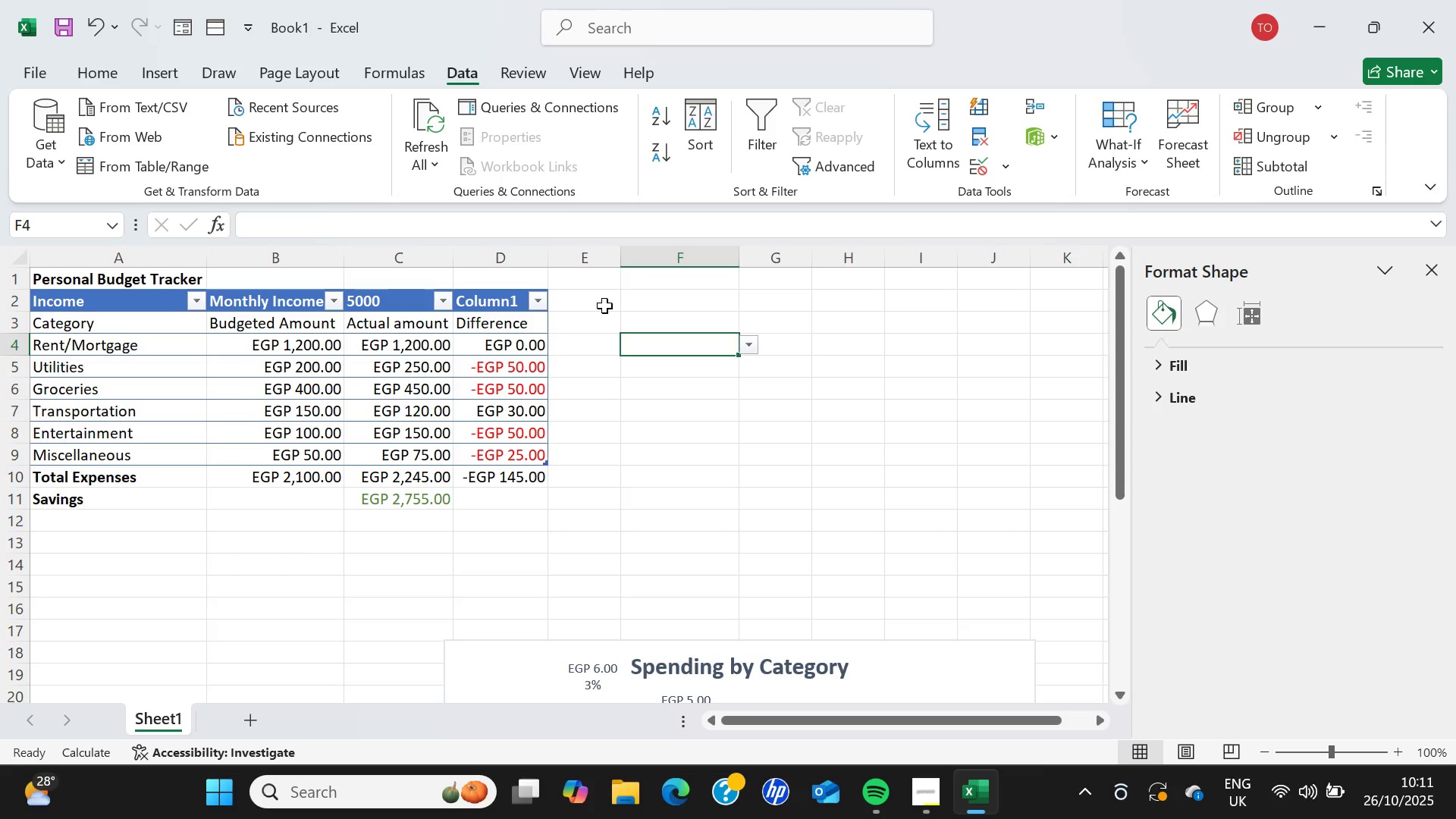 
wait(6.78)
 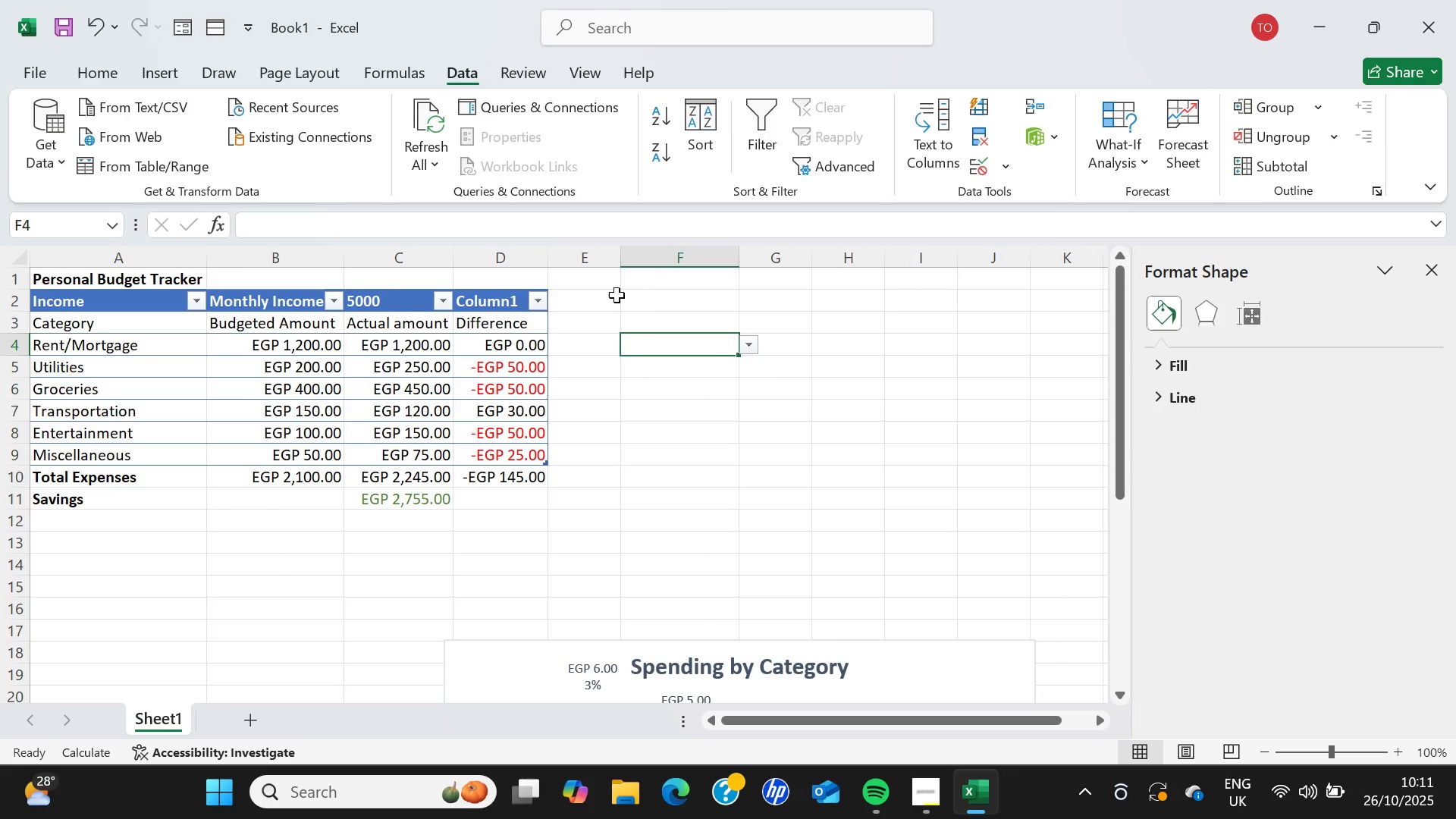 
left_click([607, 287])
 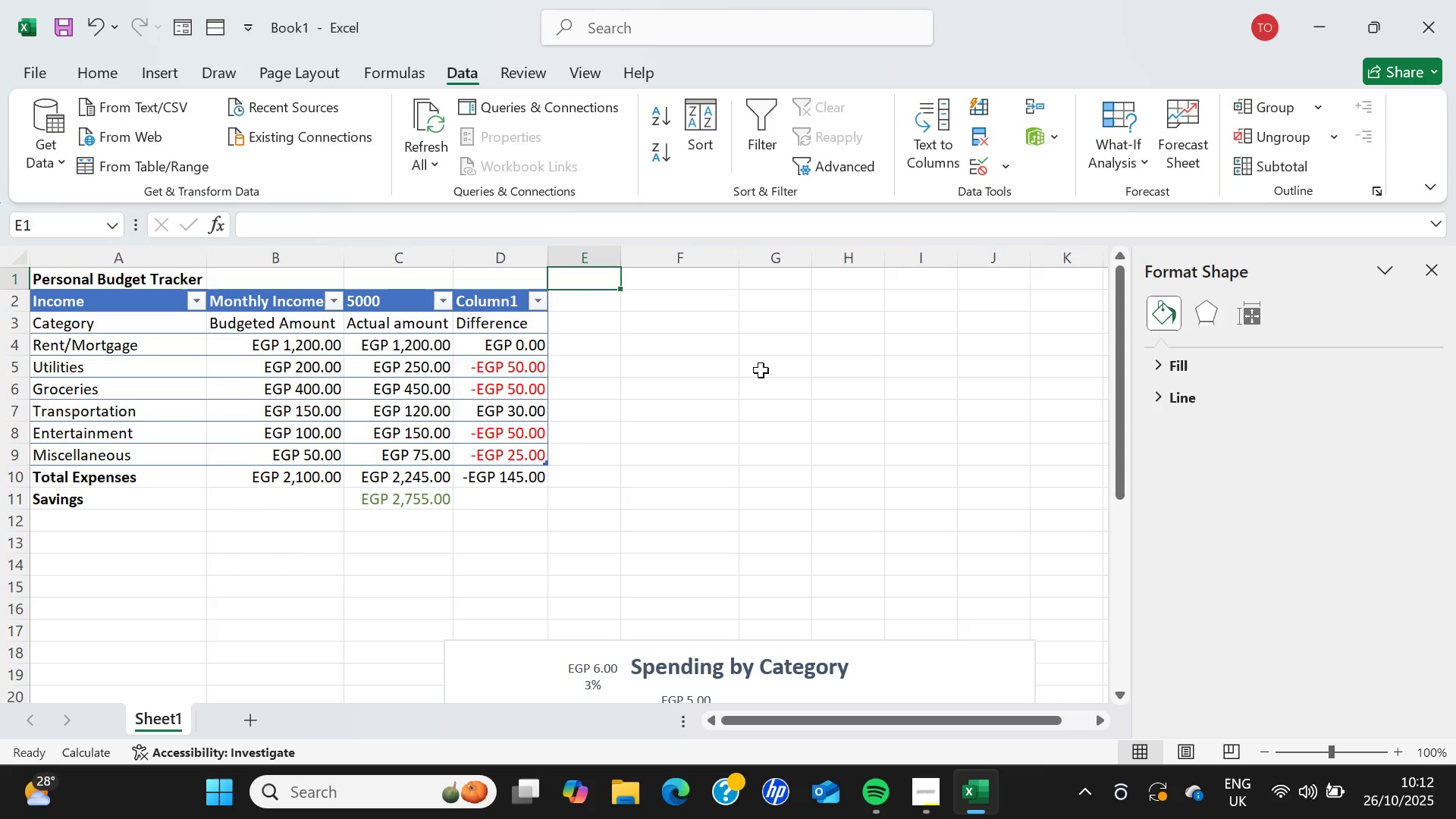 
wait(26.47)
 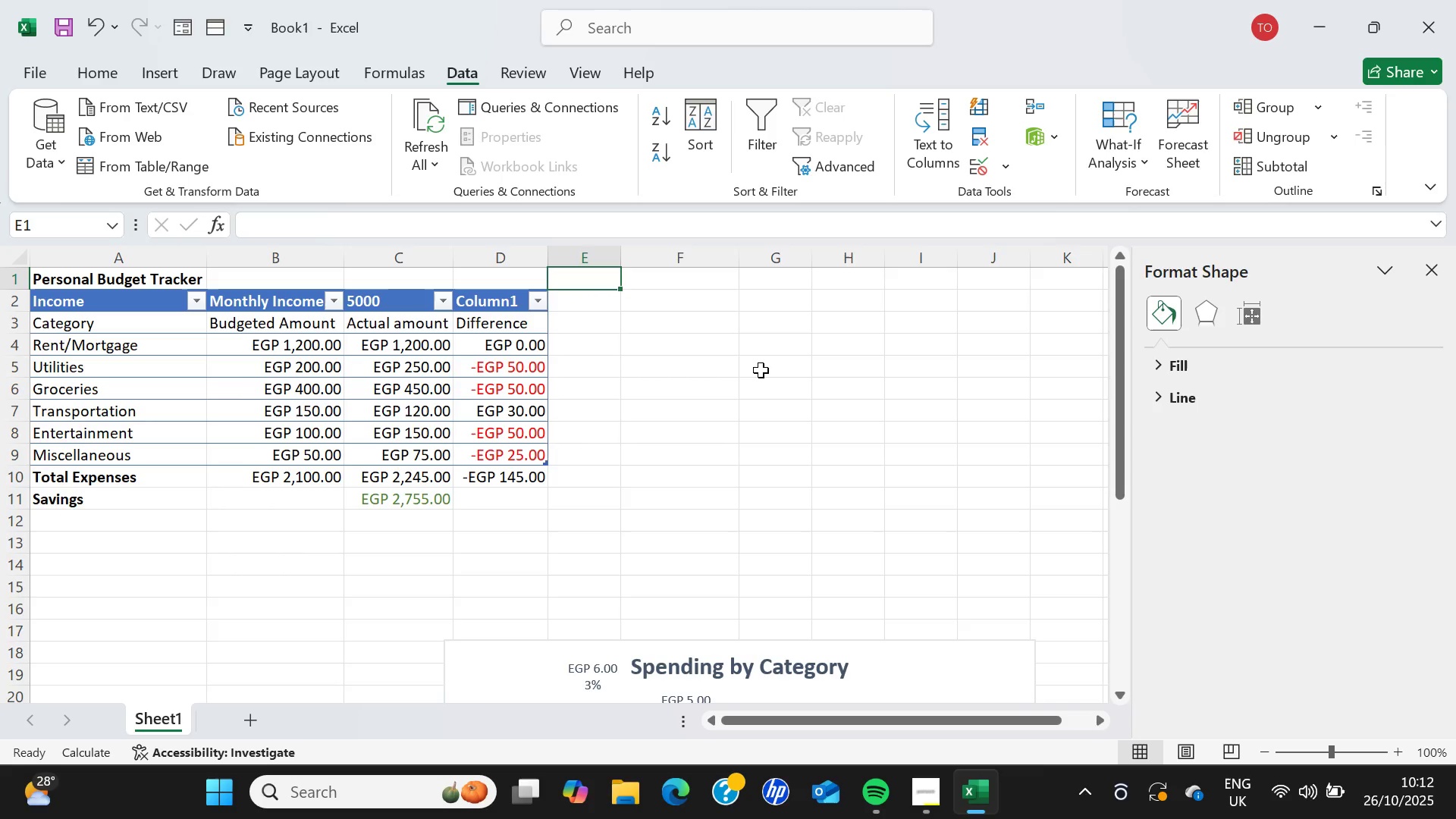 
left_click([676, 303])
 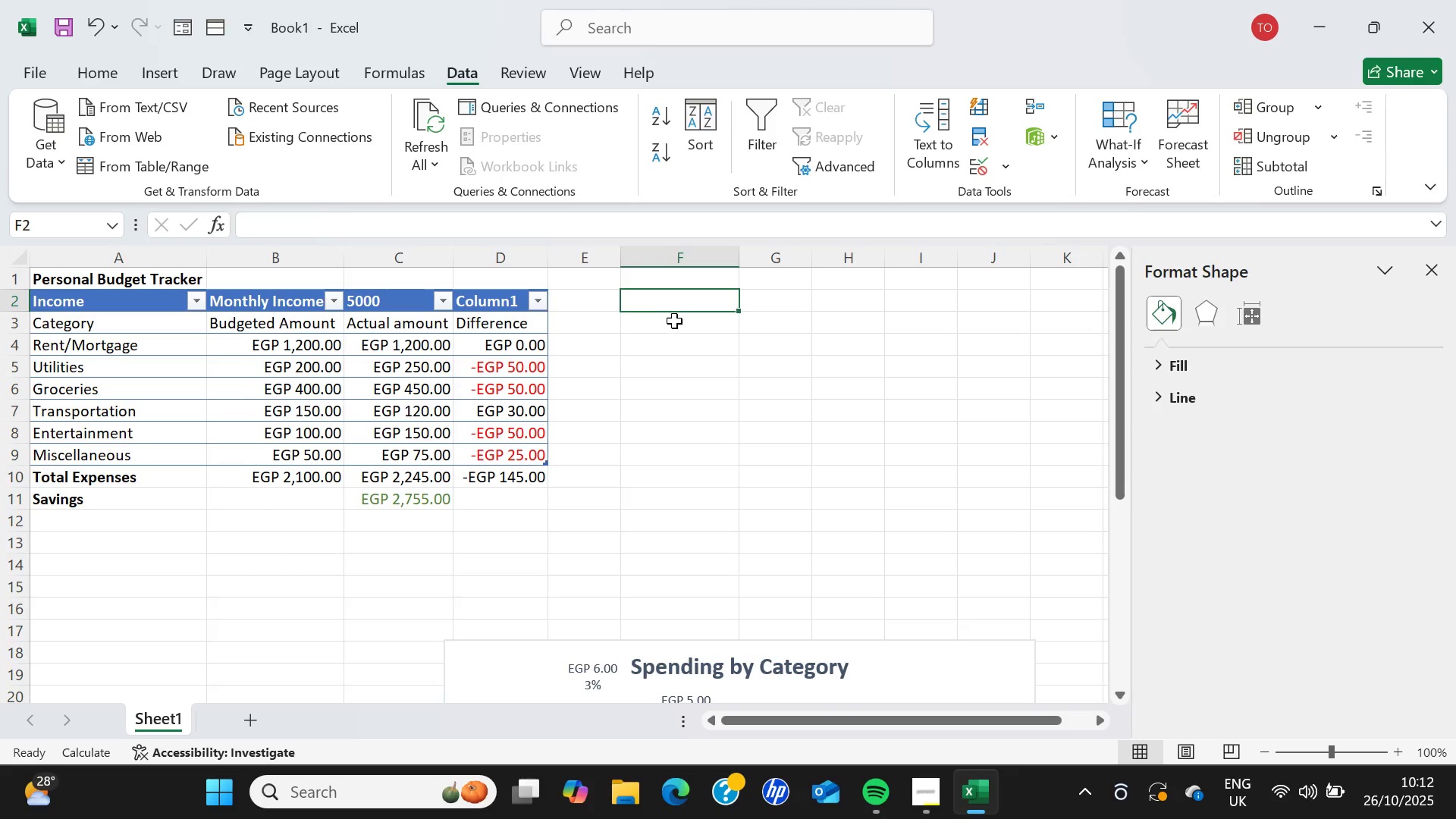 
left_click([674, 321])
 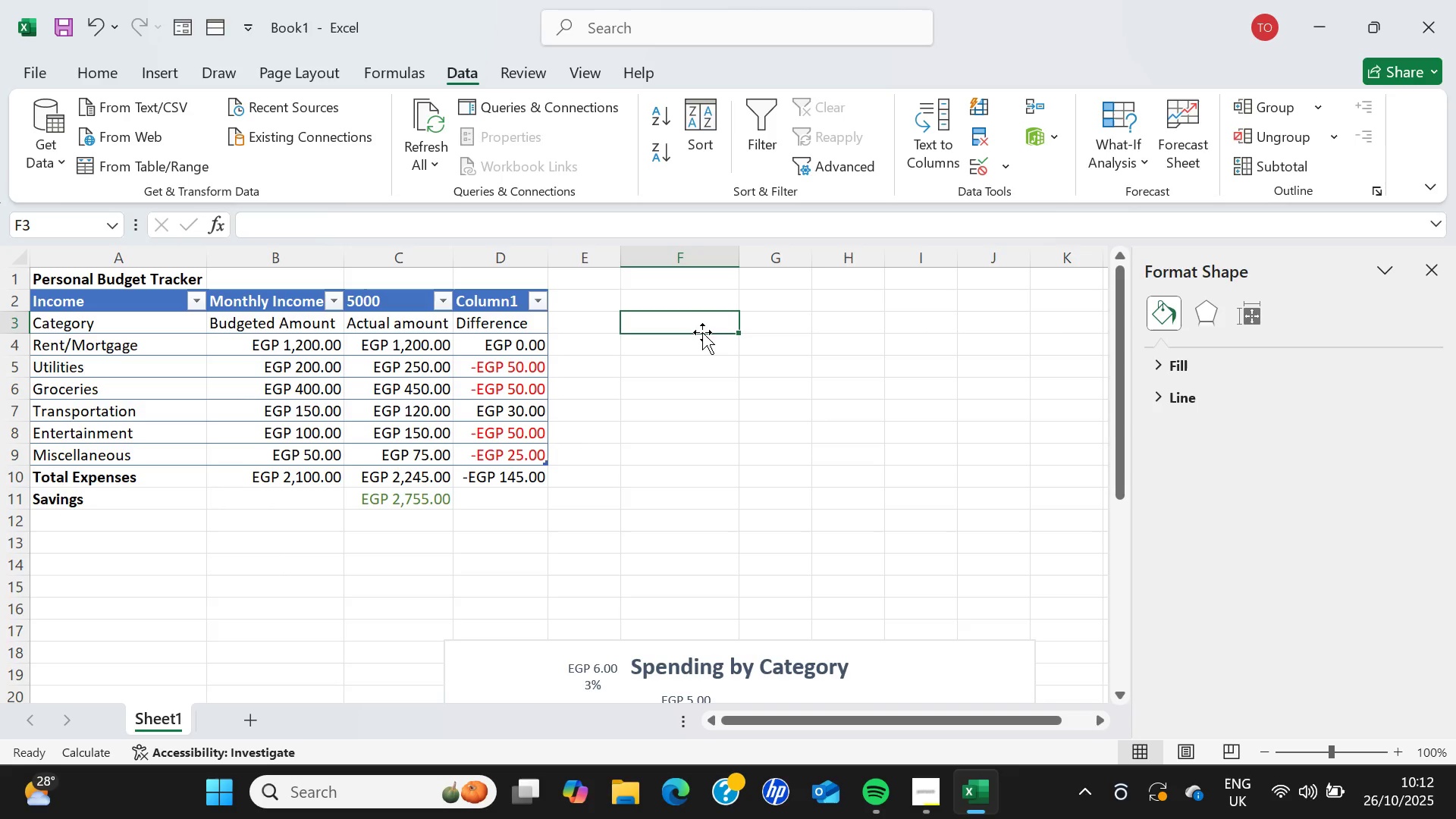 
left_click_drag(start_coordinate=[702, 348], to_coordinate=[702, 352])
 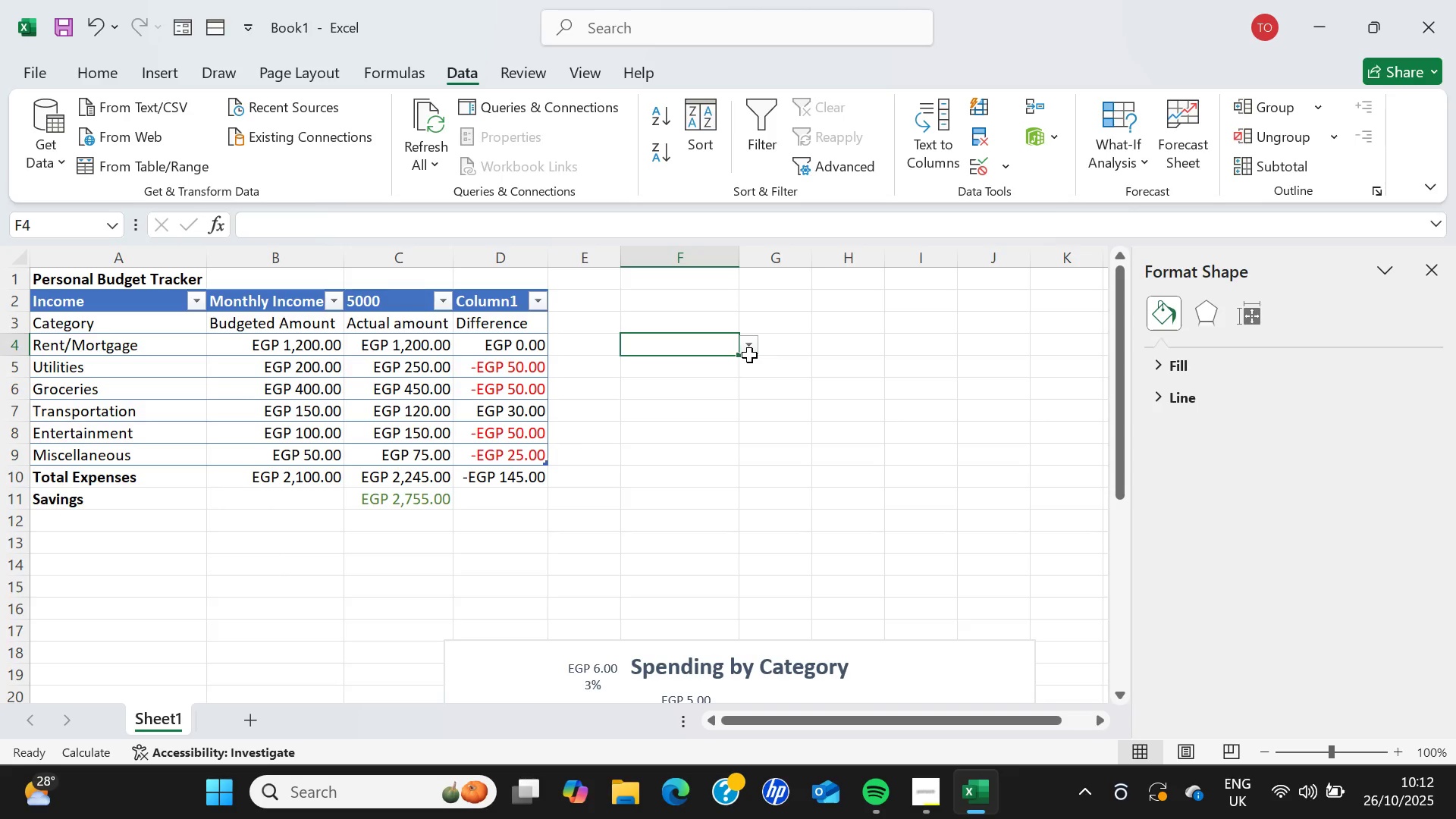 
left_click([749, 355])
 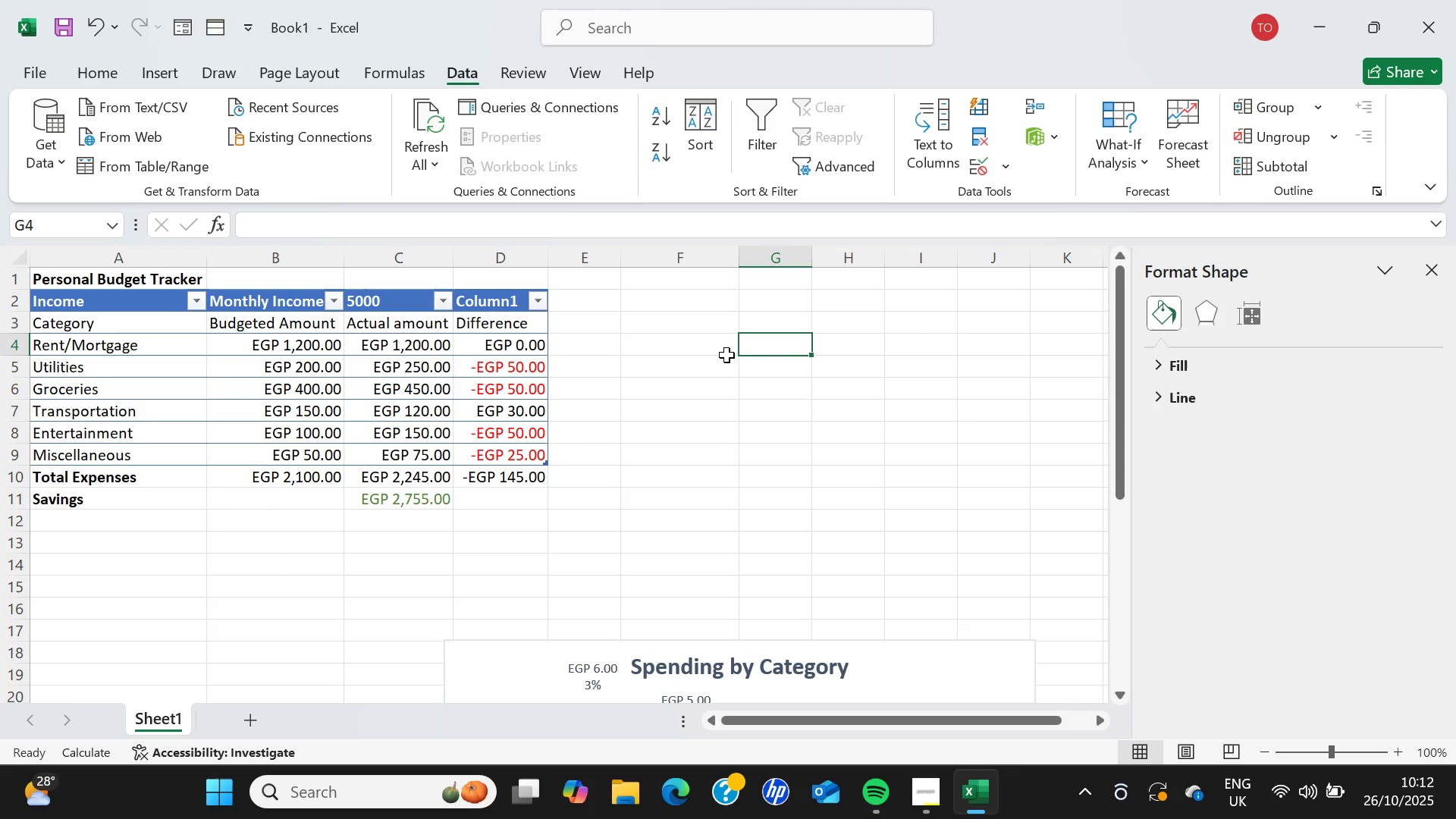 
left_click([726, 353])
 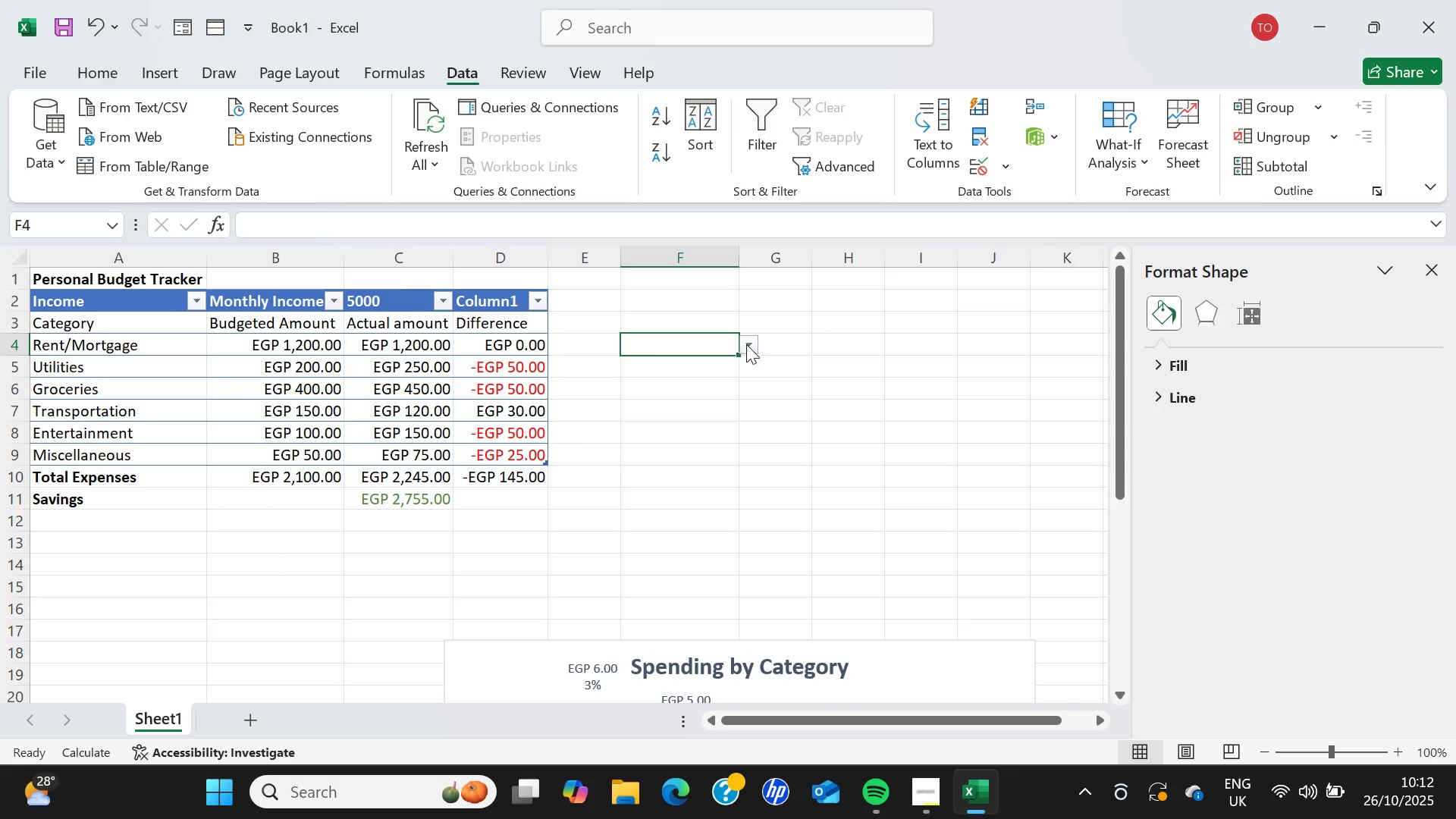 
left_click([746, 343])
 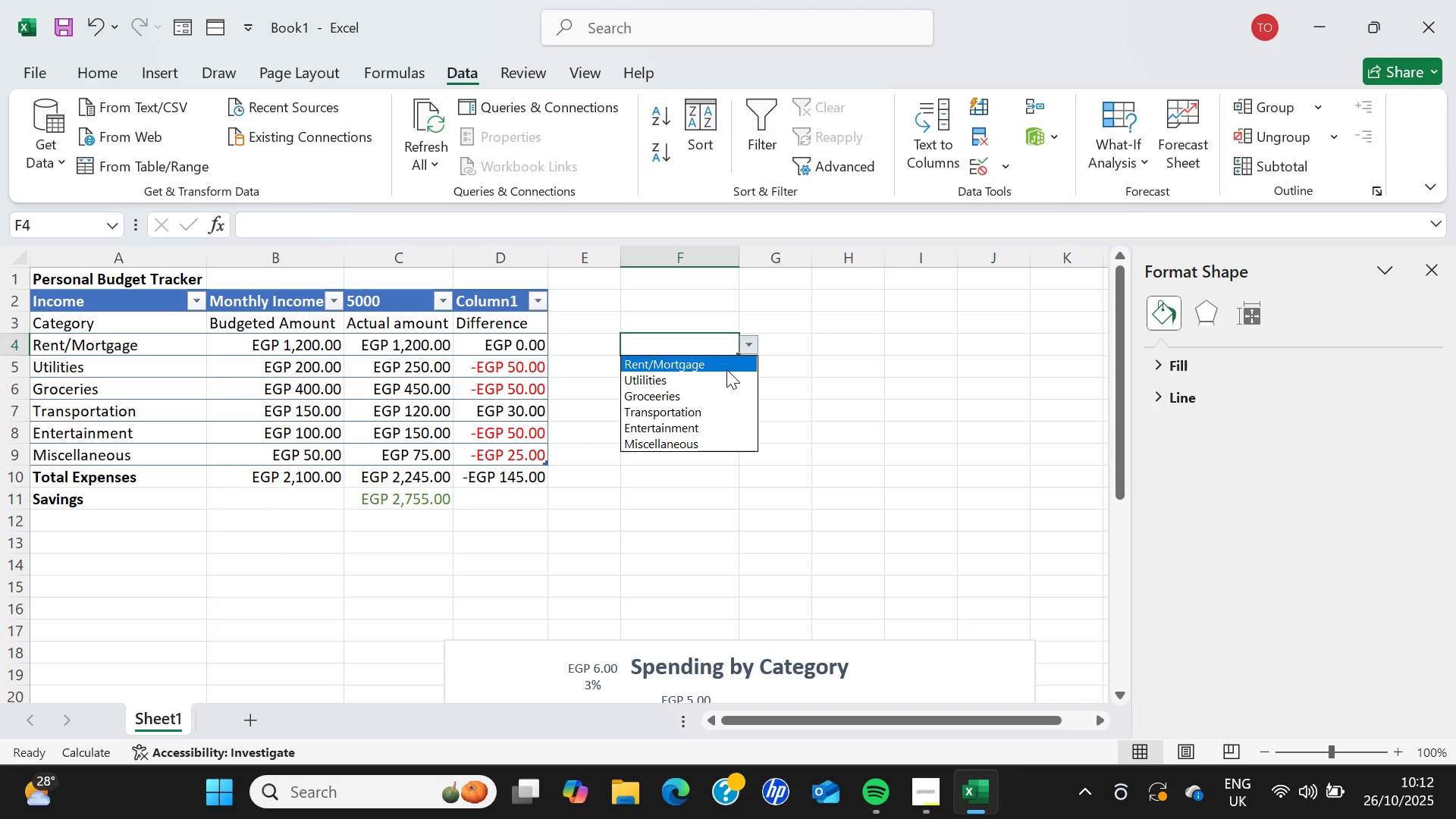 
left_click([726, 369])
 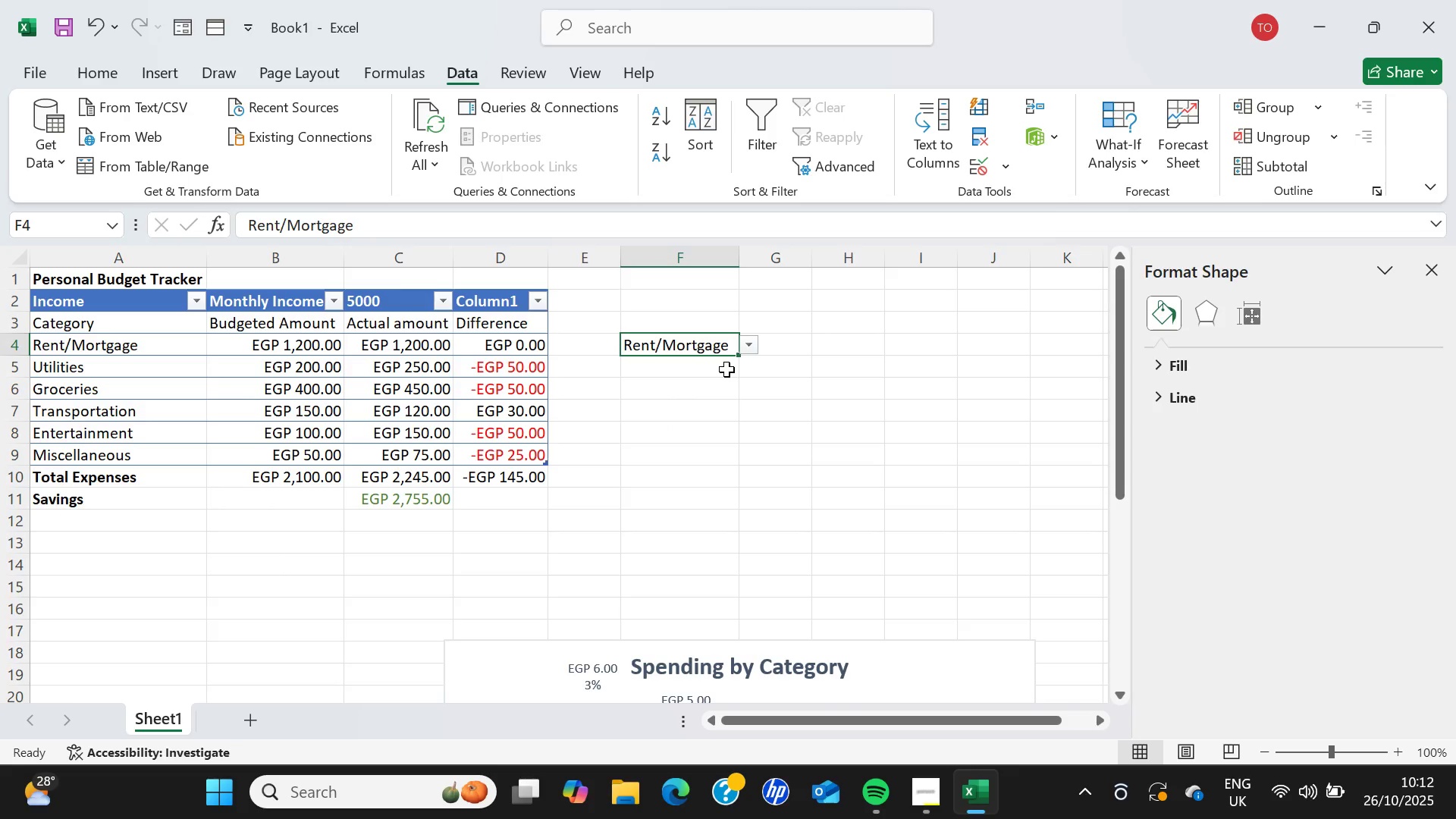 
left_click([726, 369])
 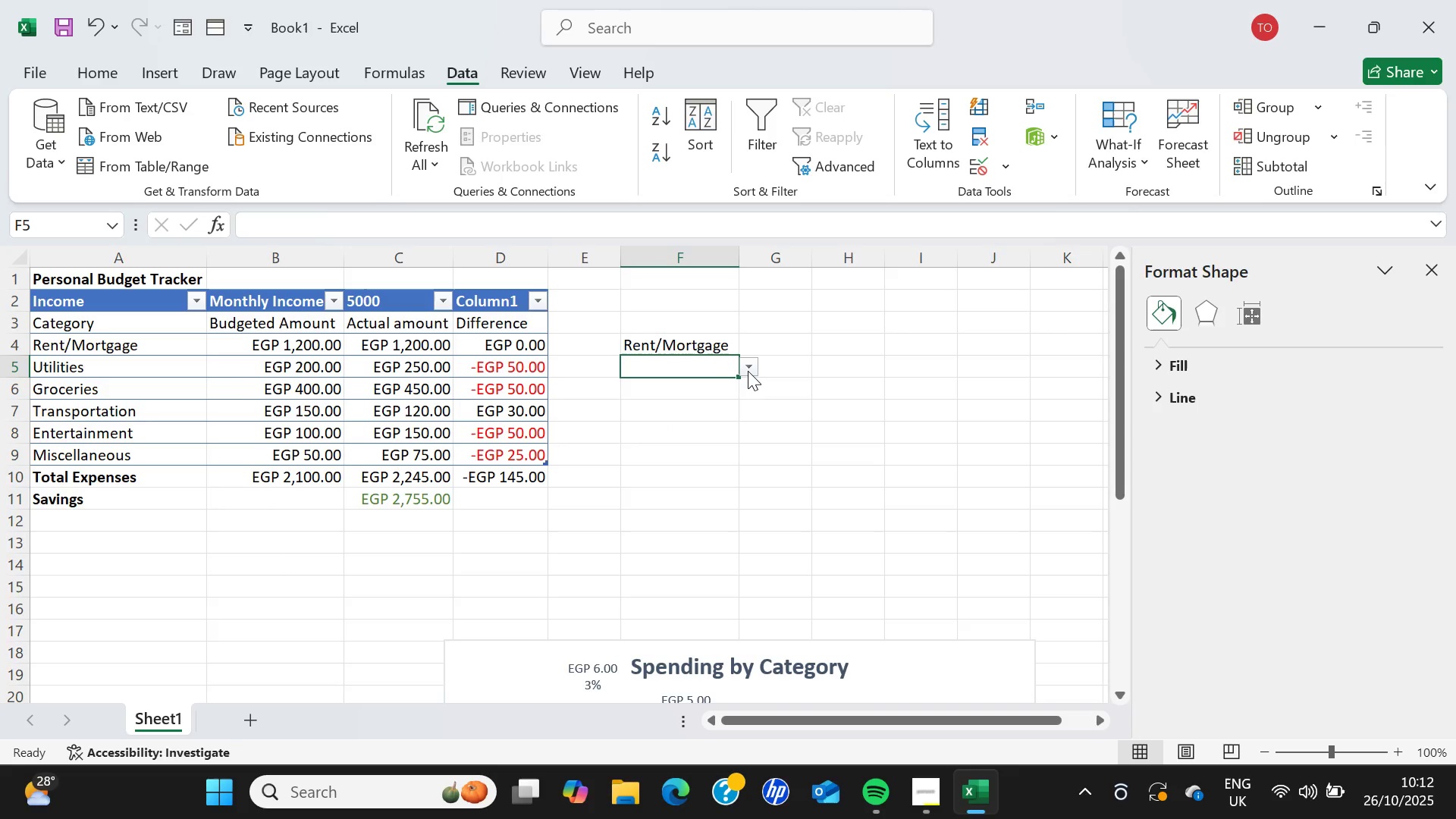 
left_click([748, 371])
 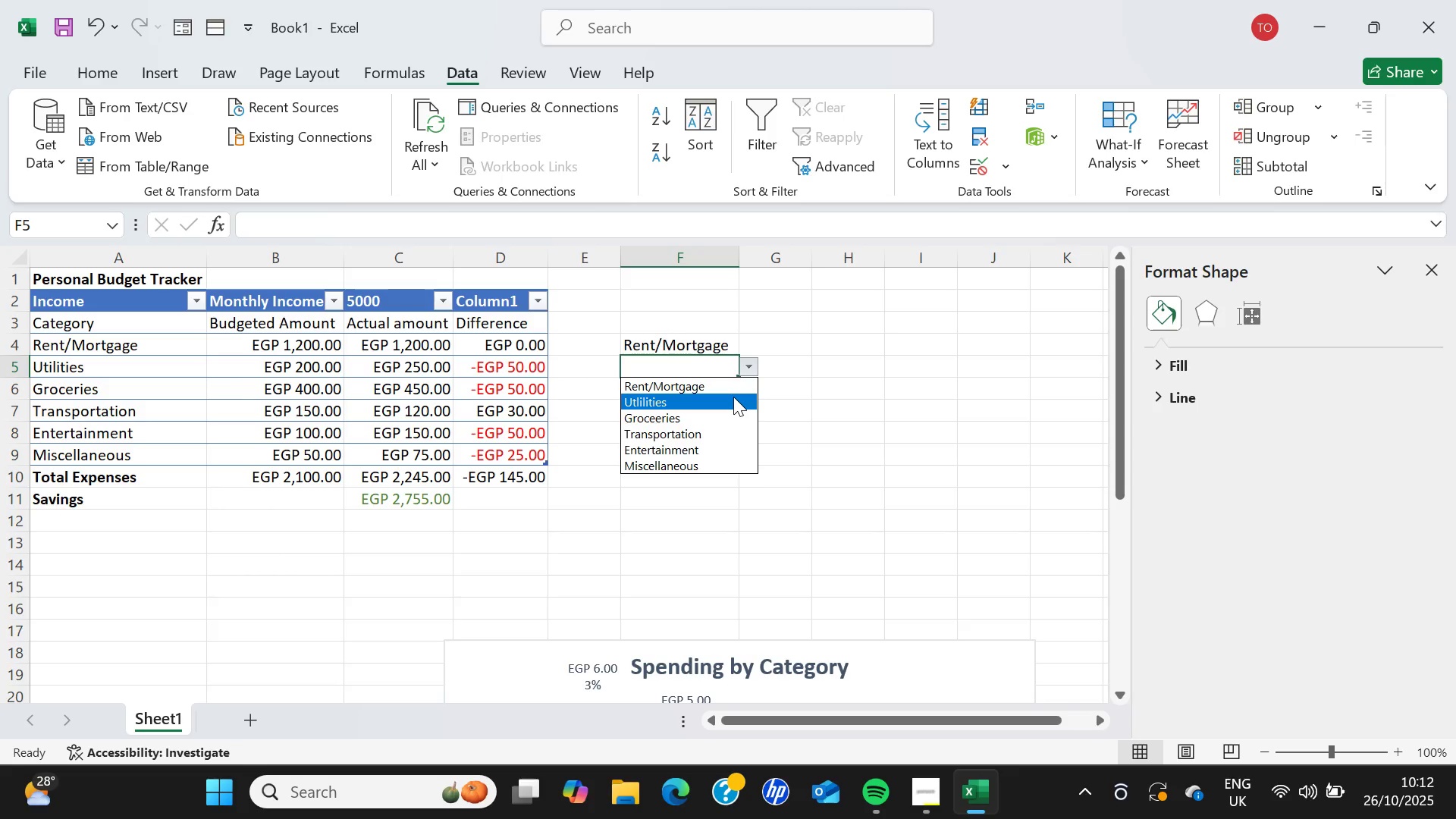 
left_click([733, 397])
 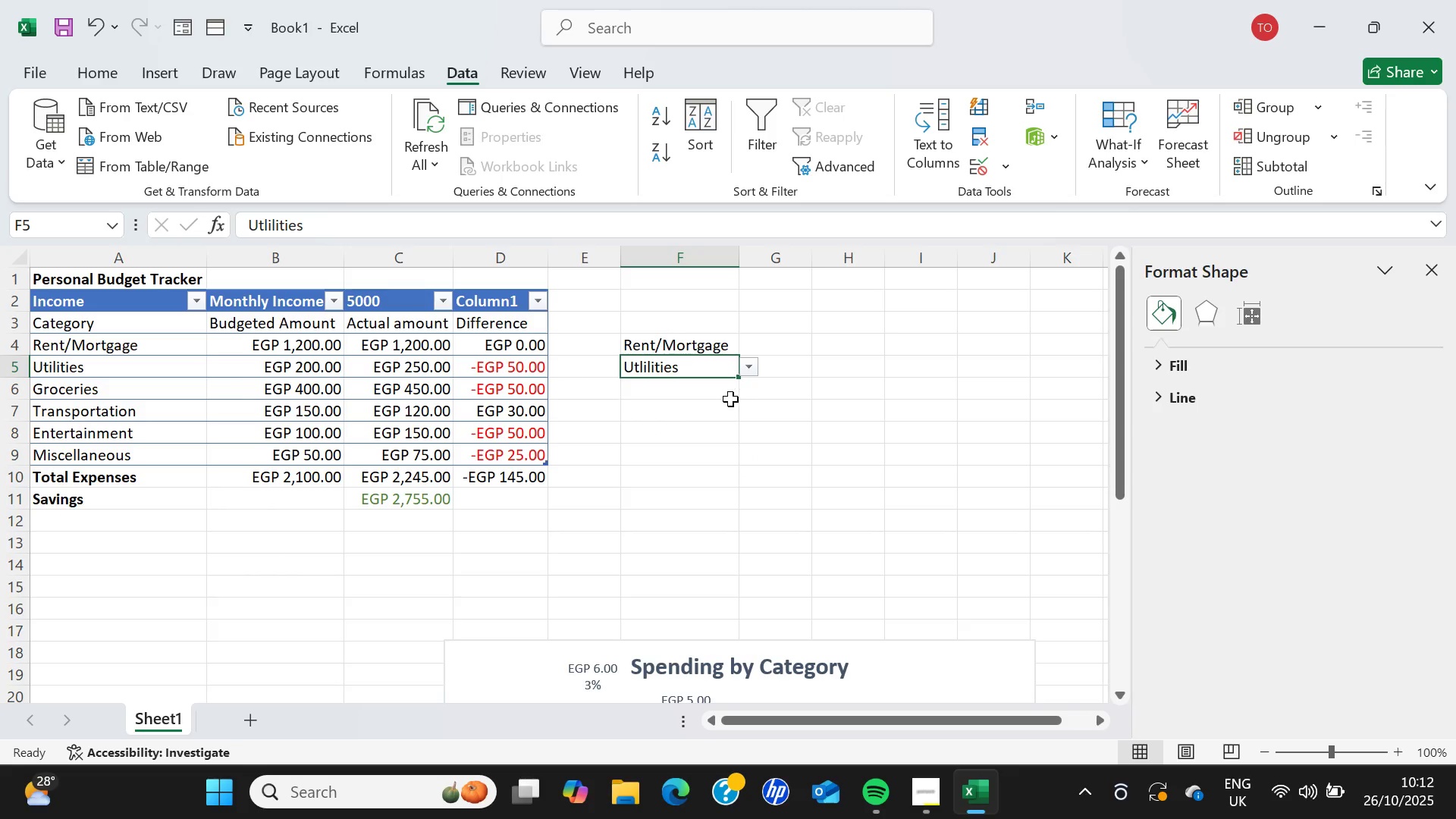 
left_click([730, 399])
 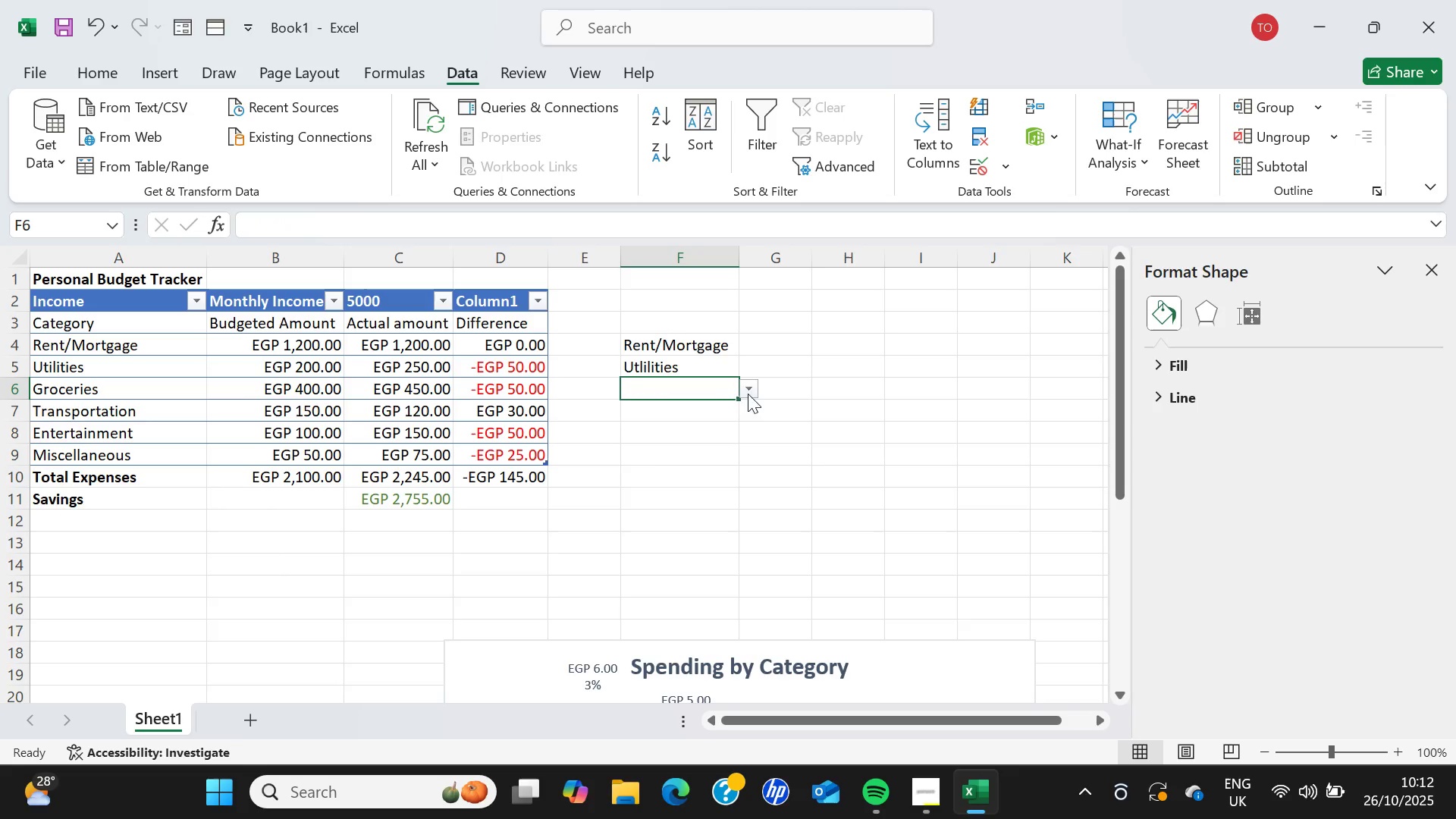 
left_click([748, 394])
 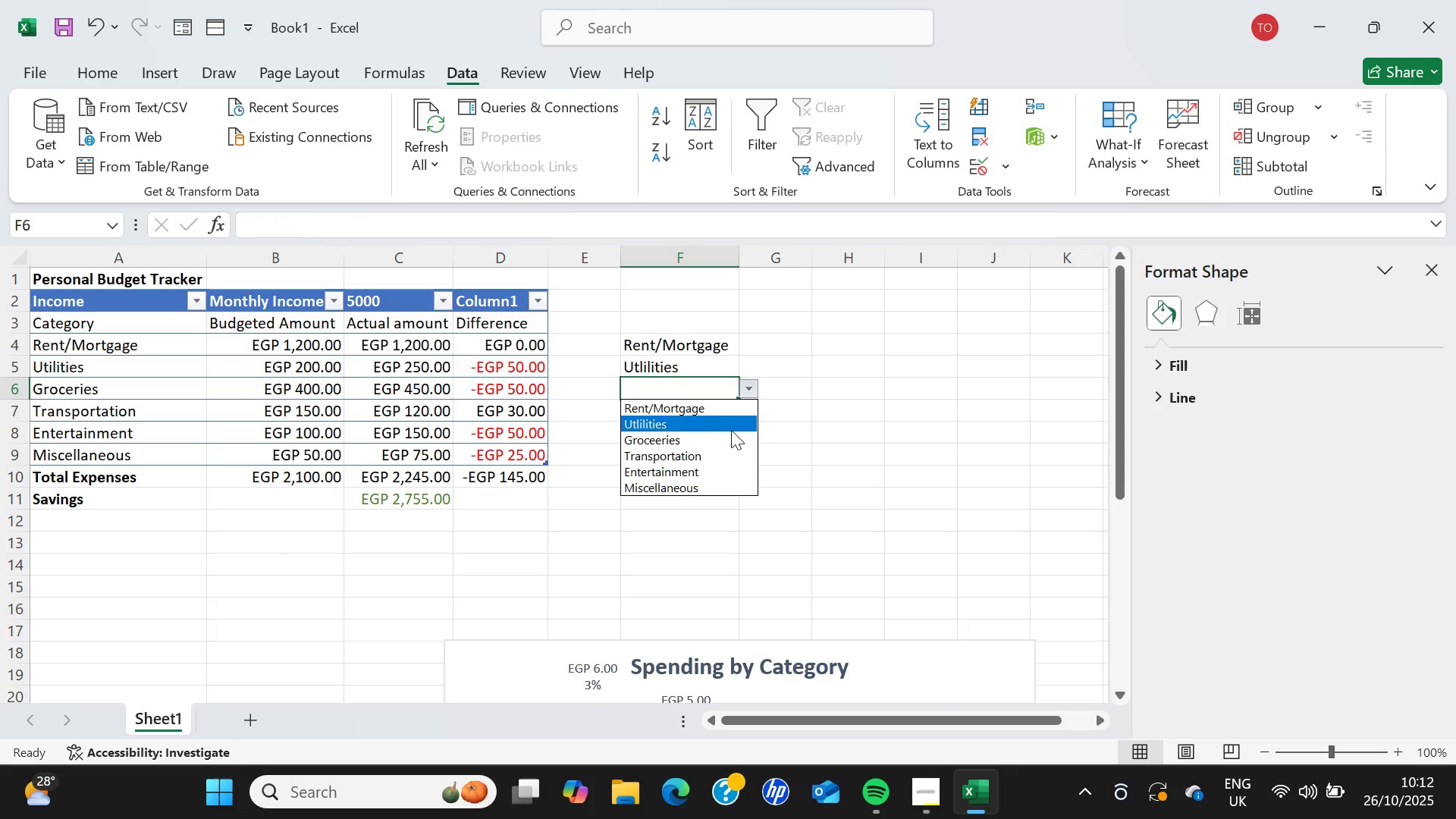 
left_click([731, 431])
 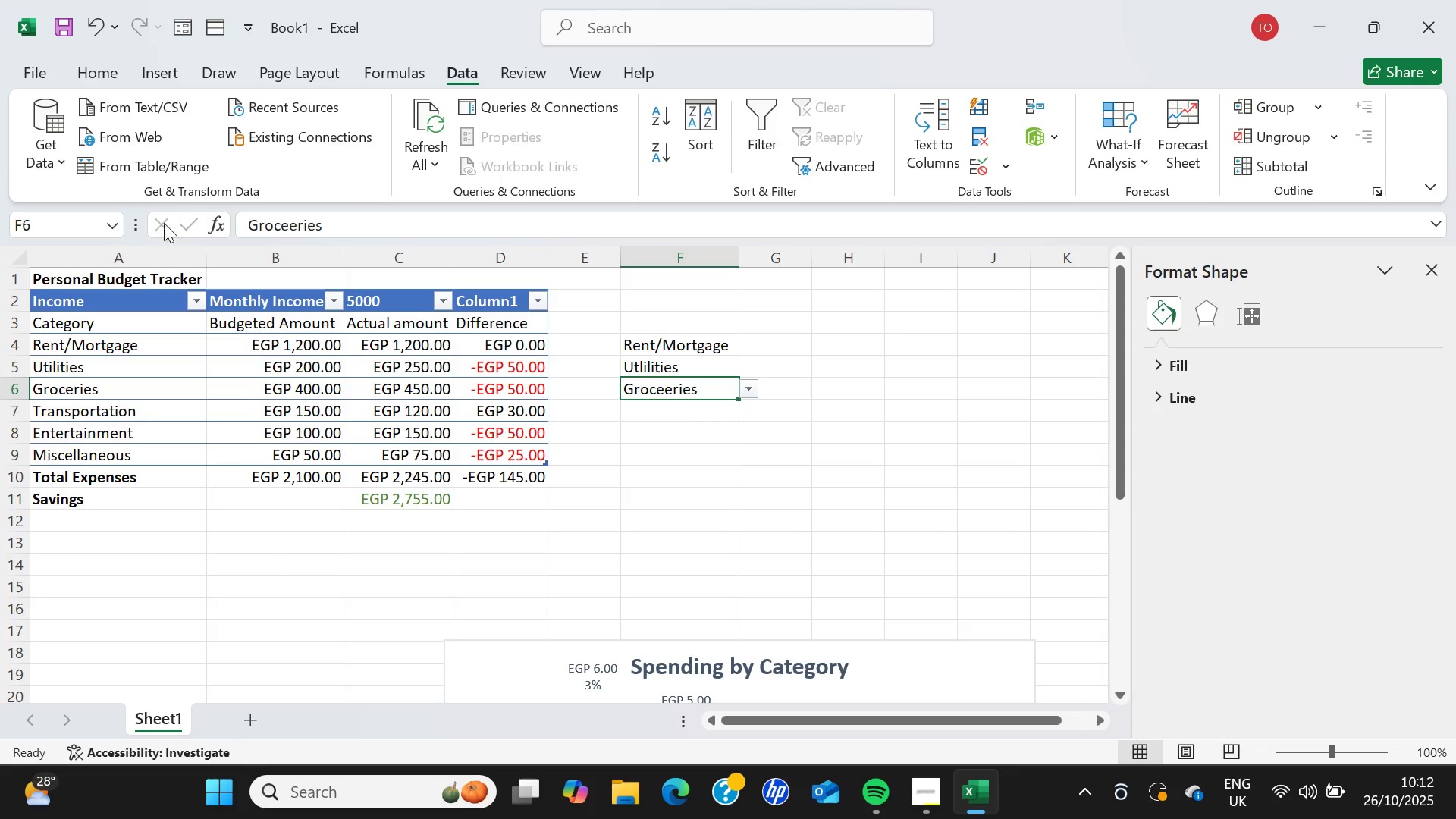 
left_click([329, 227])
 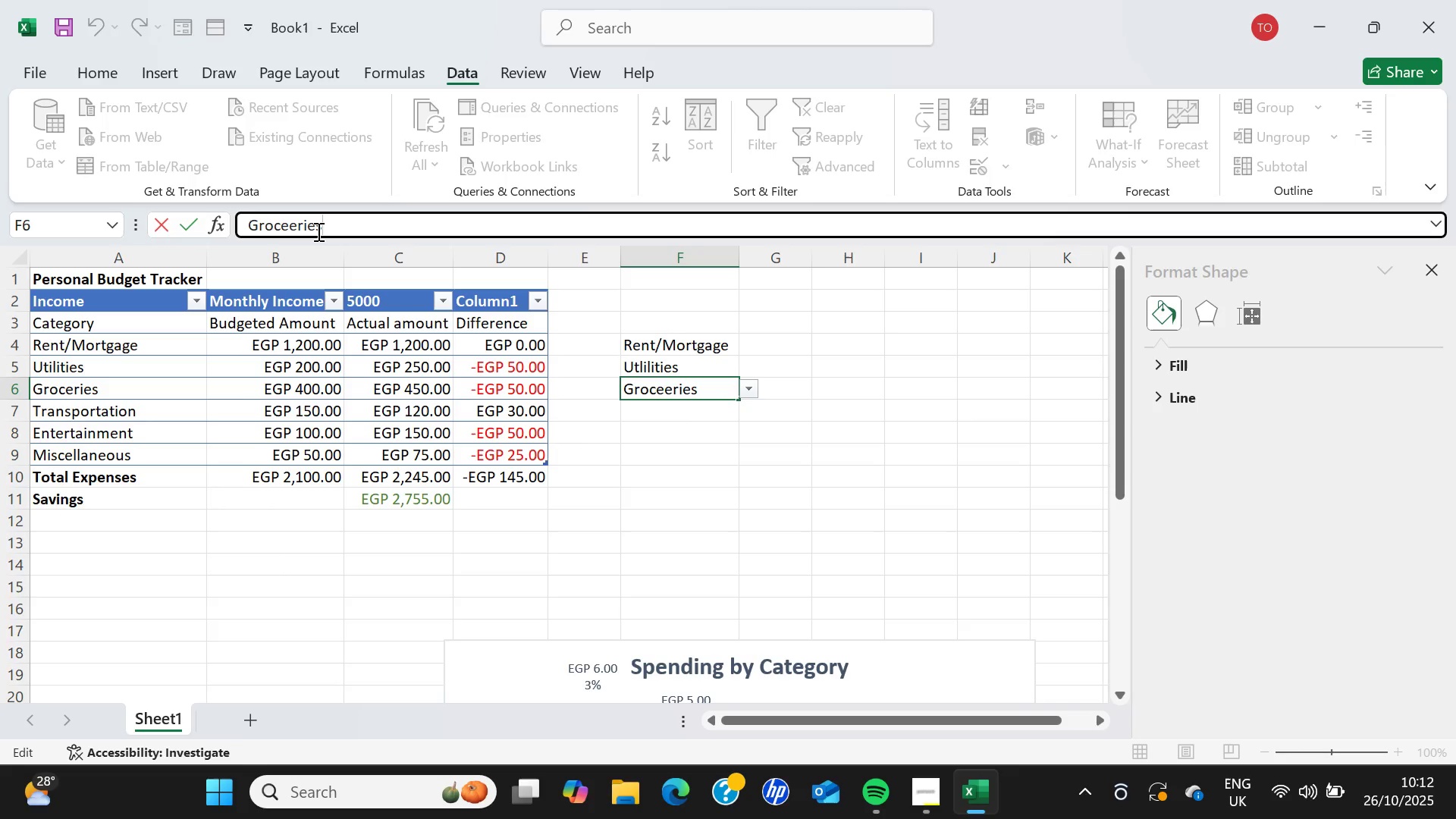 
key(ArrowLeft)
 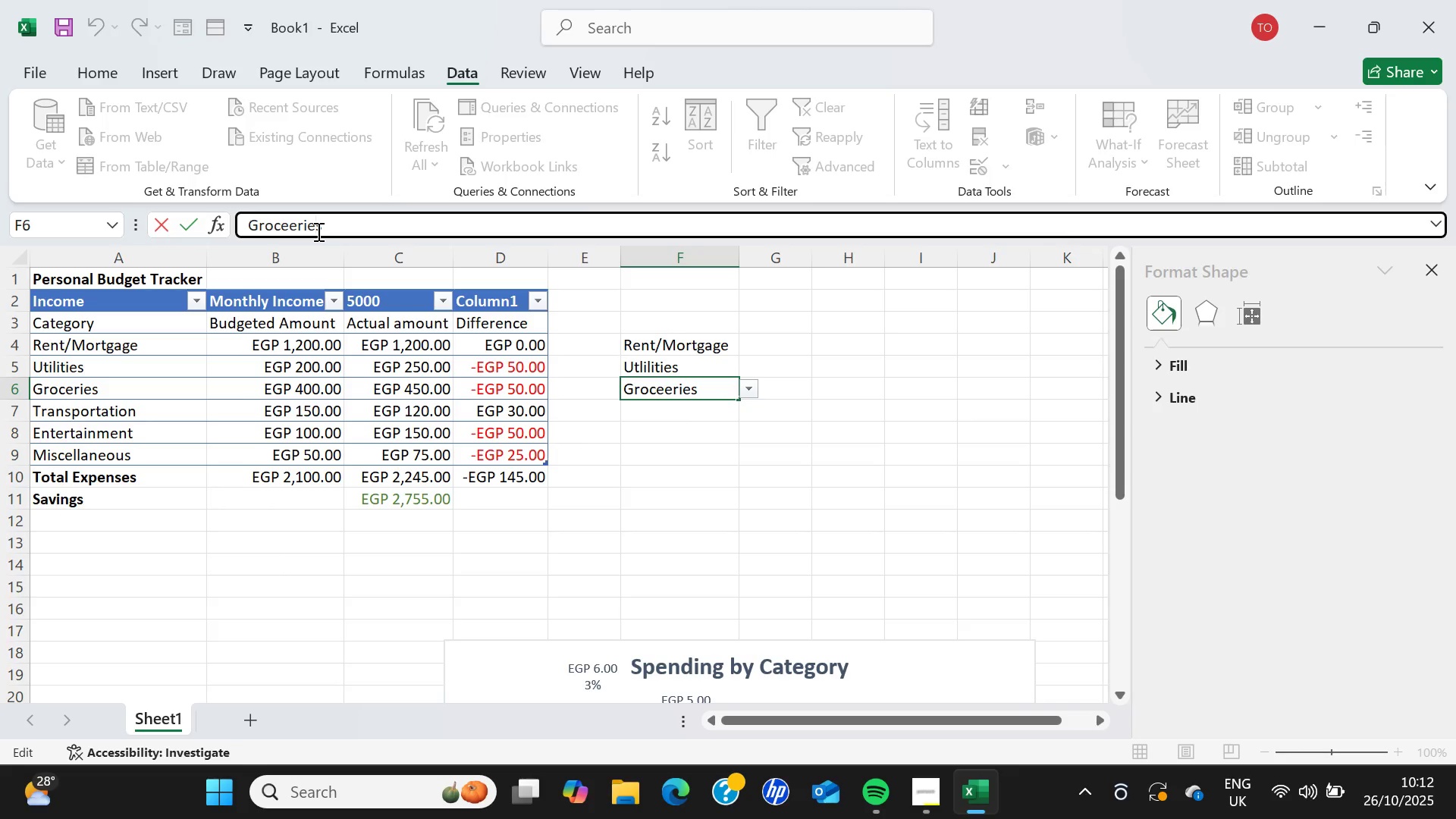 
key(ArrowLeft)
 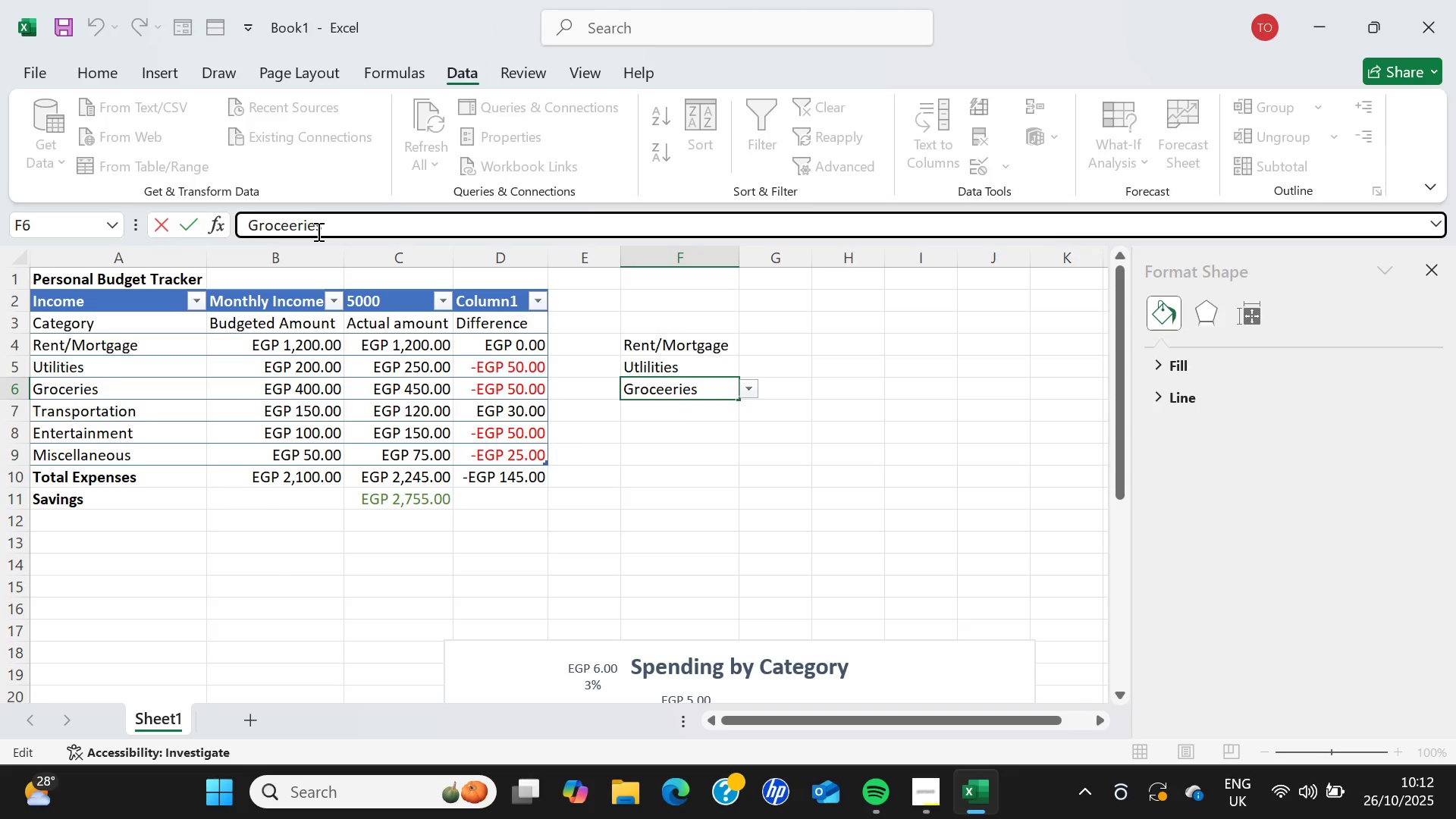 
key(ArrowLeft)
 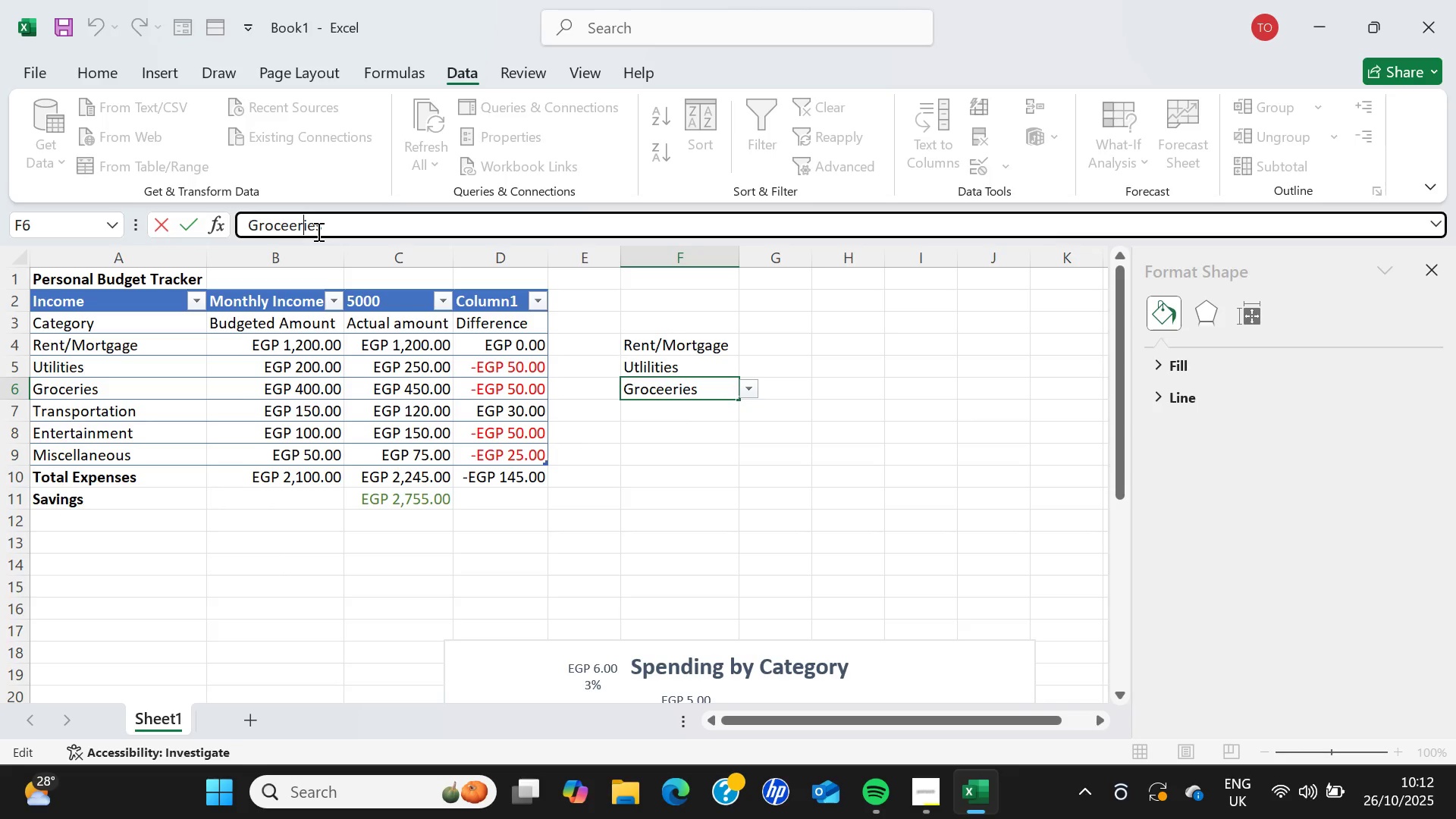 
key(Backspace)
 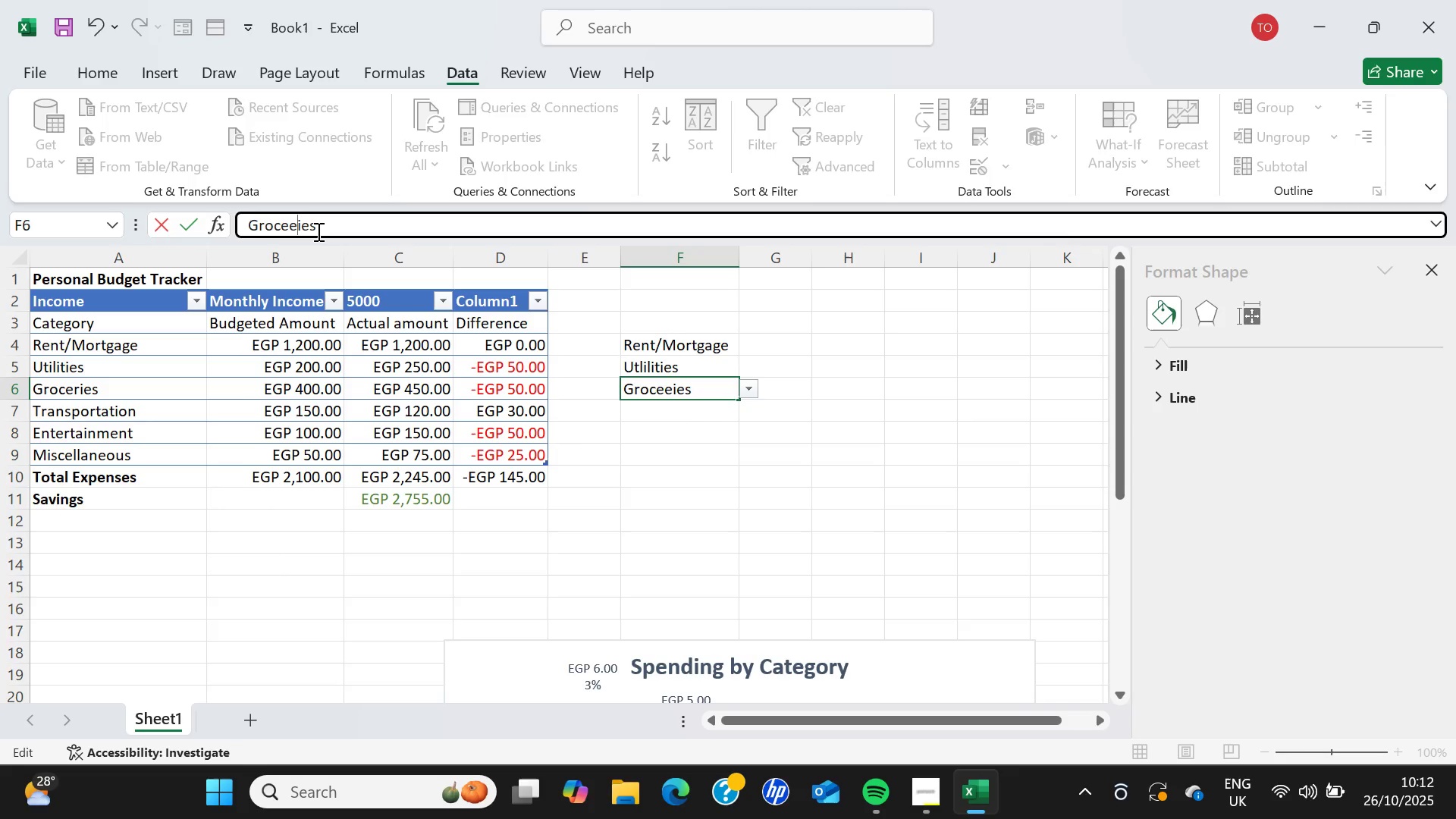 
key(Backspace)
 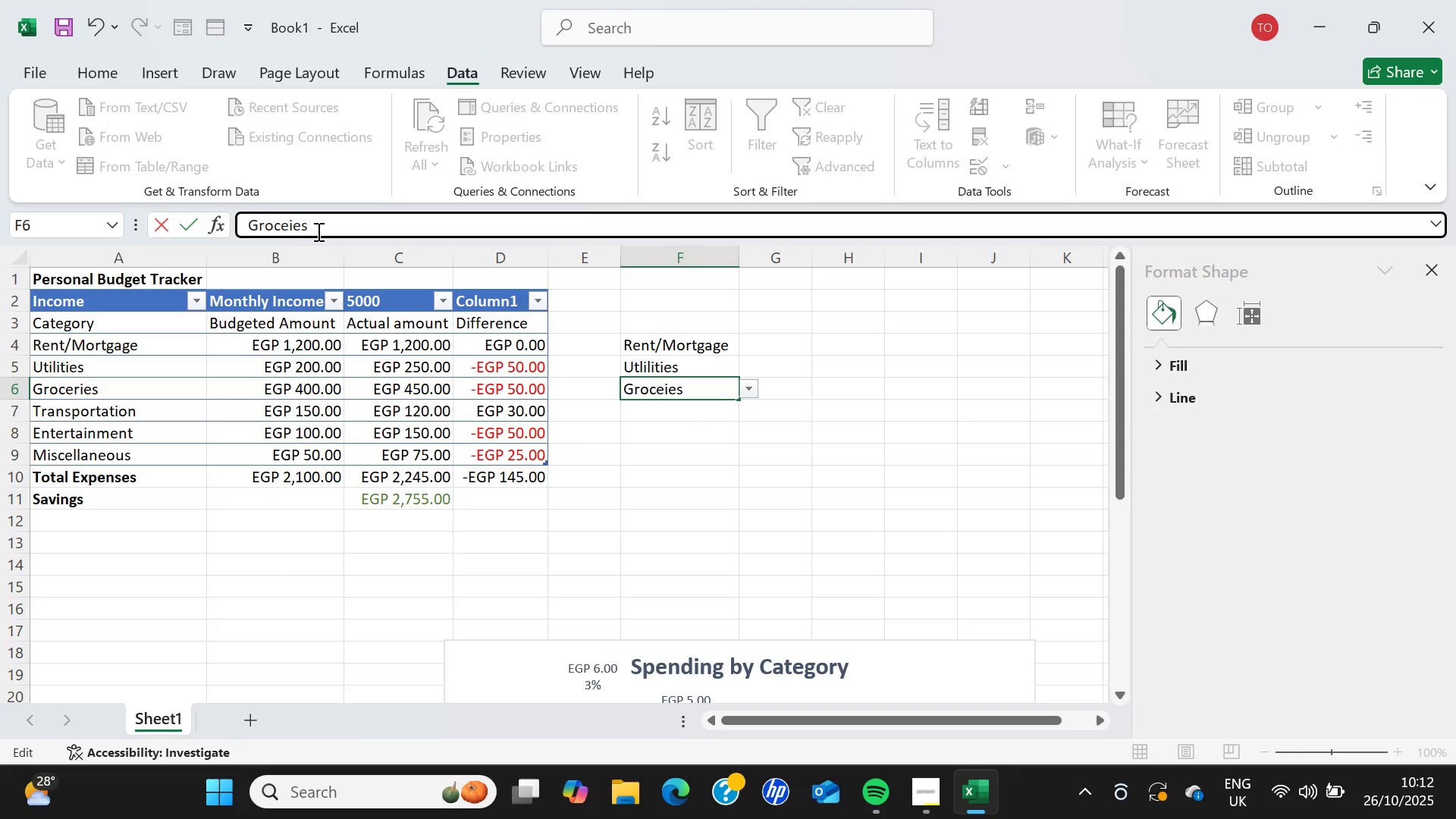 
key(R)
 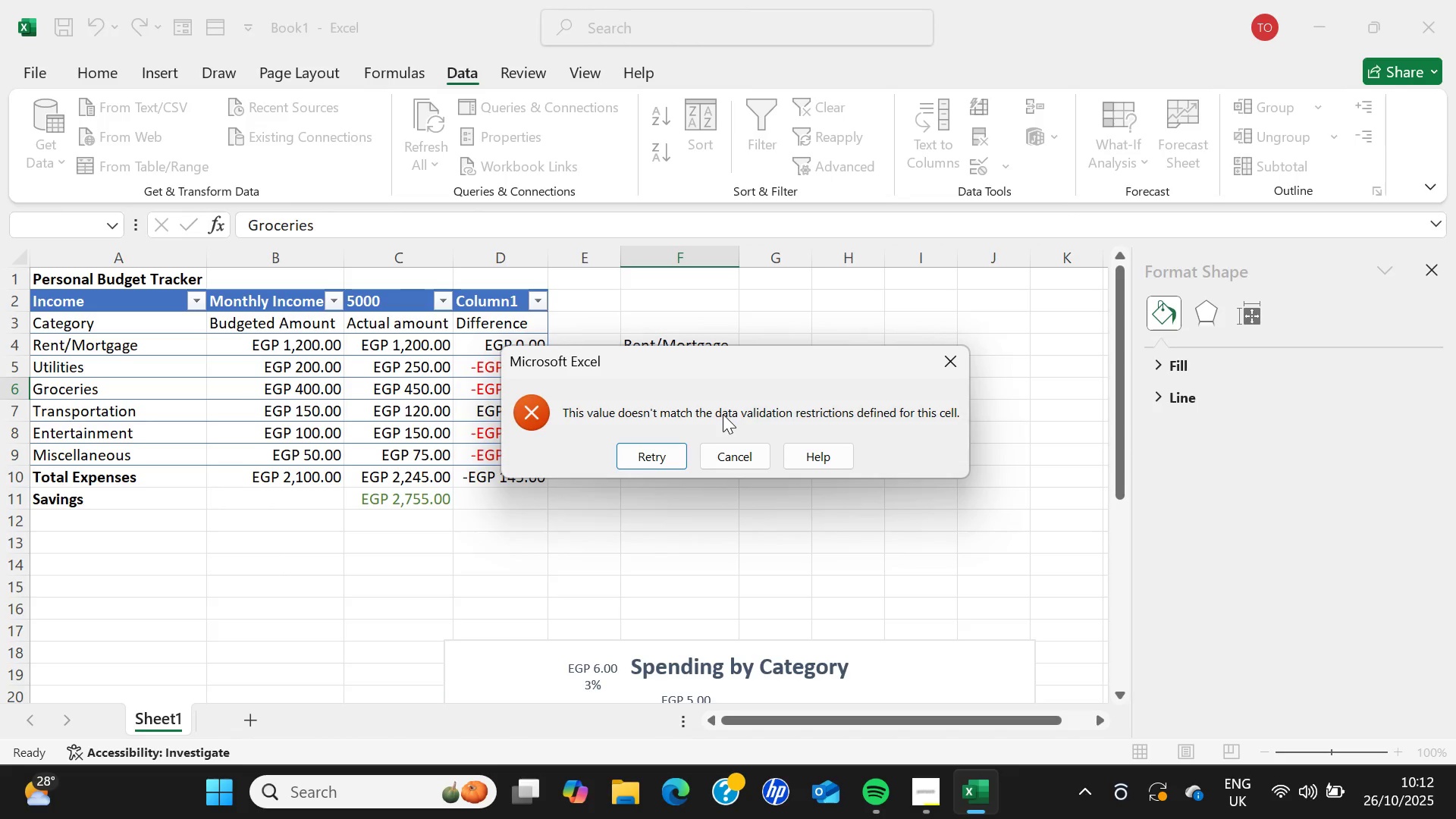 
wait(6.31)
 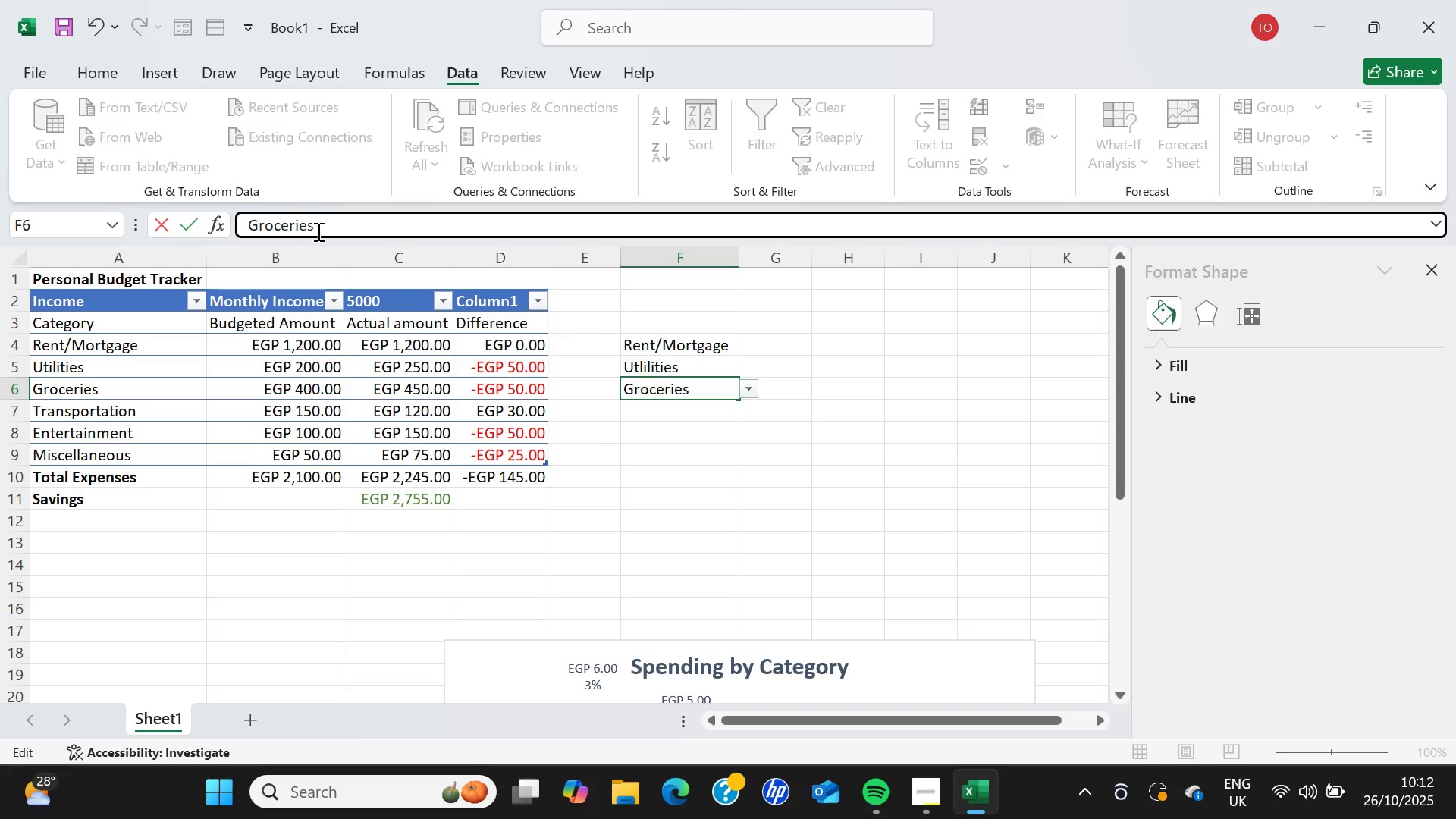 
left_click([648, 450])
 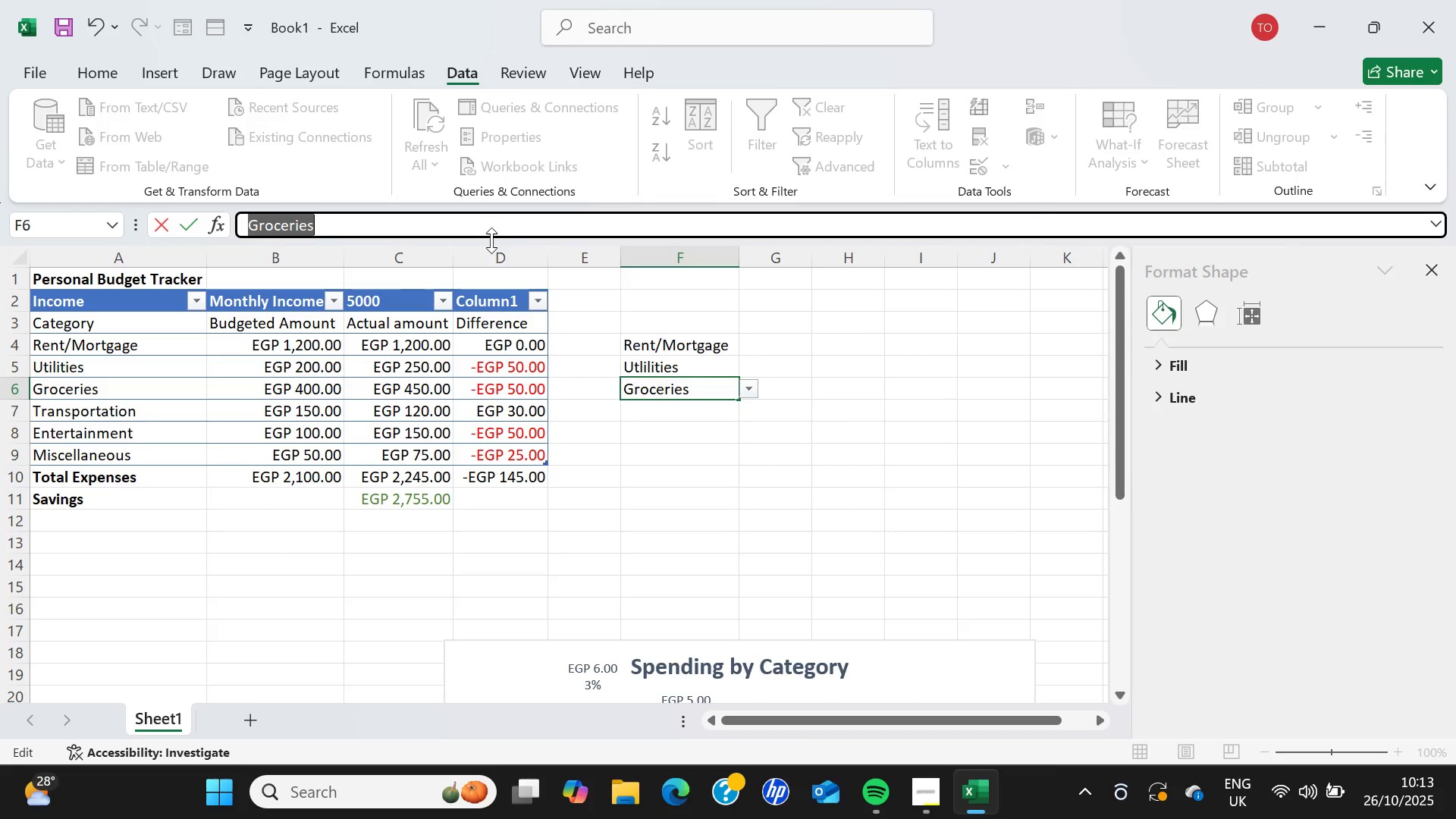 
left_click([501, 222])
 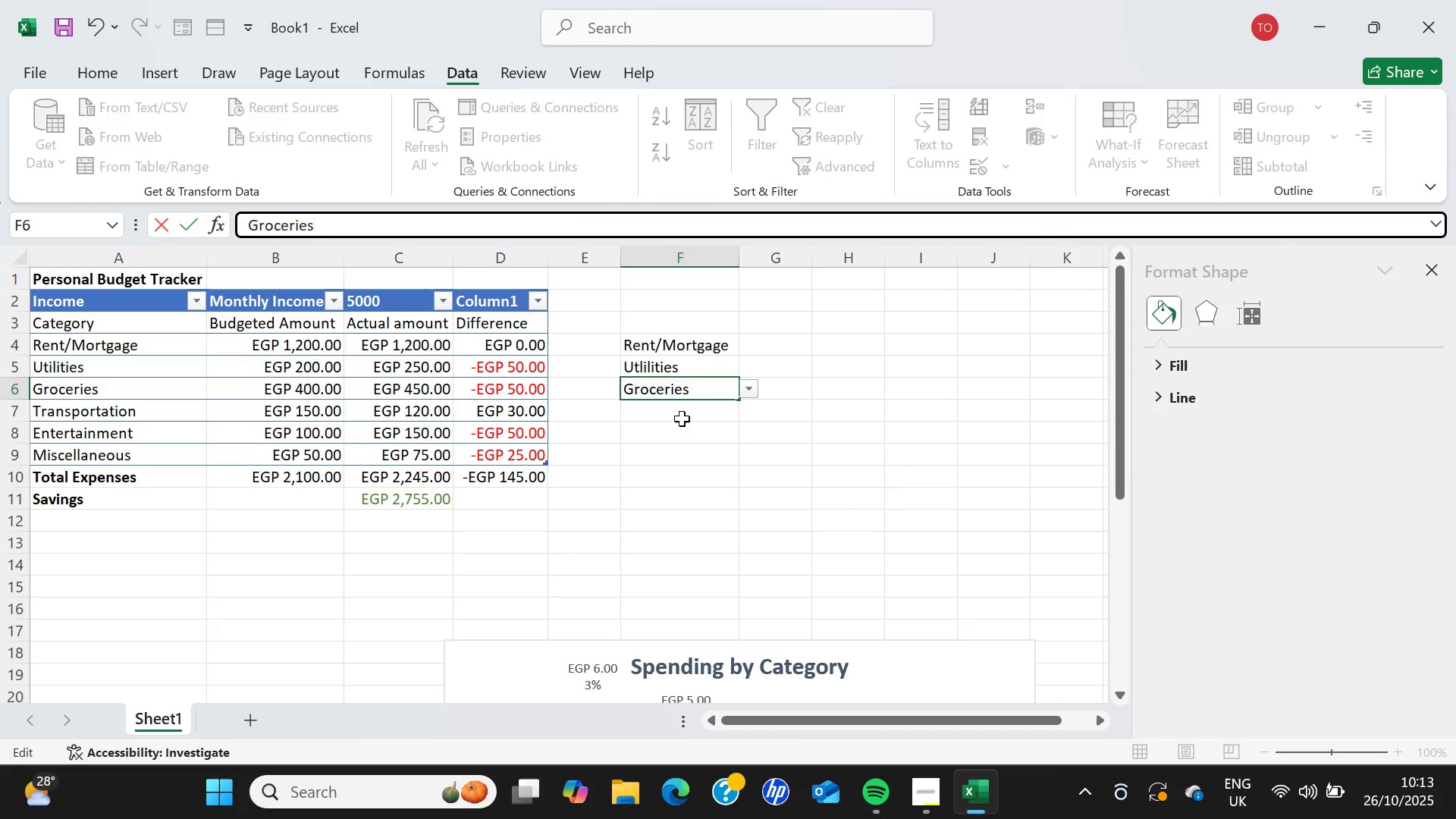 
left_click([682, 419])
 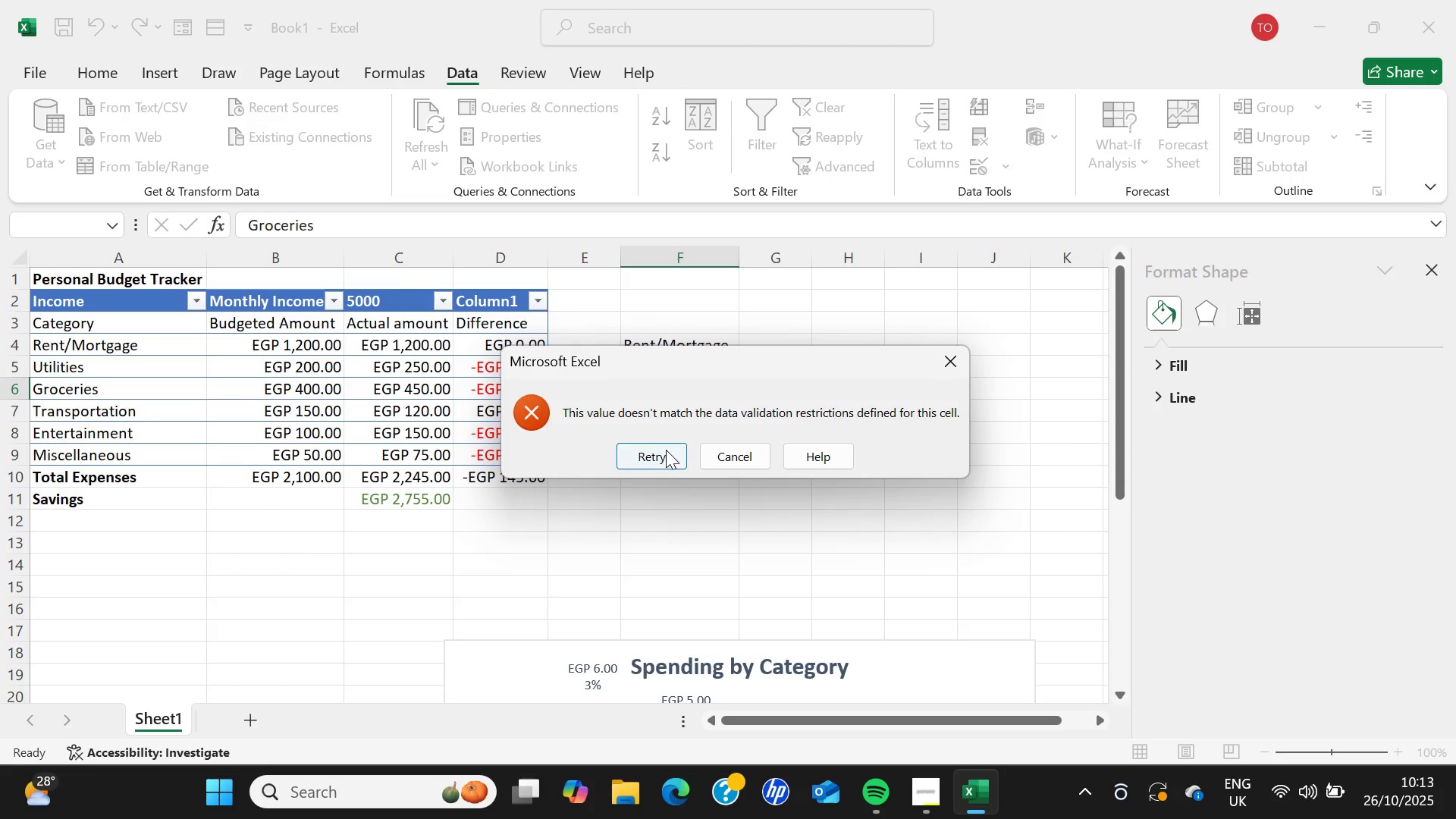 
left_click([666, 450])
 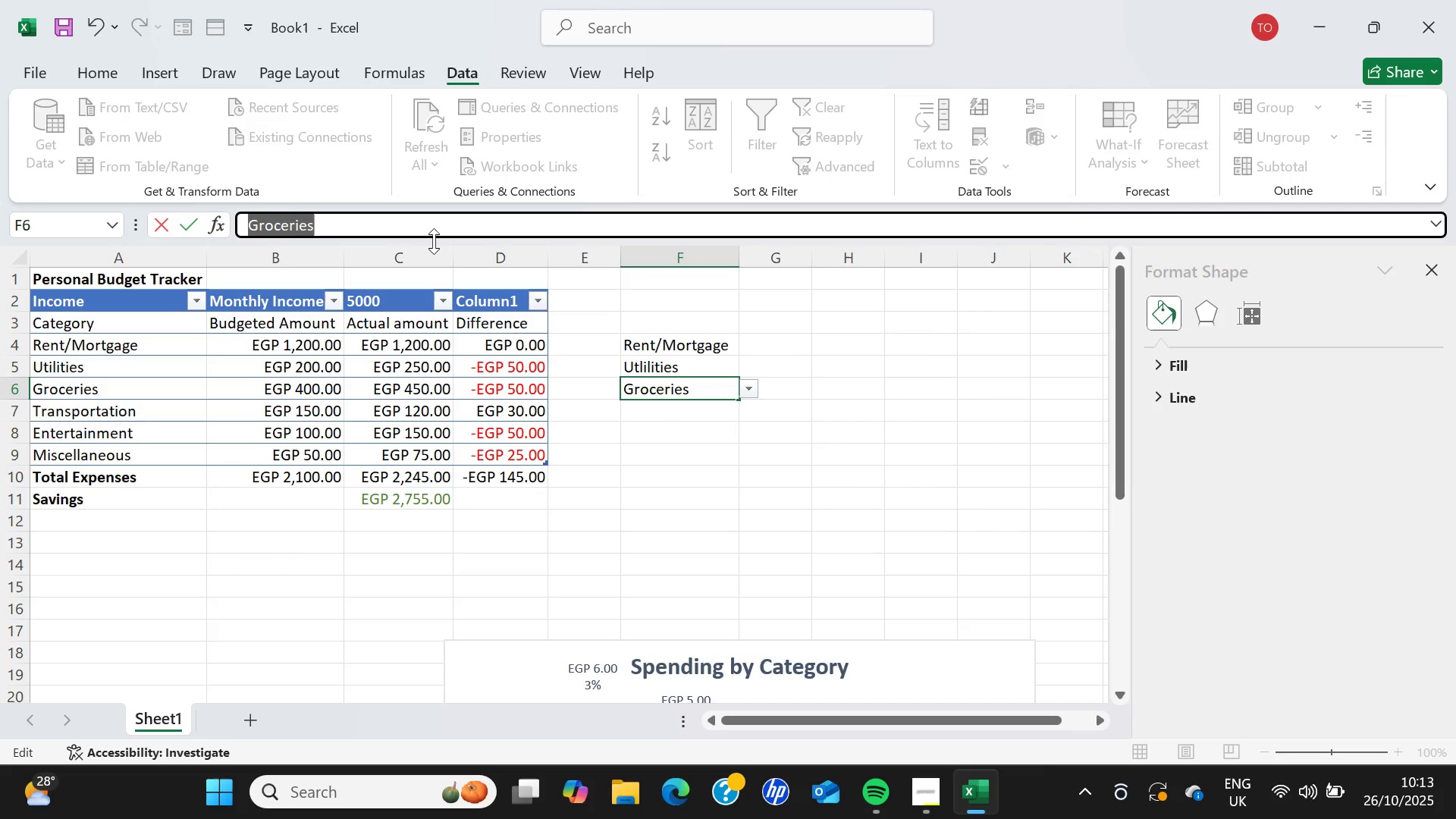 
wait(7.17)
 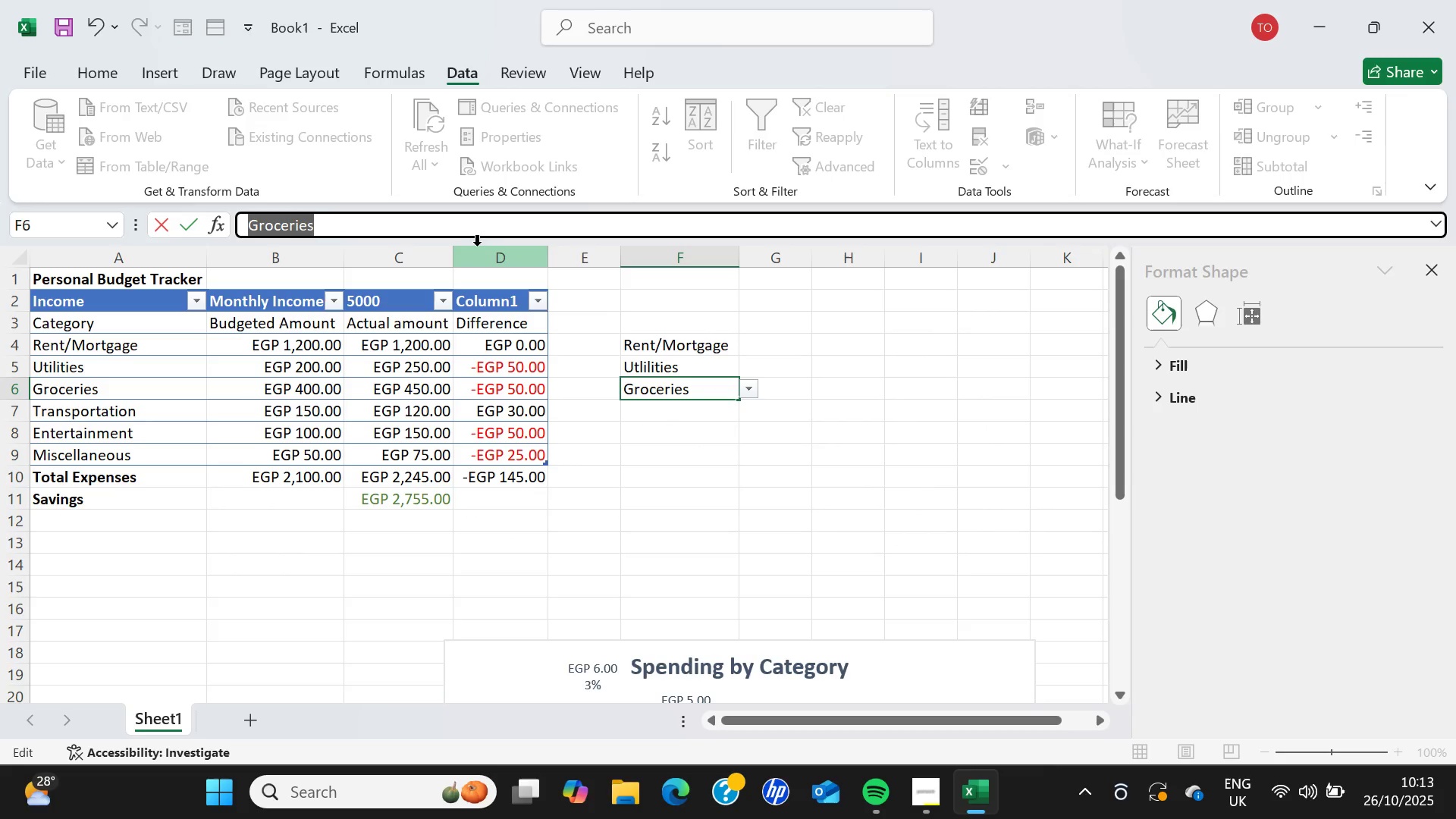 
left_click([719, 395])
 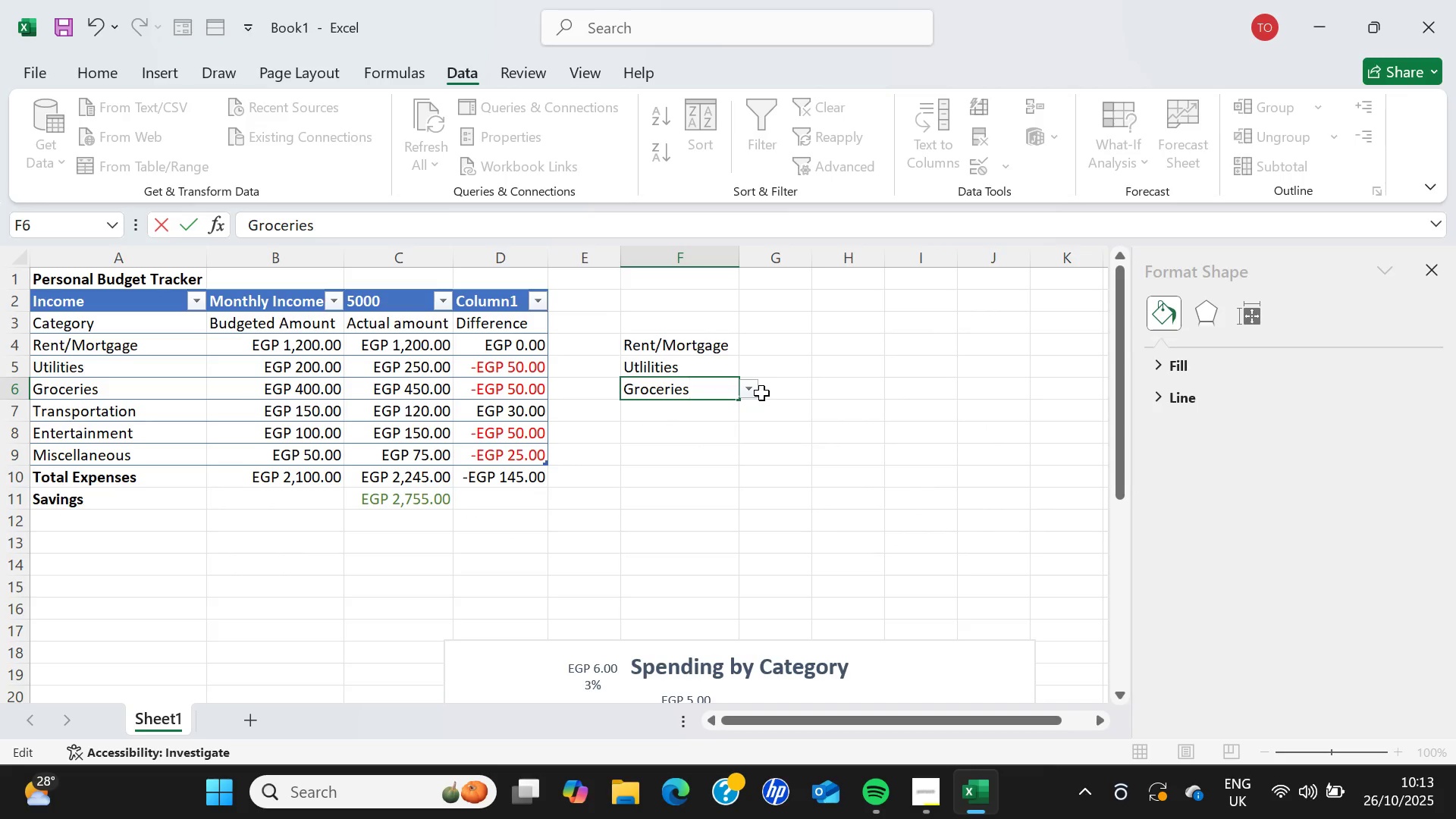 
left_click([749, 396])
 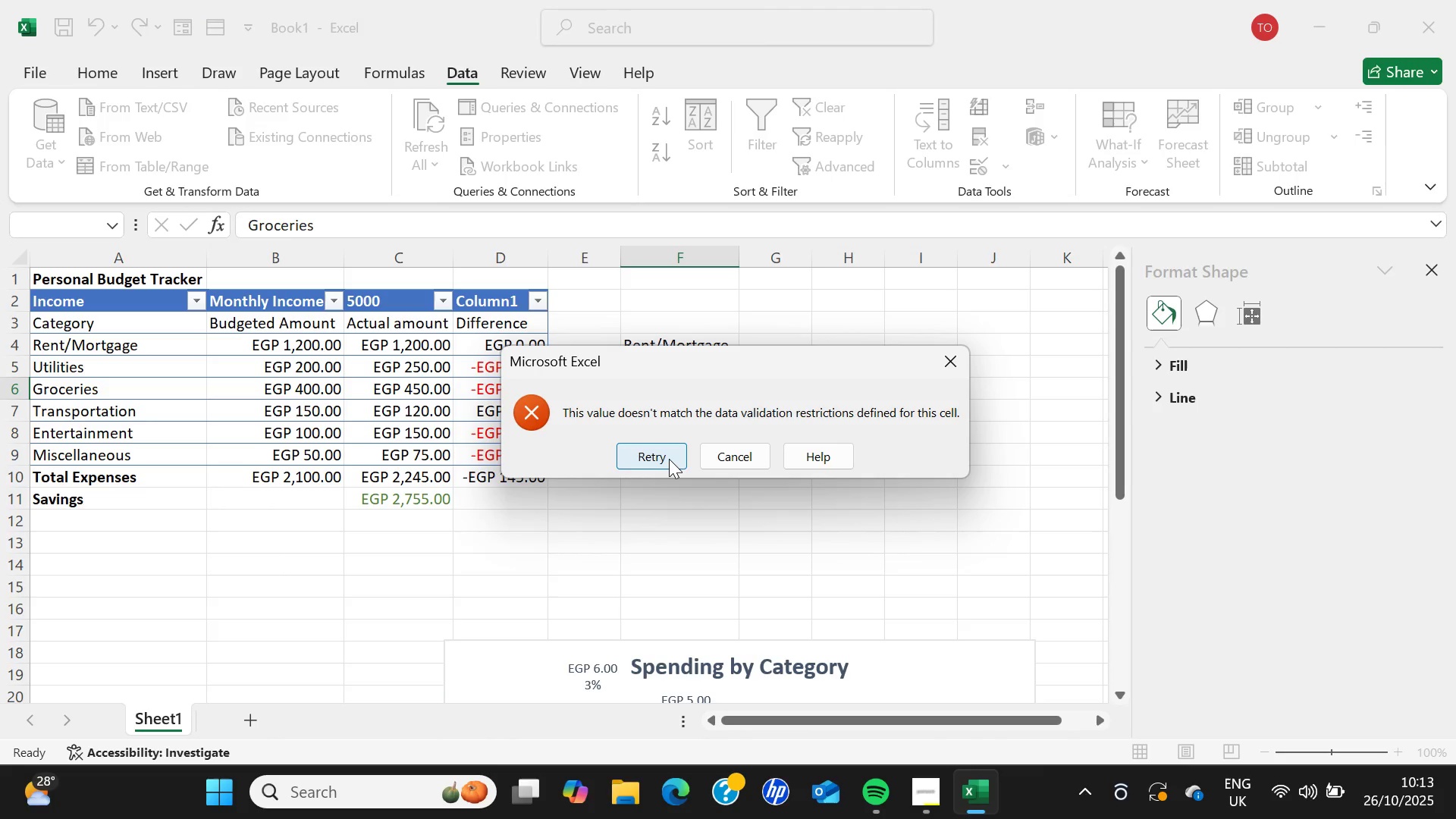 
left_click([723, 452])
 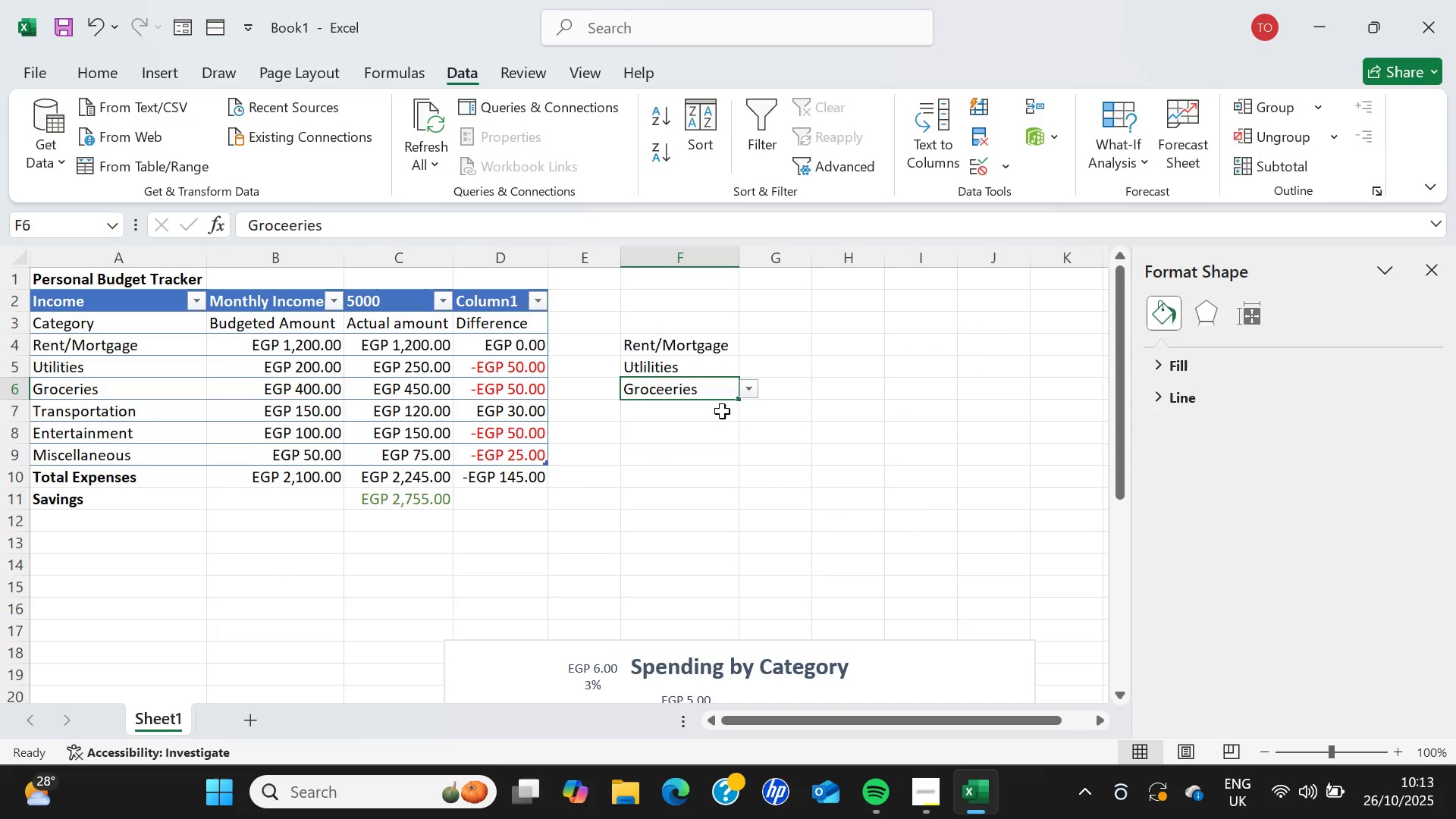 
left_click([721, 410])
 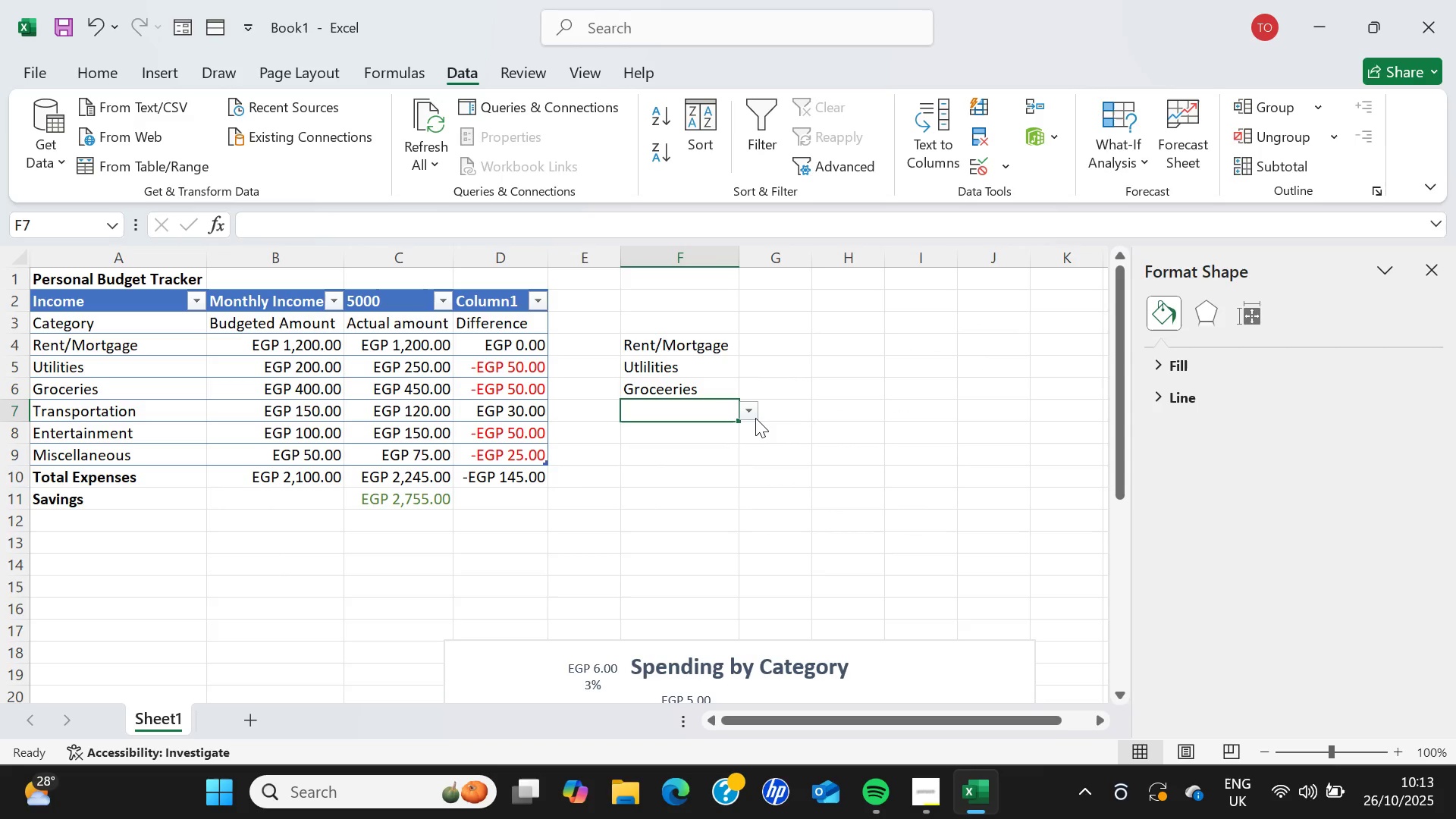 
left_click([752, 410])
 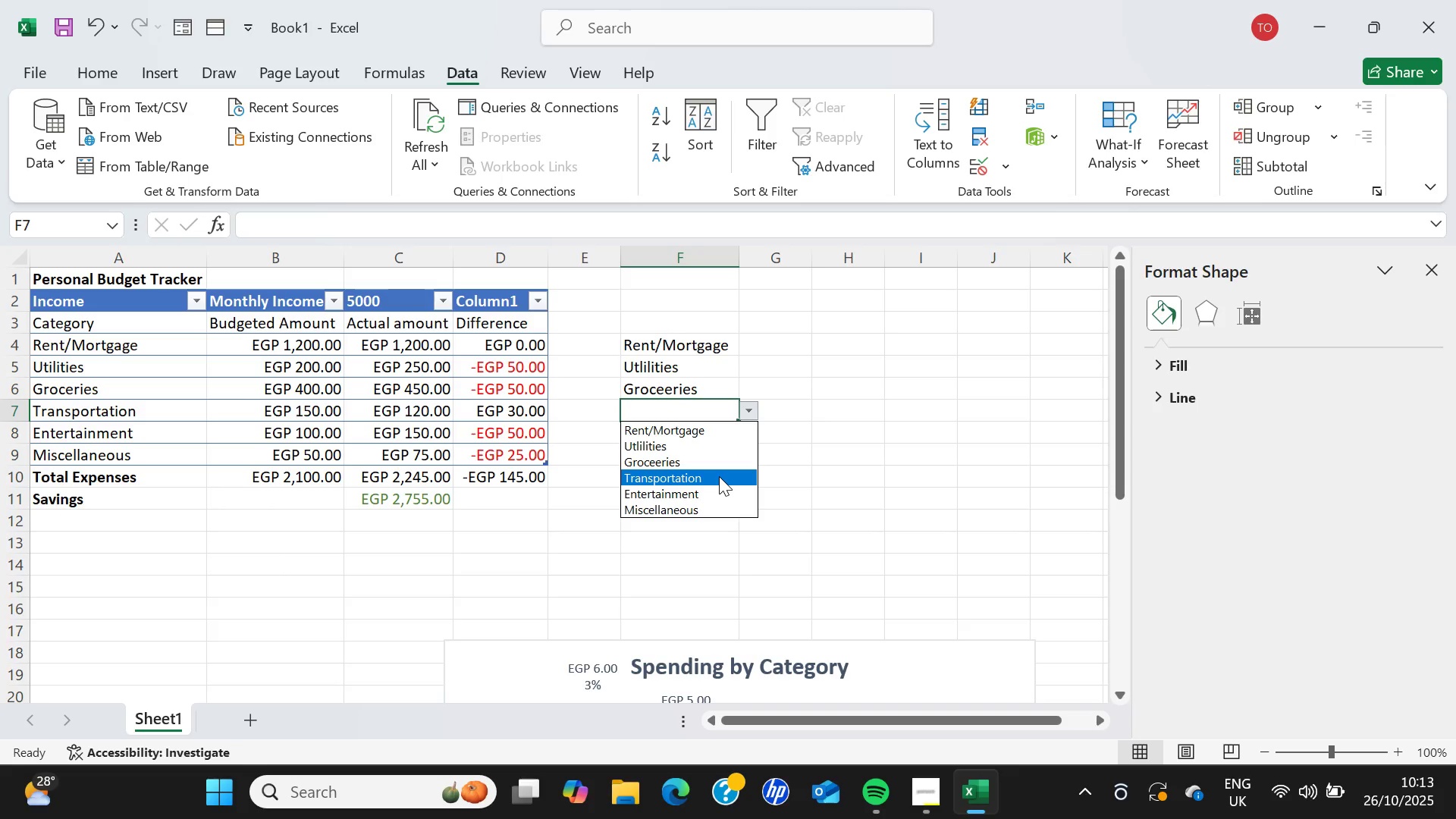 
left_click([719, 476])
 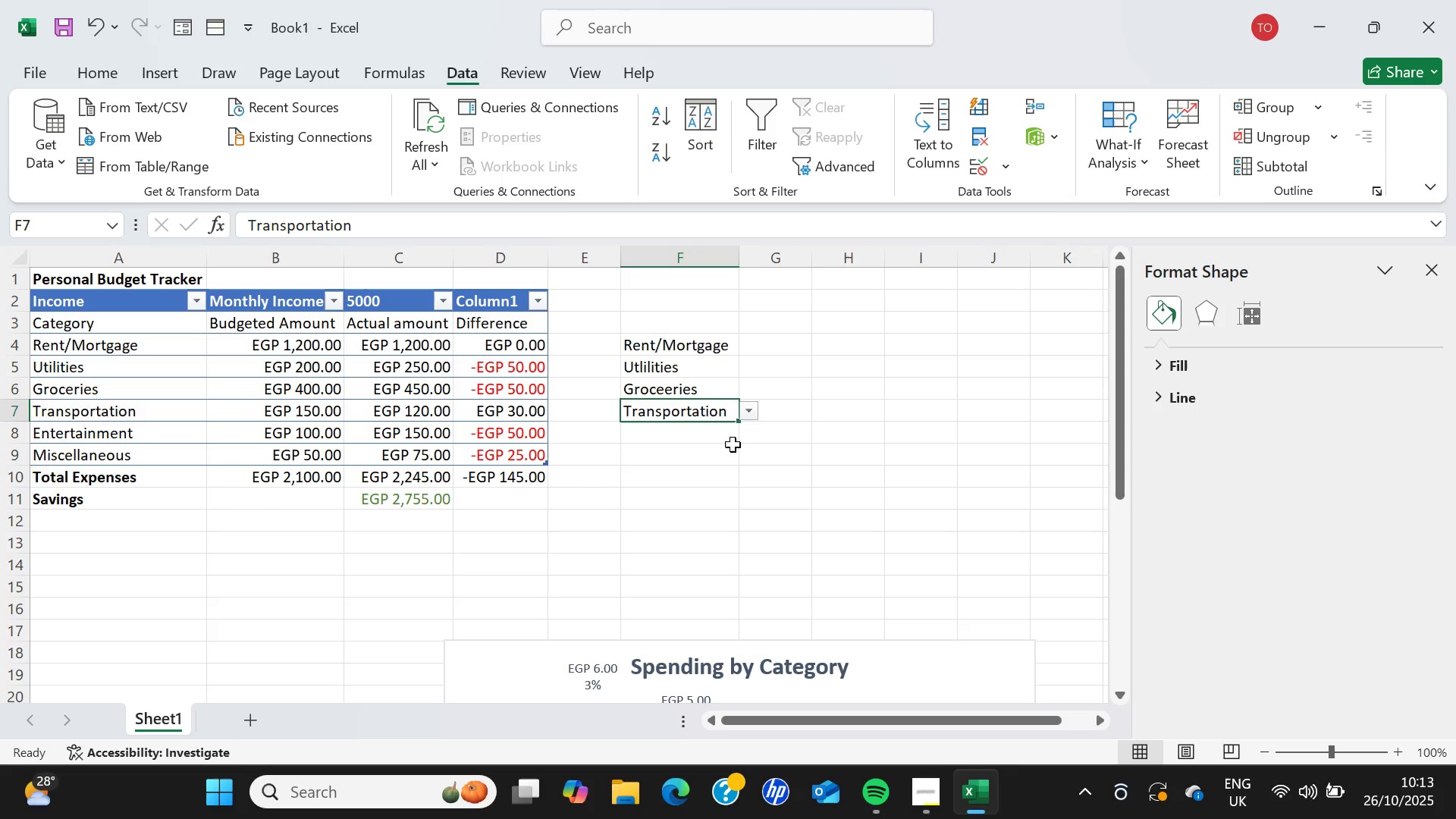 
left_click([733, 444])
 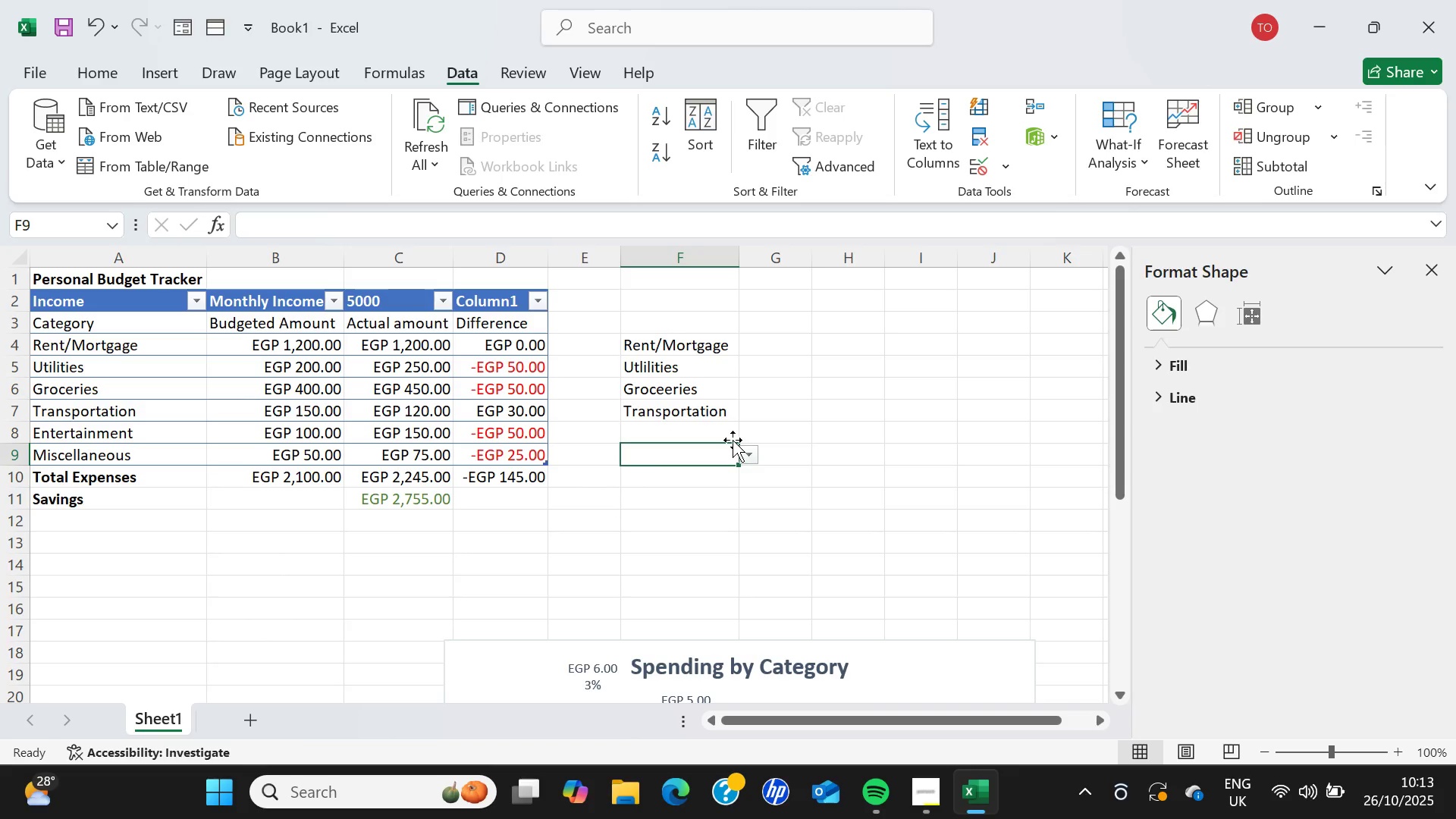 
left_click([733, 440])
 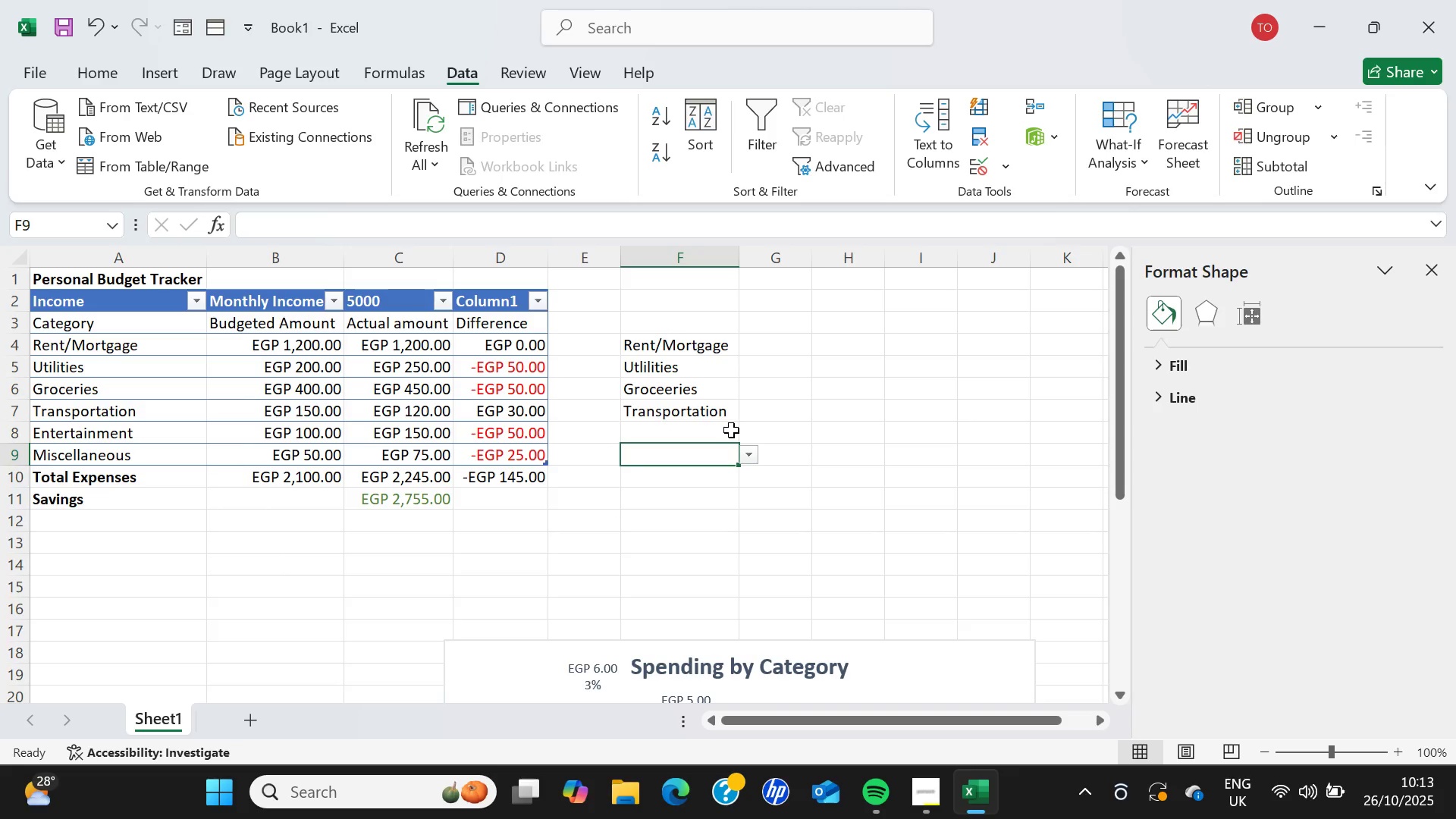 
left_click([731, 430])
 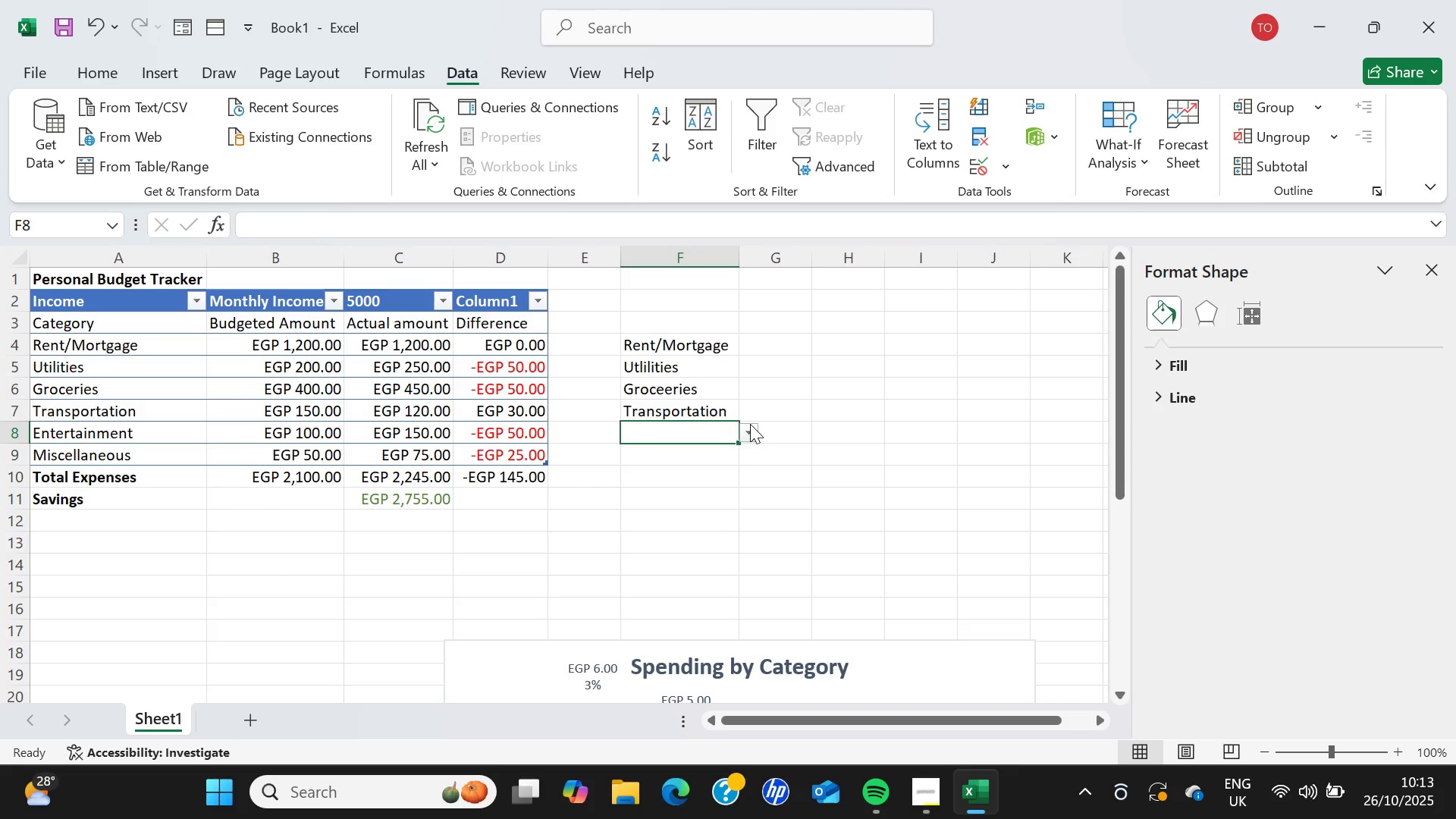 
left_click_drag(start_coordinate=[750, 424], to_coordinate=[748, 429])
 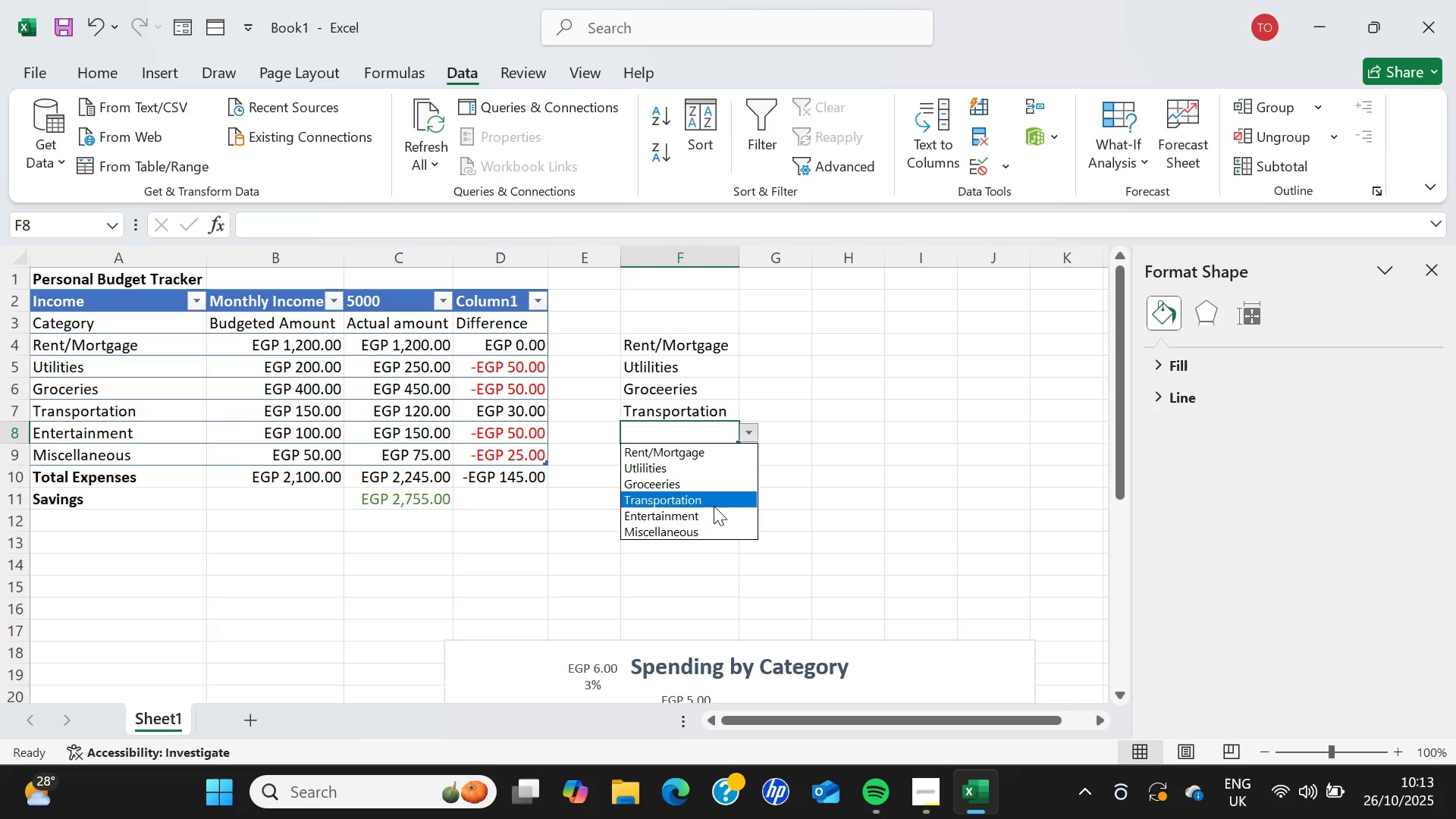 
left_click([714, 512])
 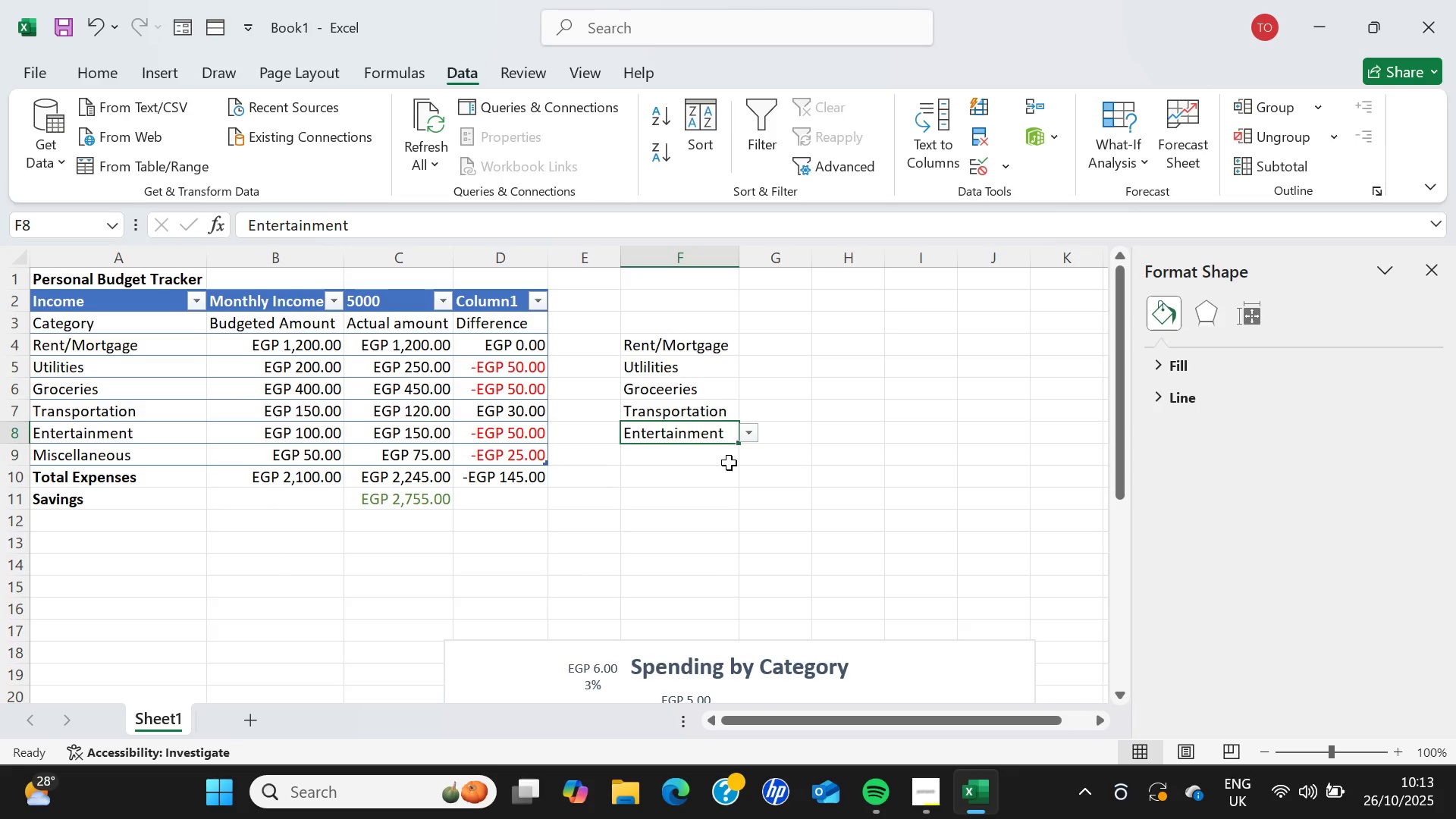 
left_click([727, 456])
 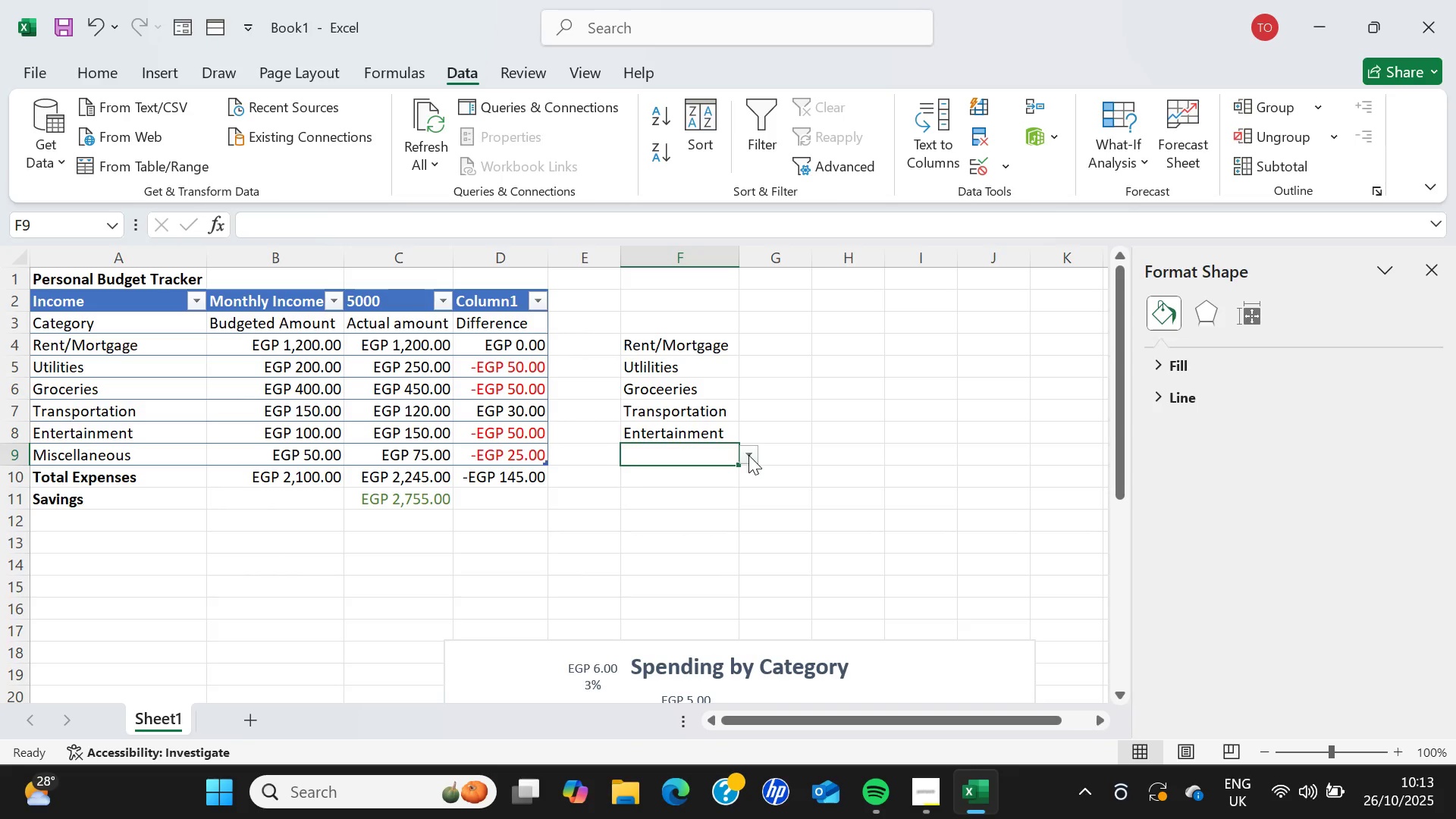 
left_click([749, 455])
 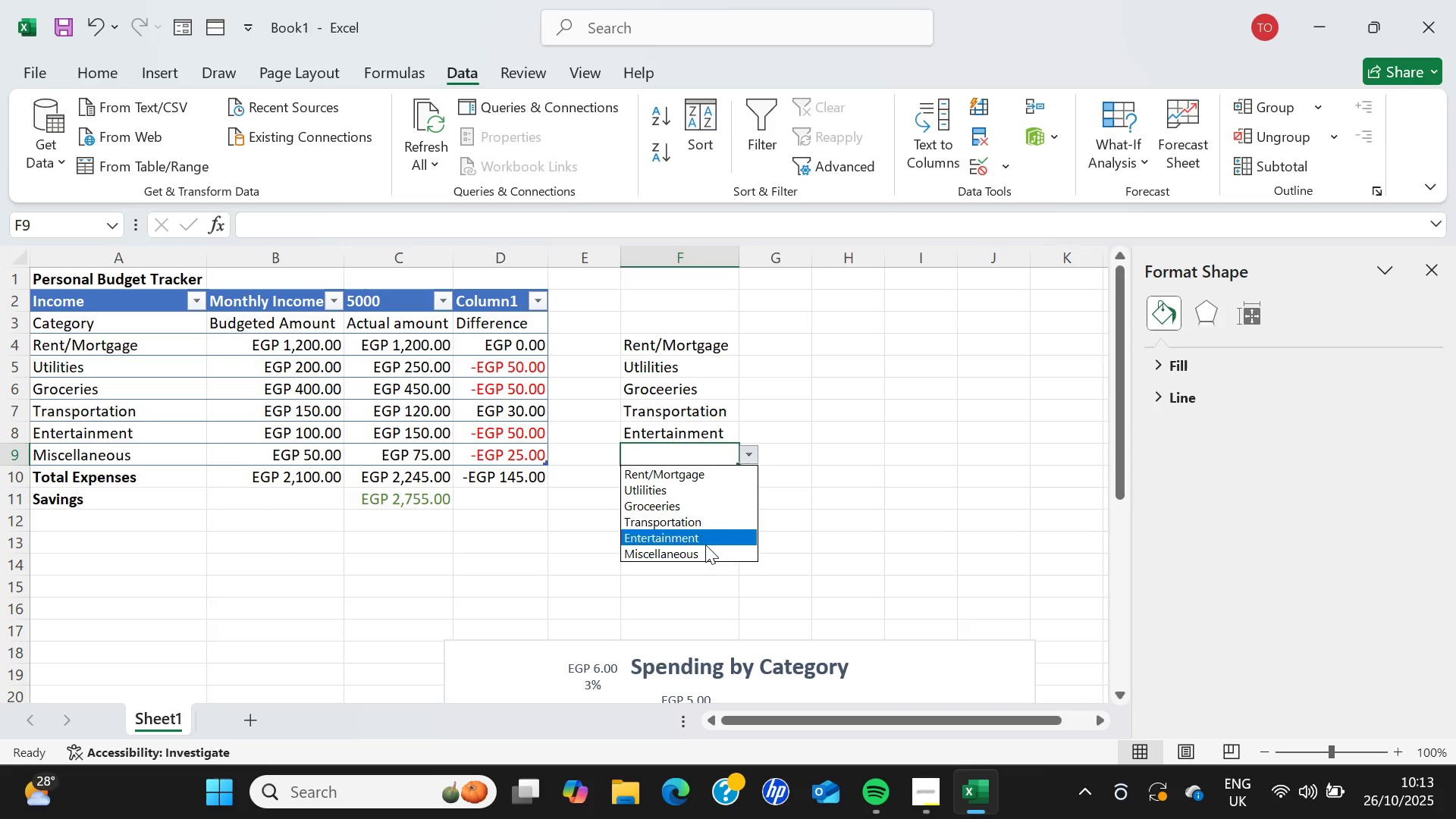 
left_click([704, 551])
 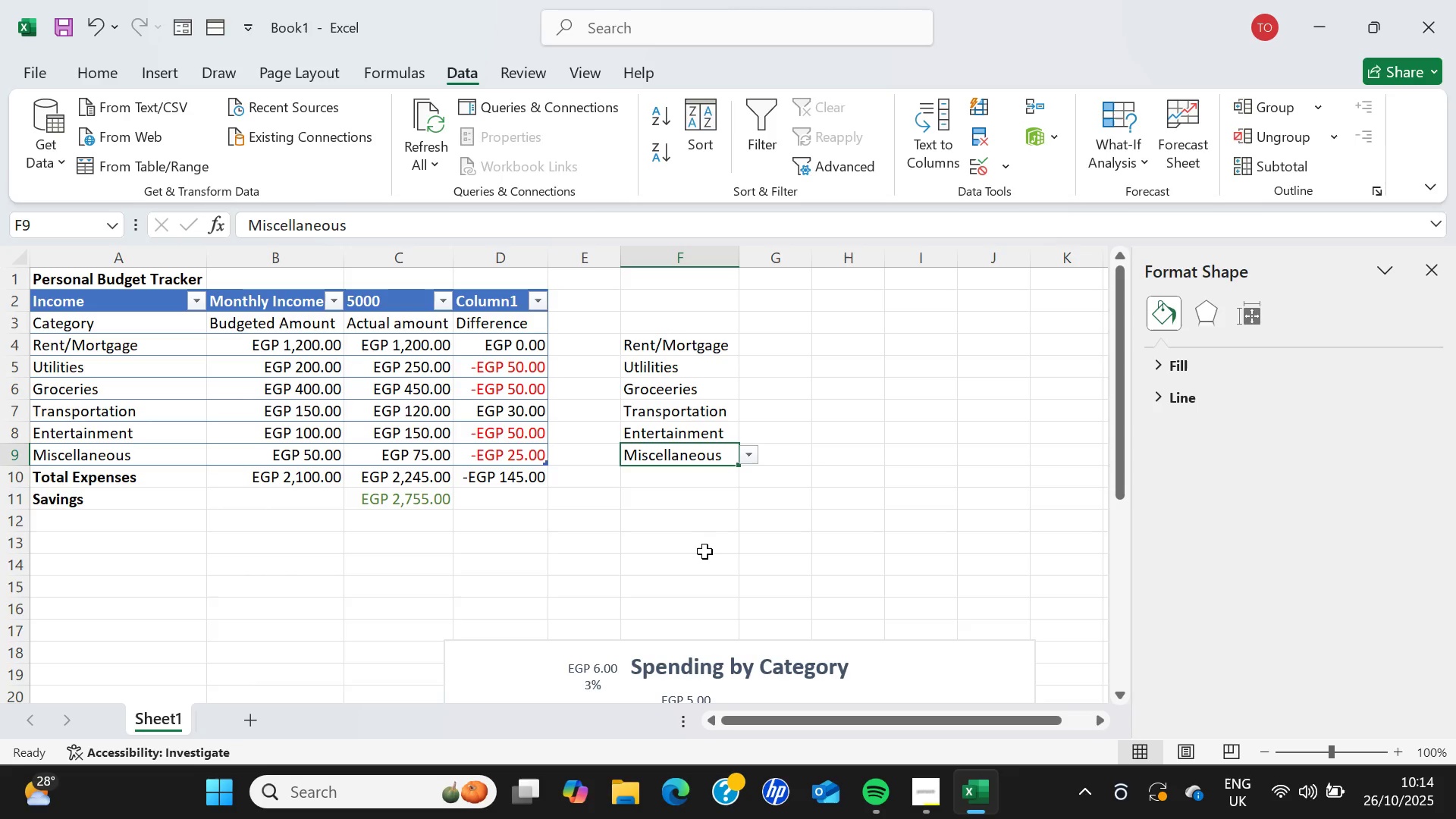 
wait(29.53)
 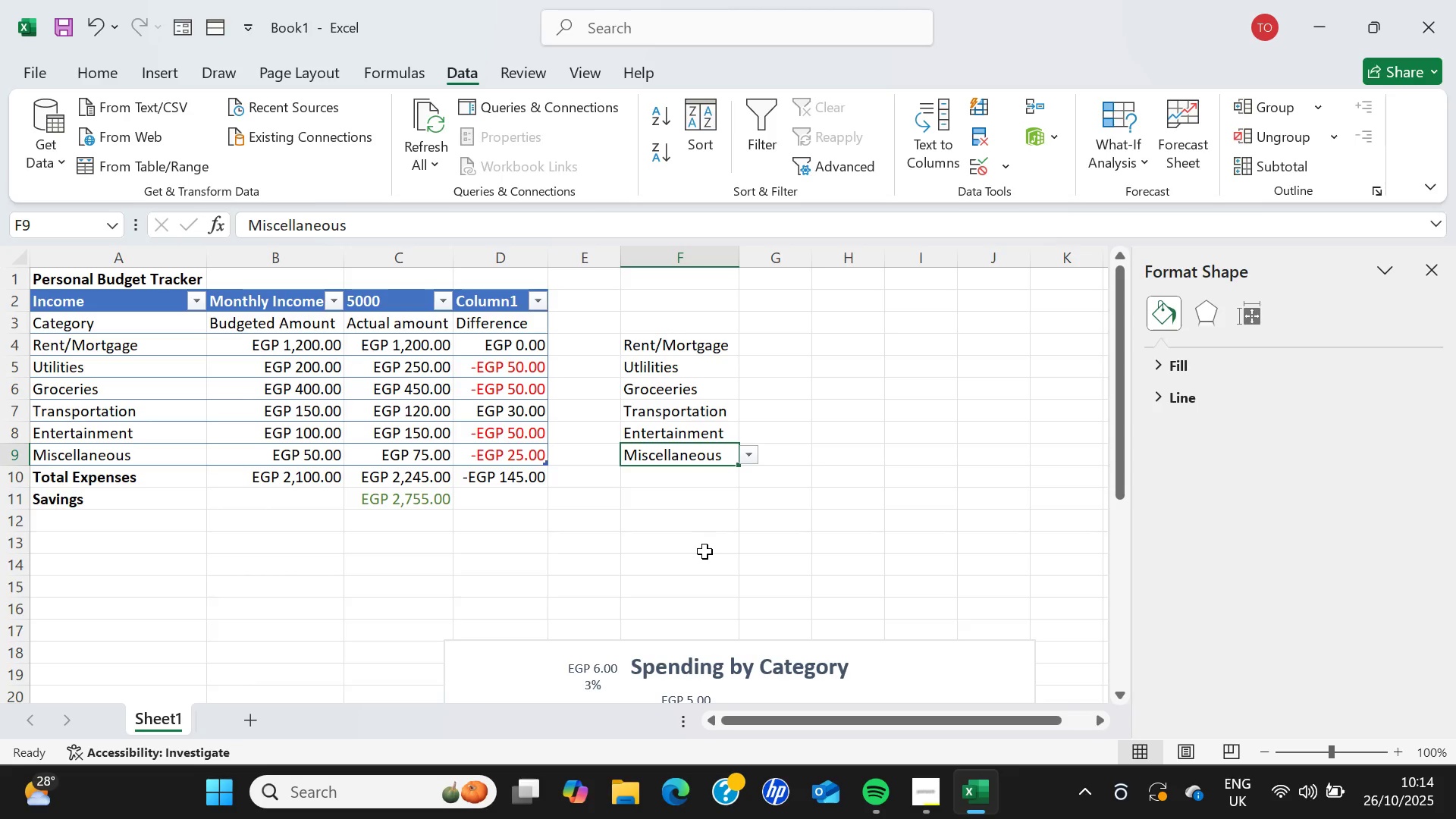 
key(Control+S)
 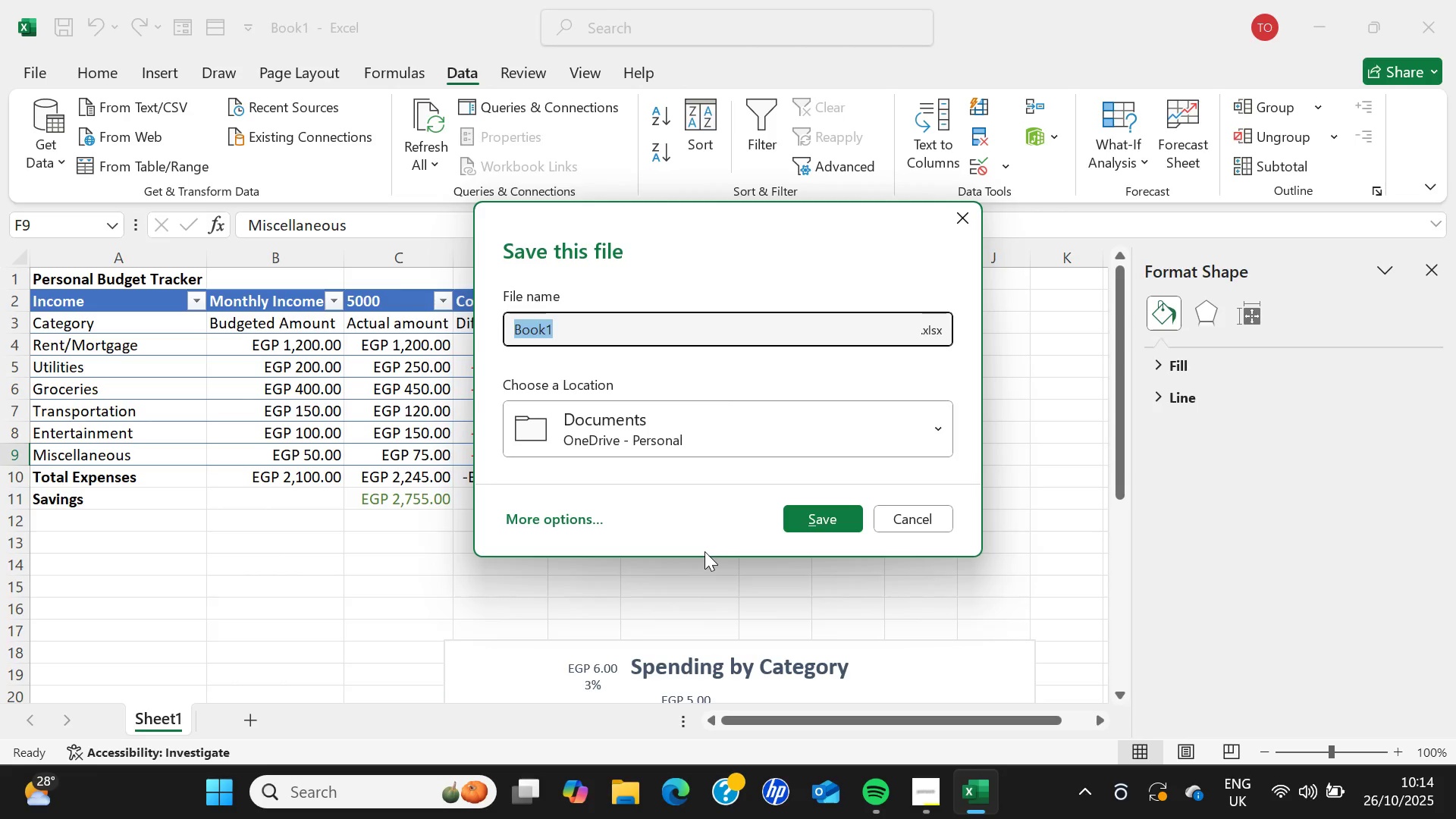 
wait(6.41)
 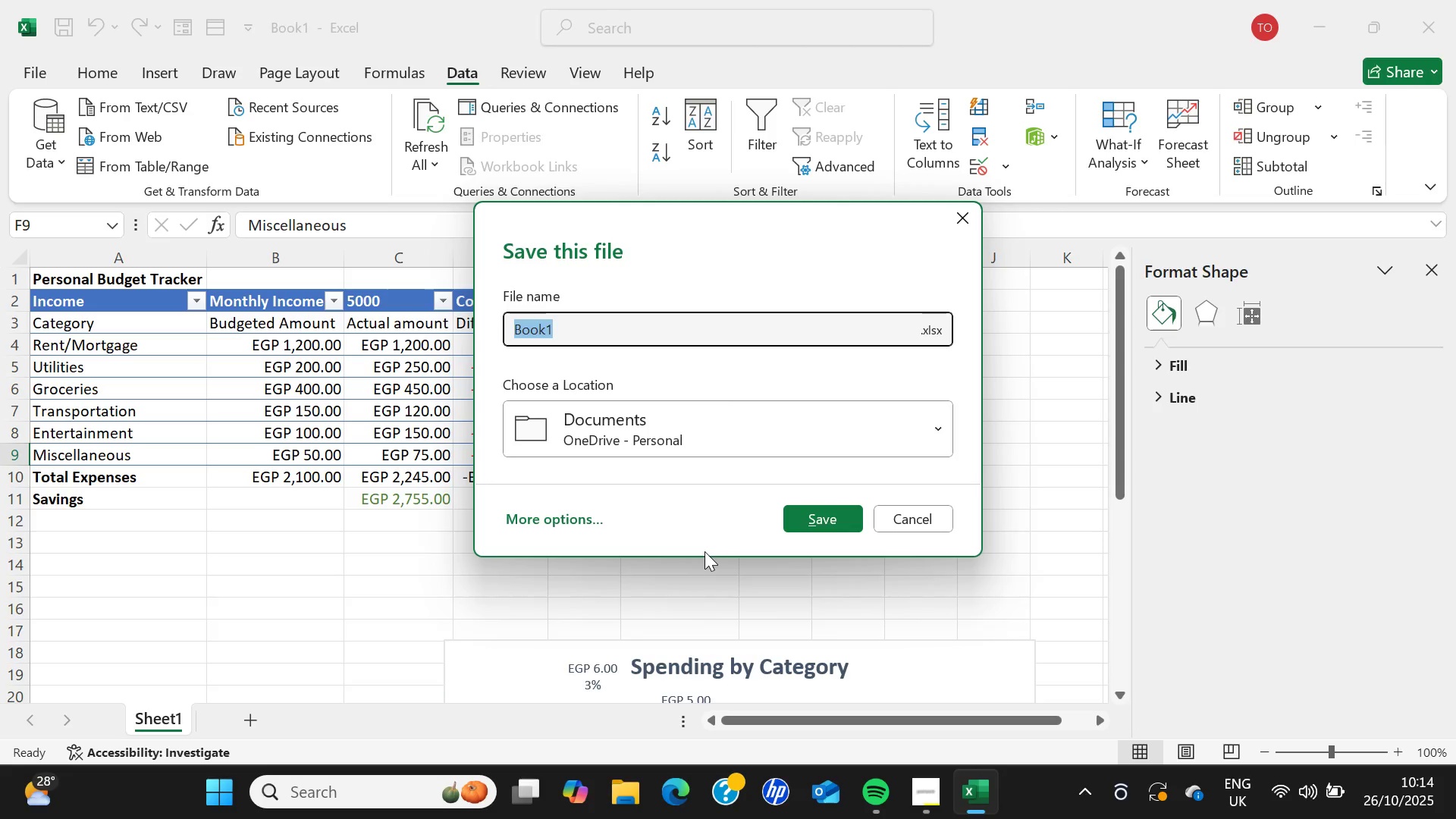 
key(Backspace)
type(Personal budget tracker)
 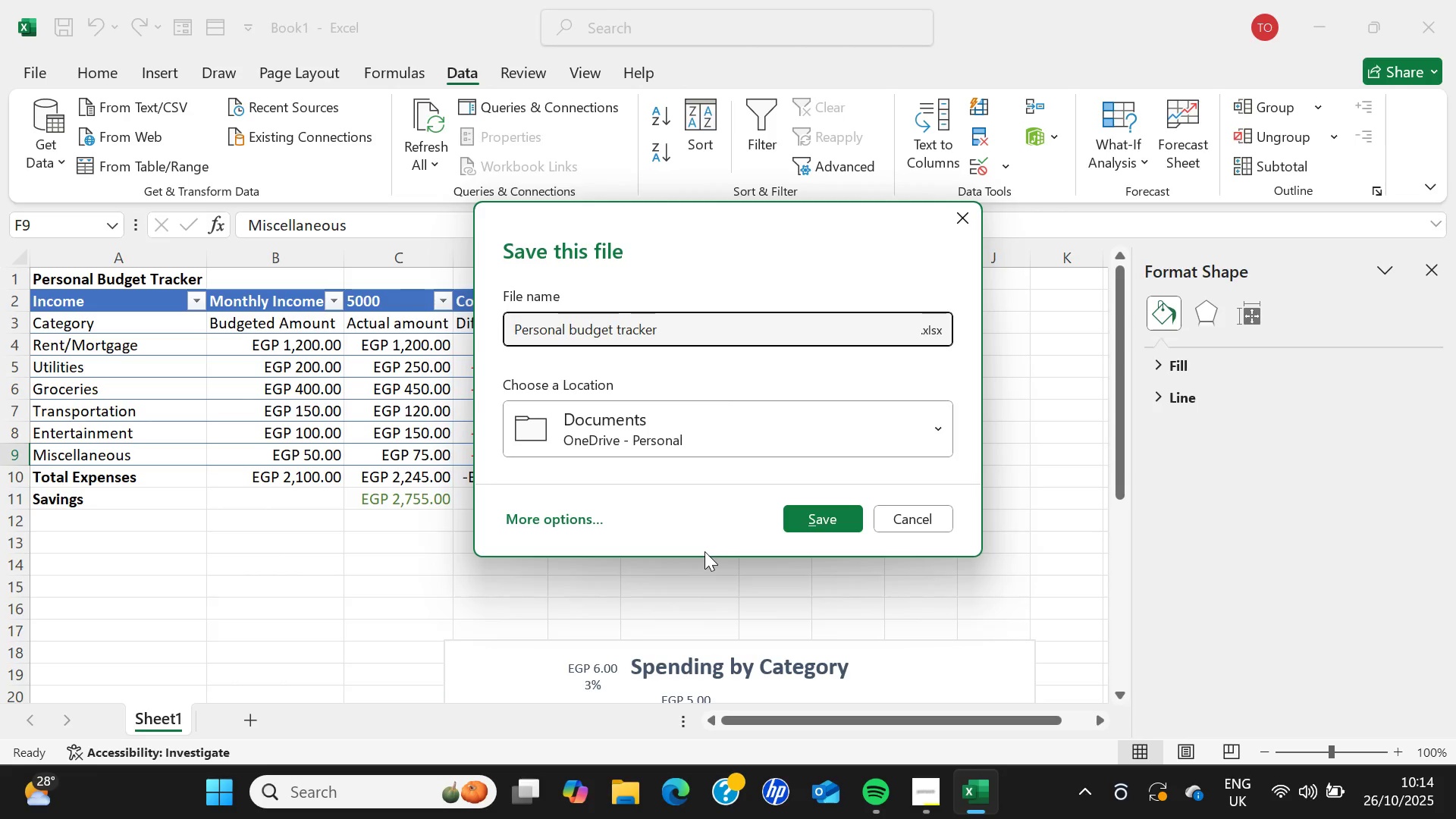 
wait(7.34)
 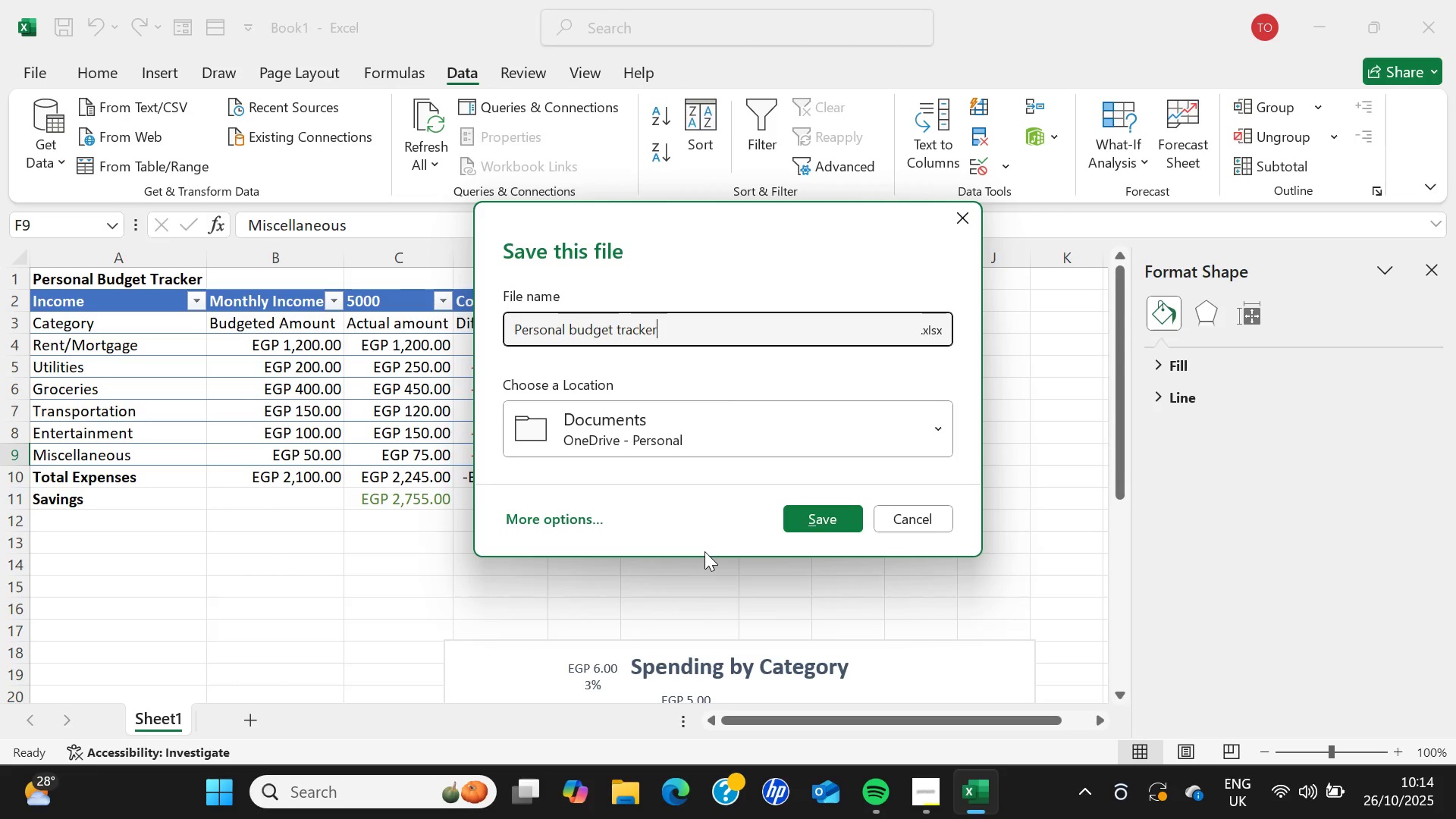 
left_click([677, 418])
 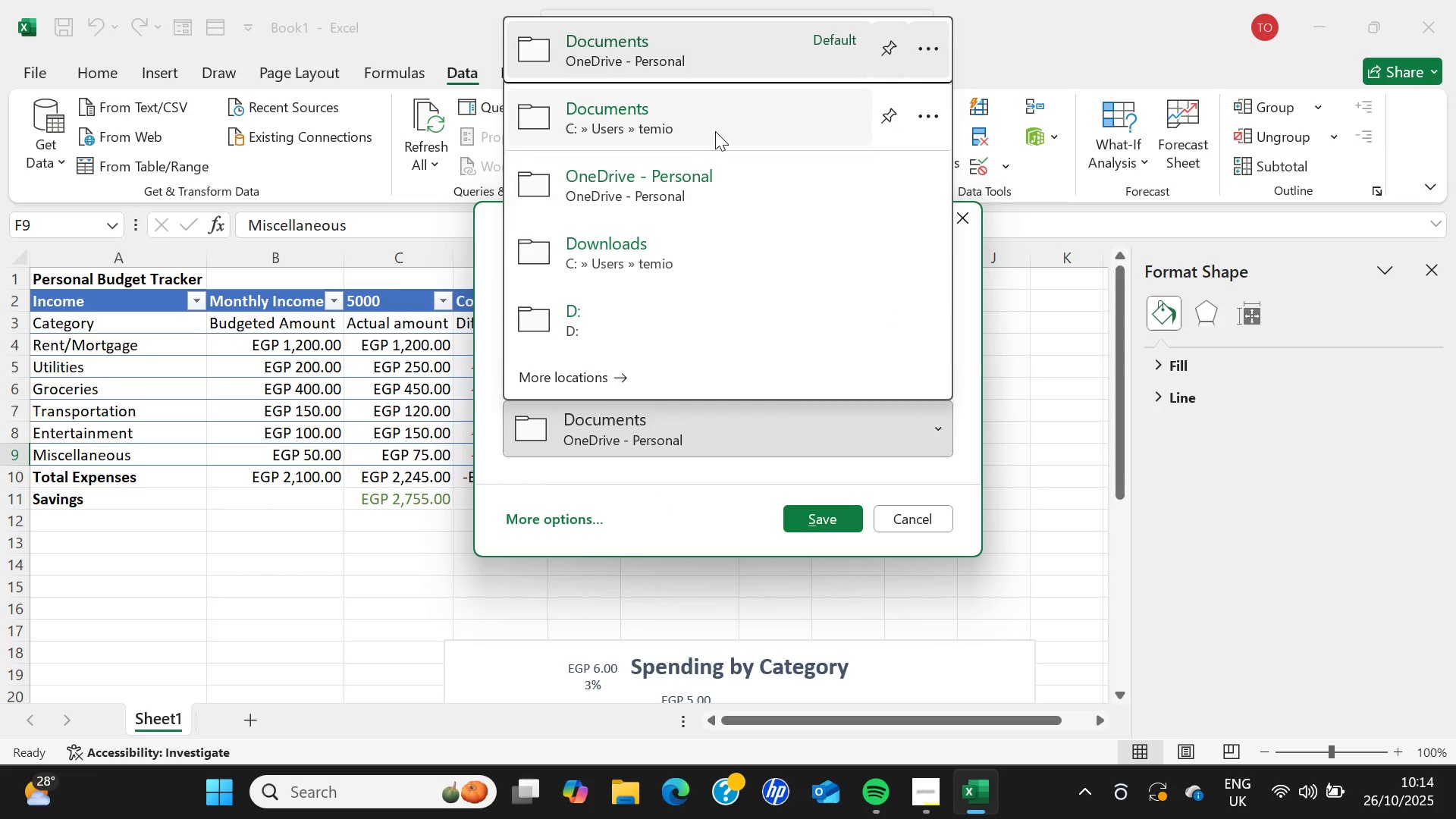 
left_click([721, 121])
 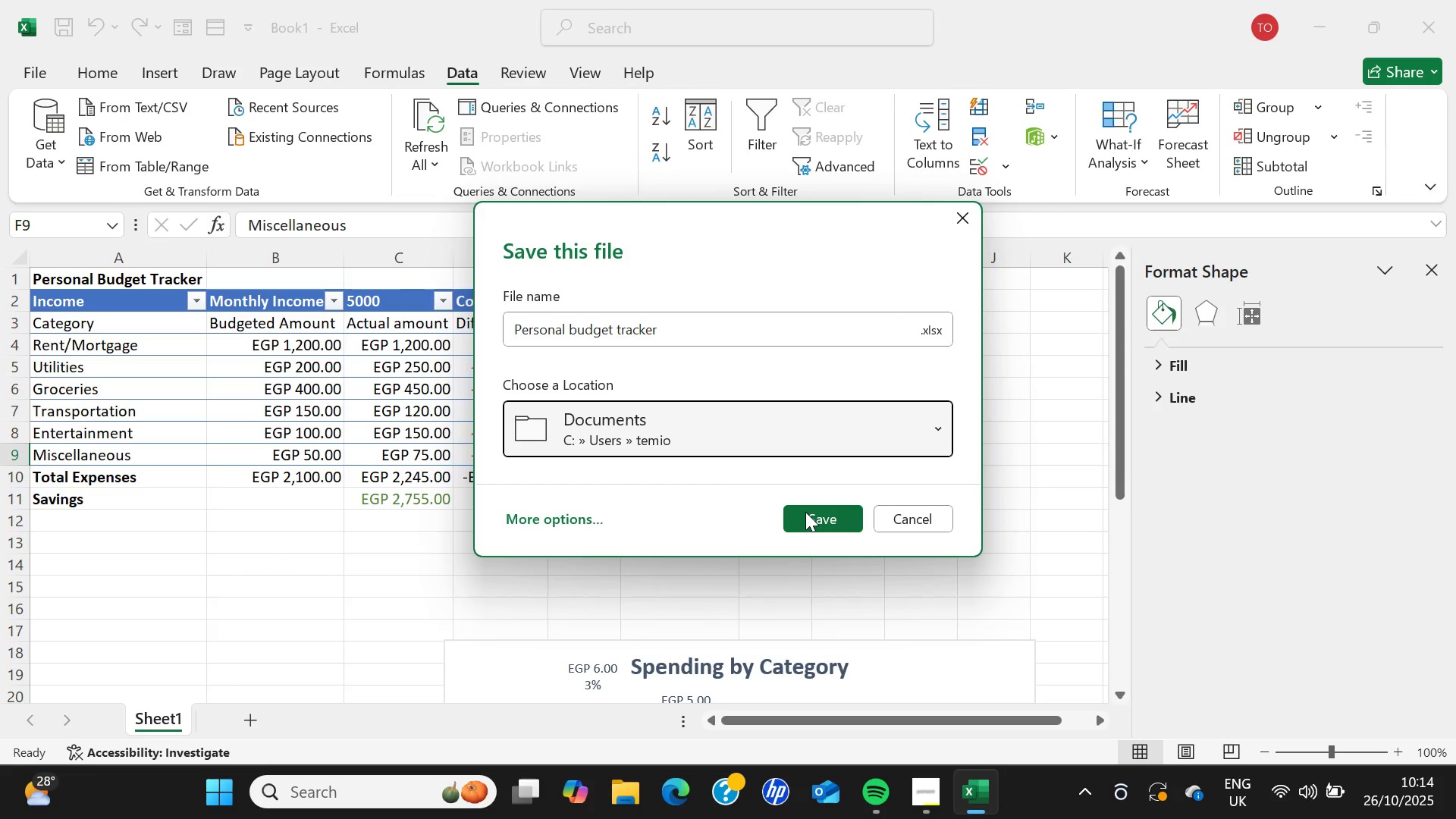 
wait(5.67)
 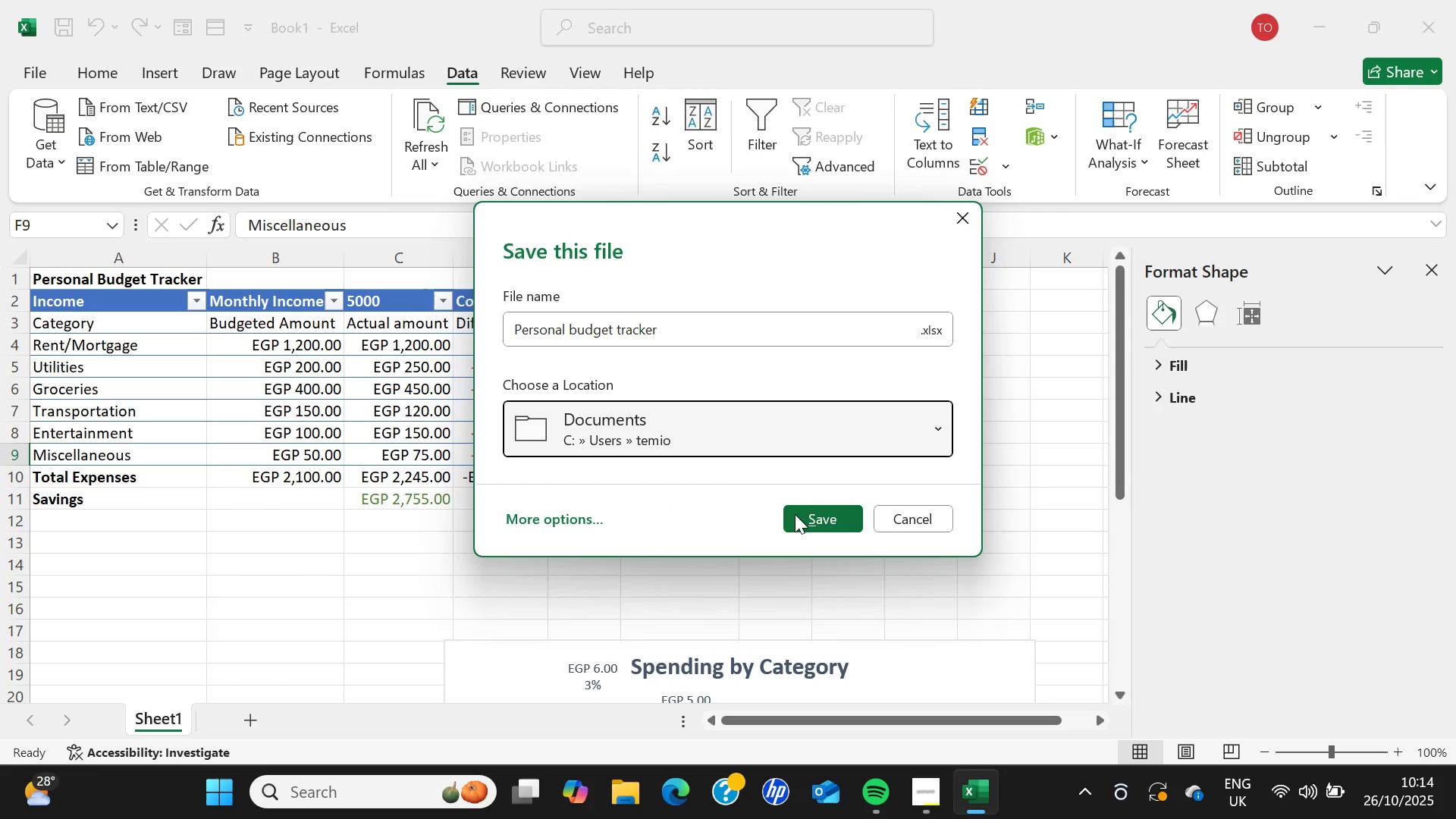 
left_click([805, 512])
 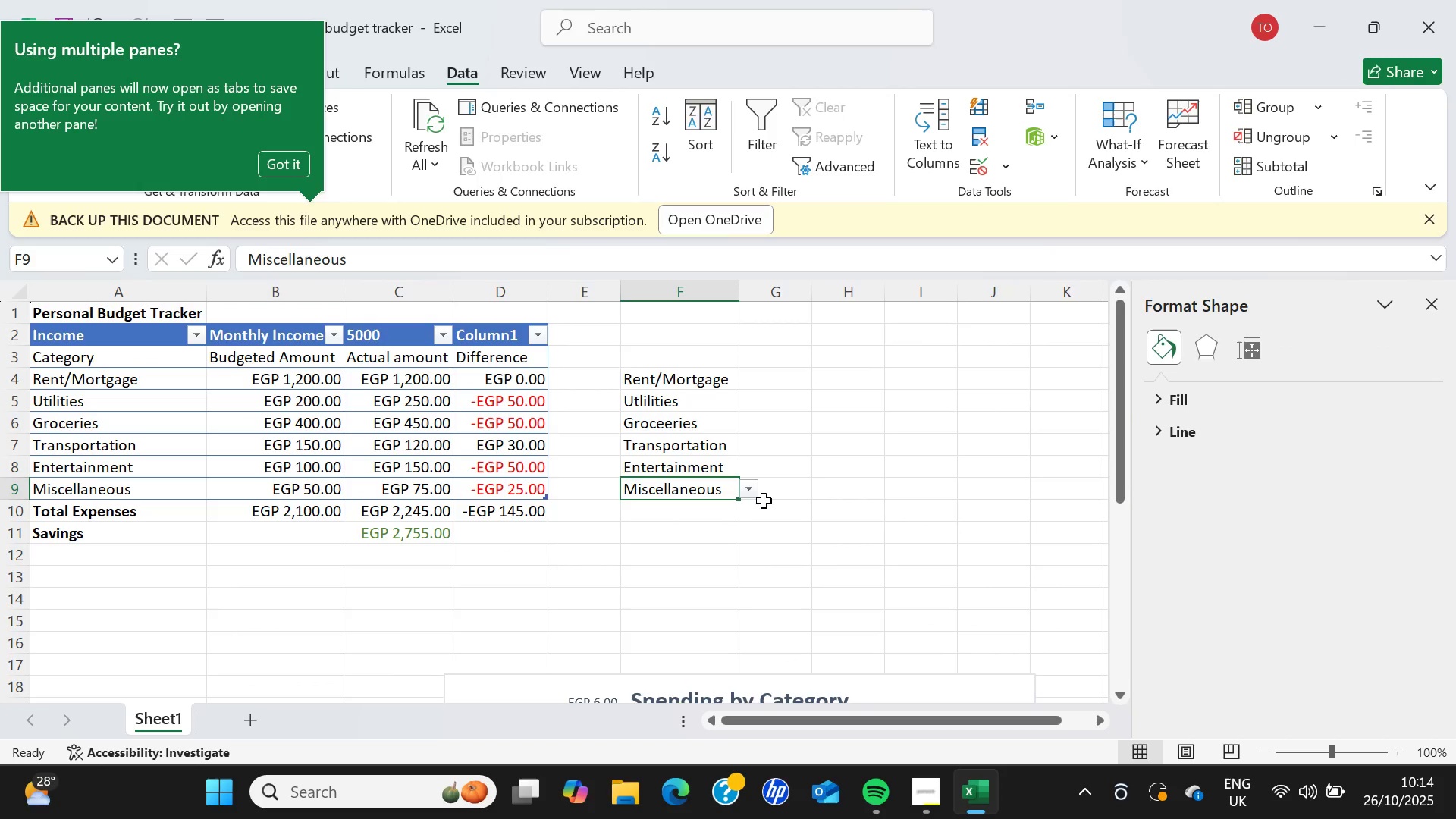 
wait(8.16)
 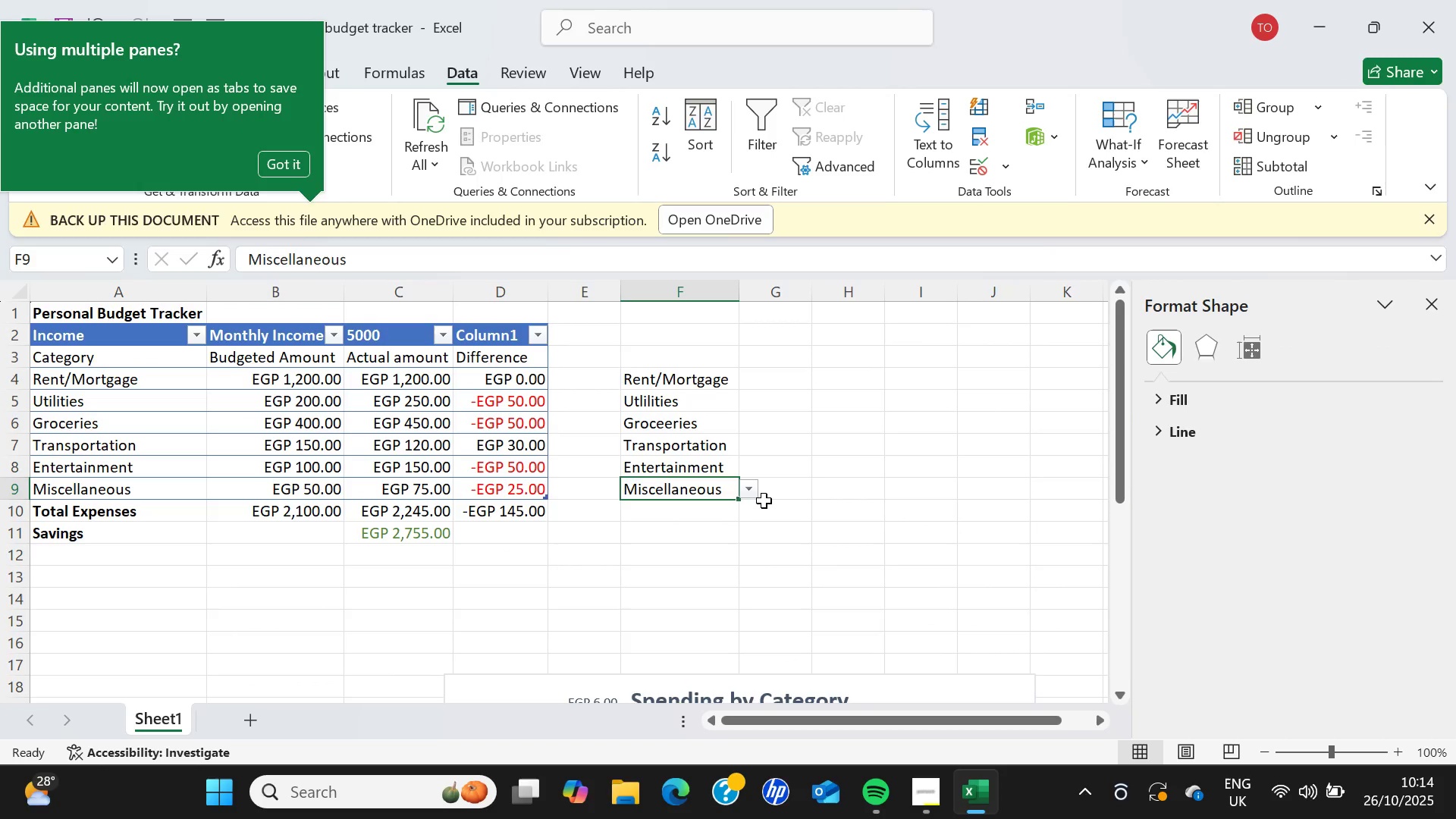 
left_click([776, 384])
 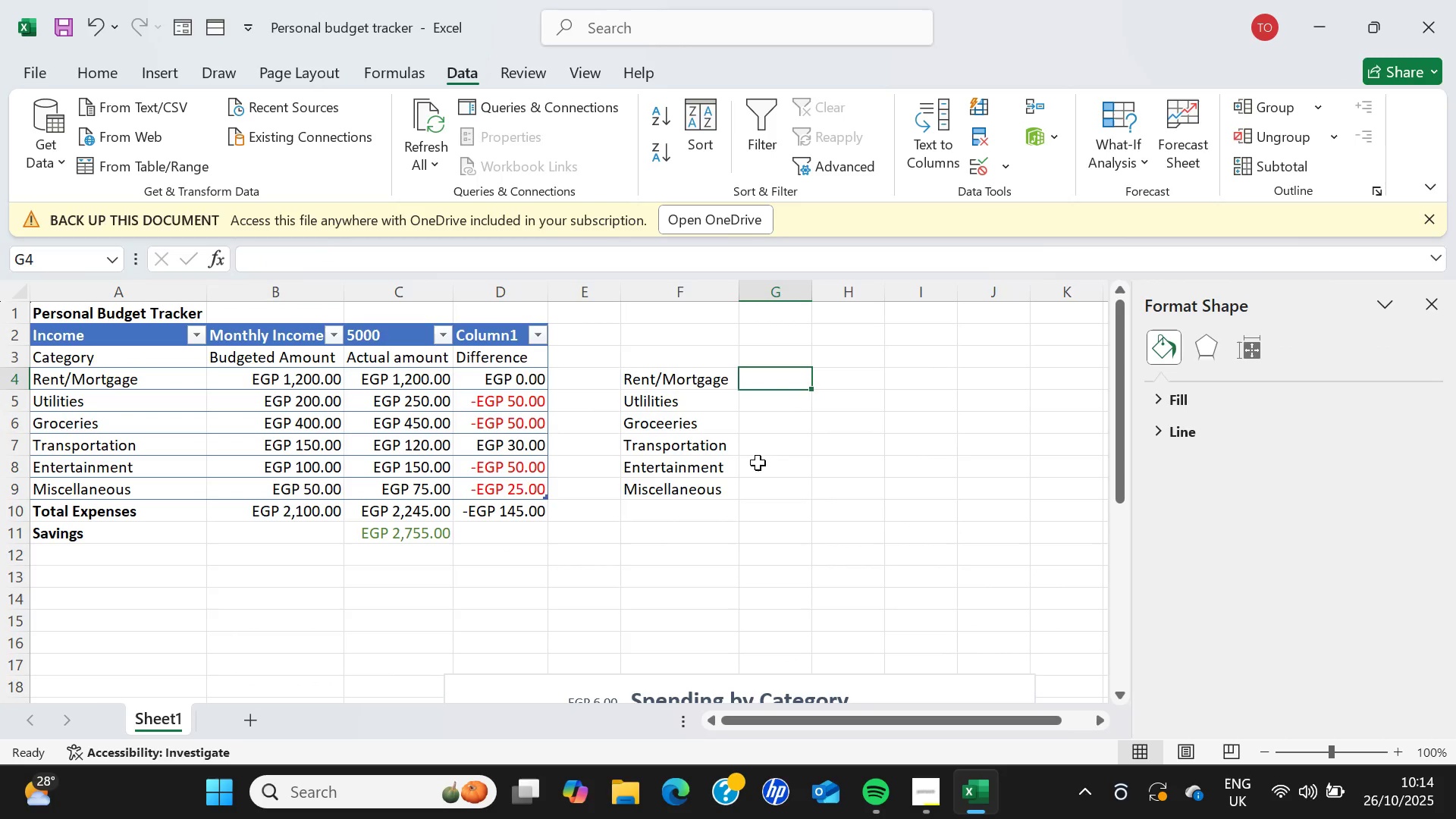 
scroll: coordinate [757, 473], scroll_direction: down, amount: 4.0
 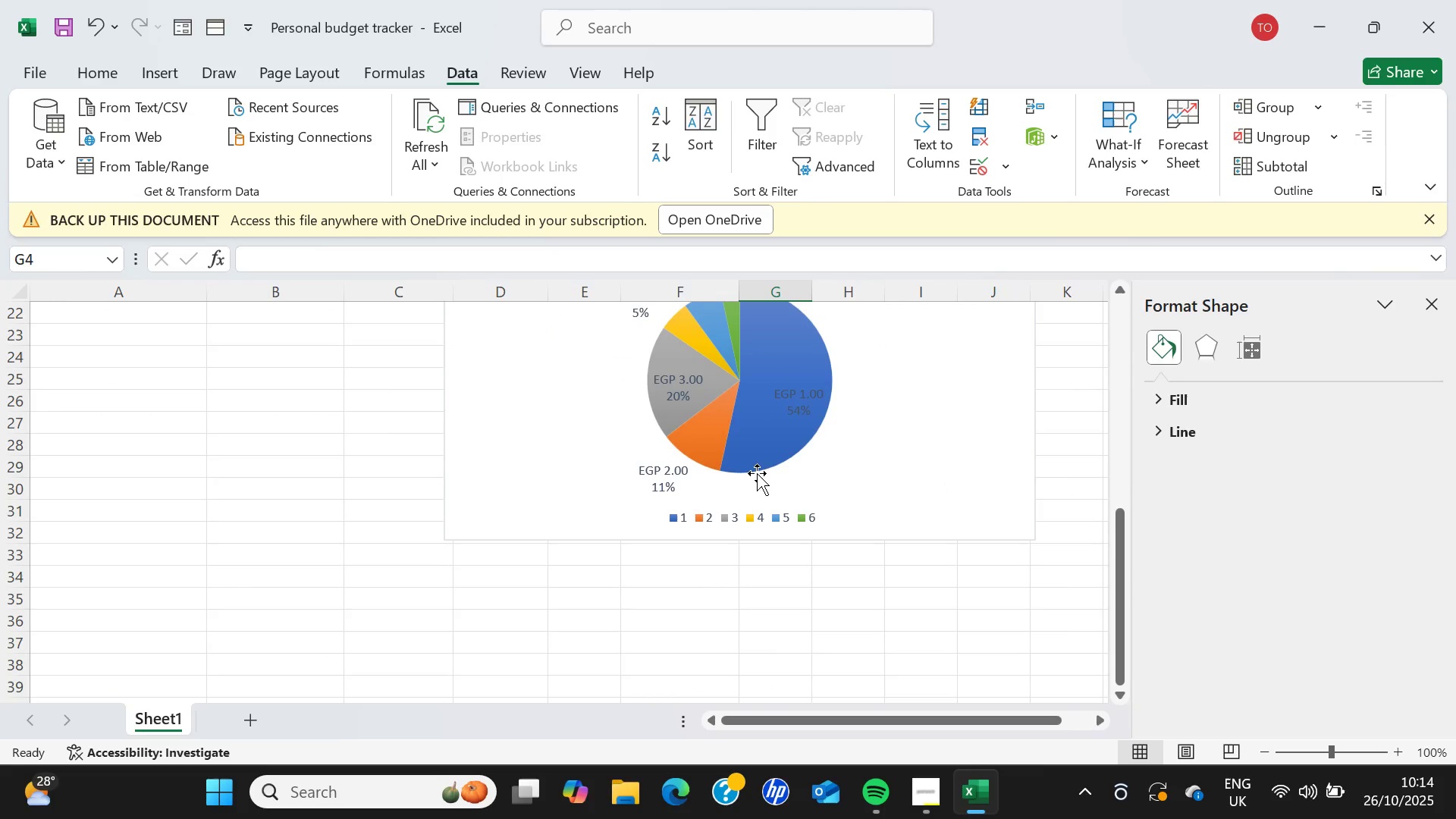 
scroll: coordinate [757, 473], scroll_direction: up, amount: 1.0
 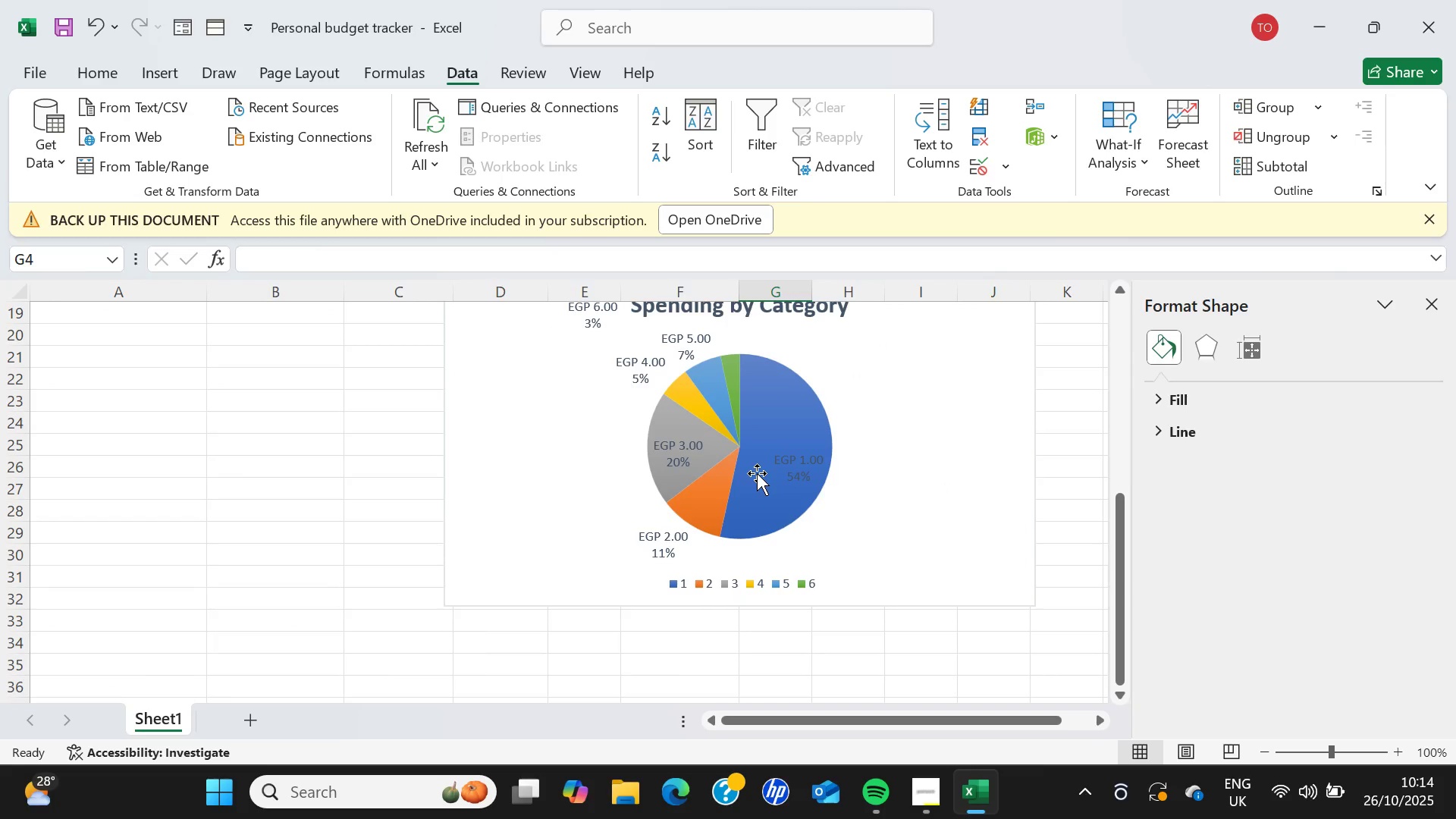 
wait(6.81)
 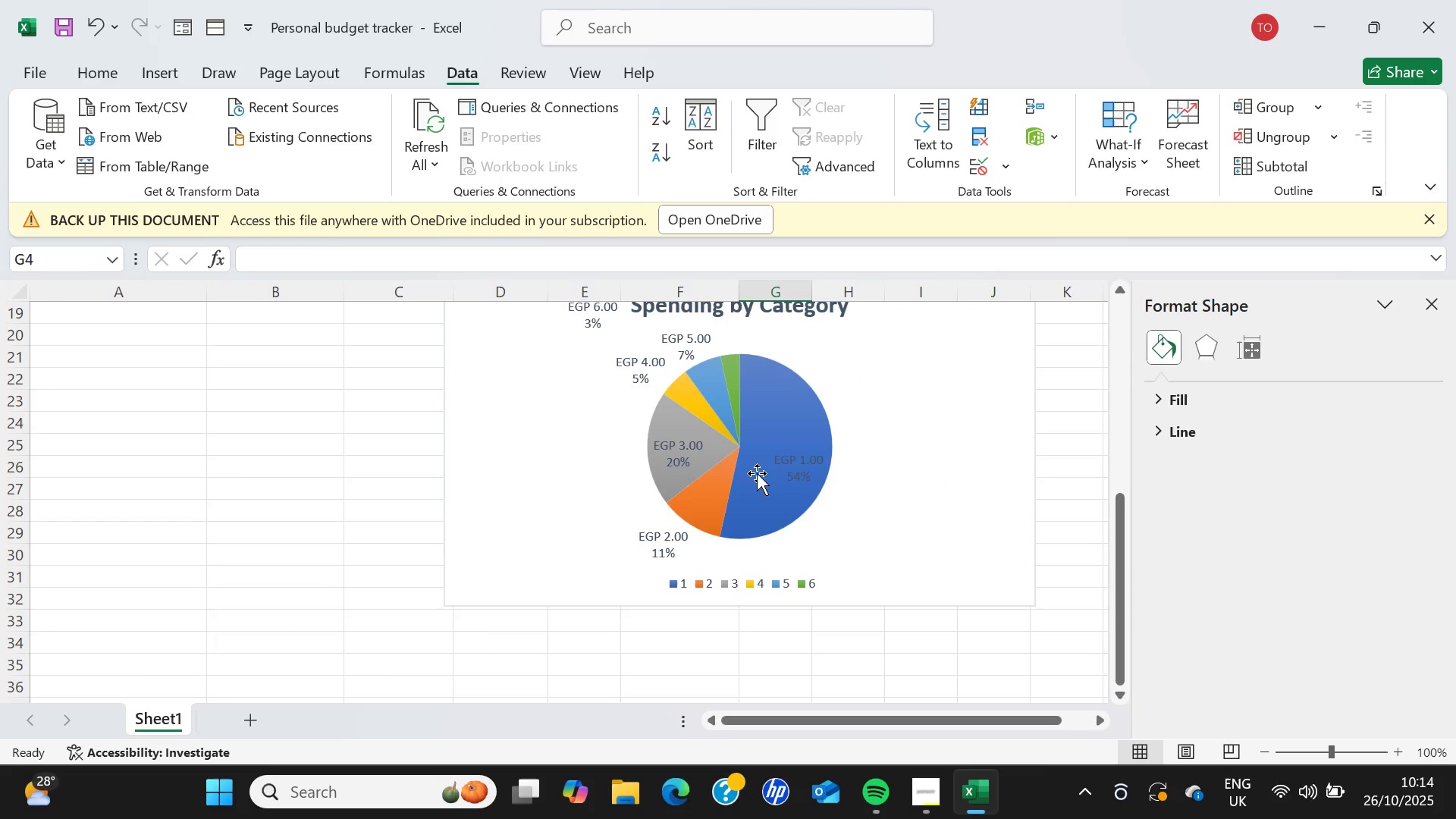 
scroll: coordinate [757, 473], scroll_direction: up, amount: 1.0
 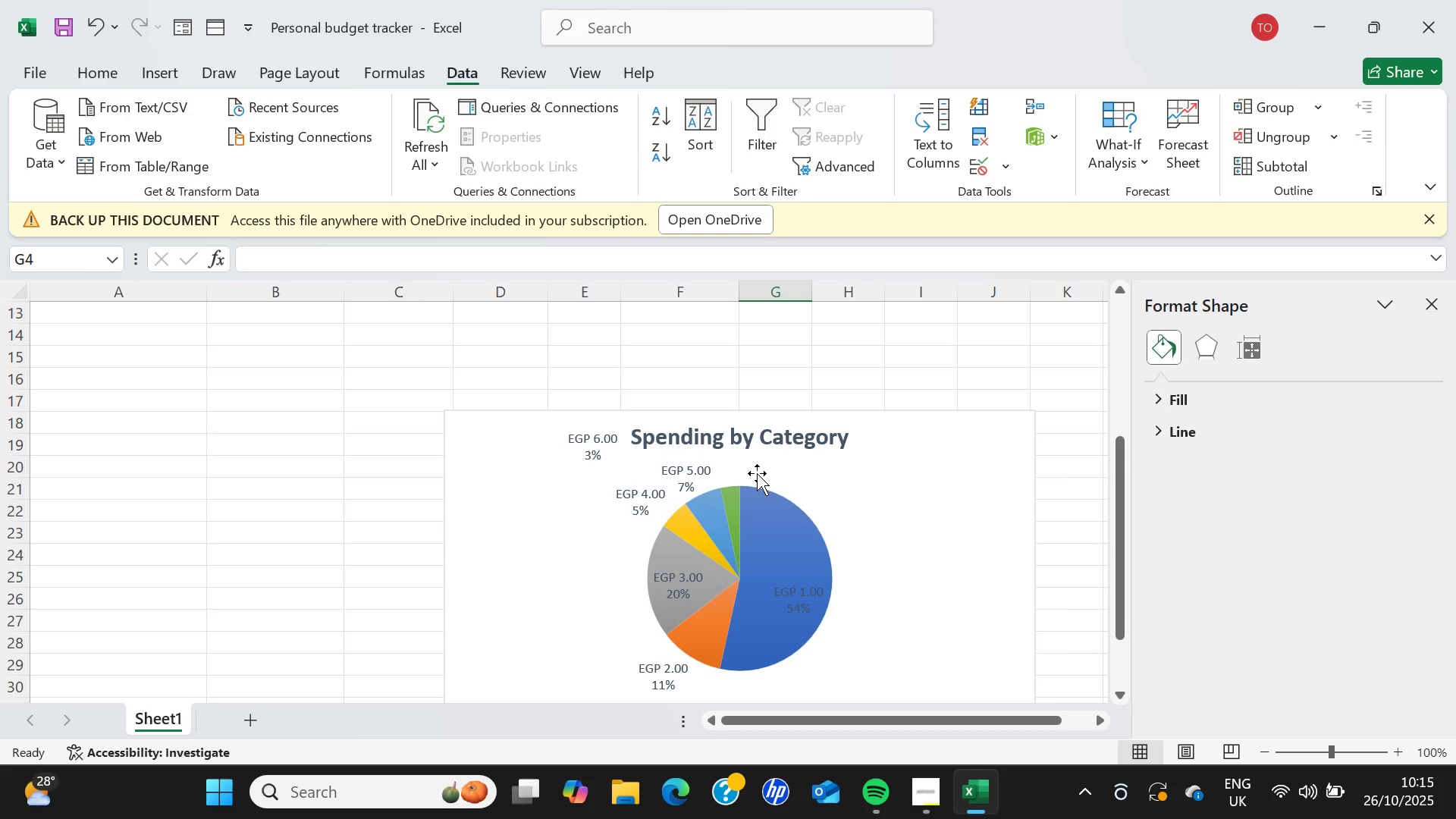 
wait(5.59)
 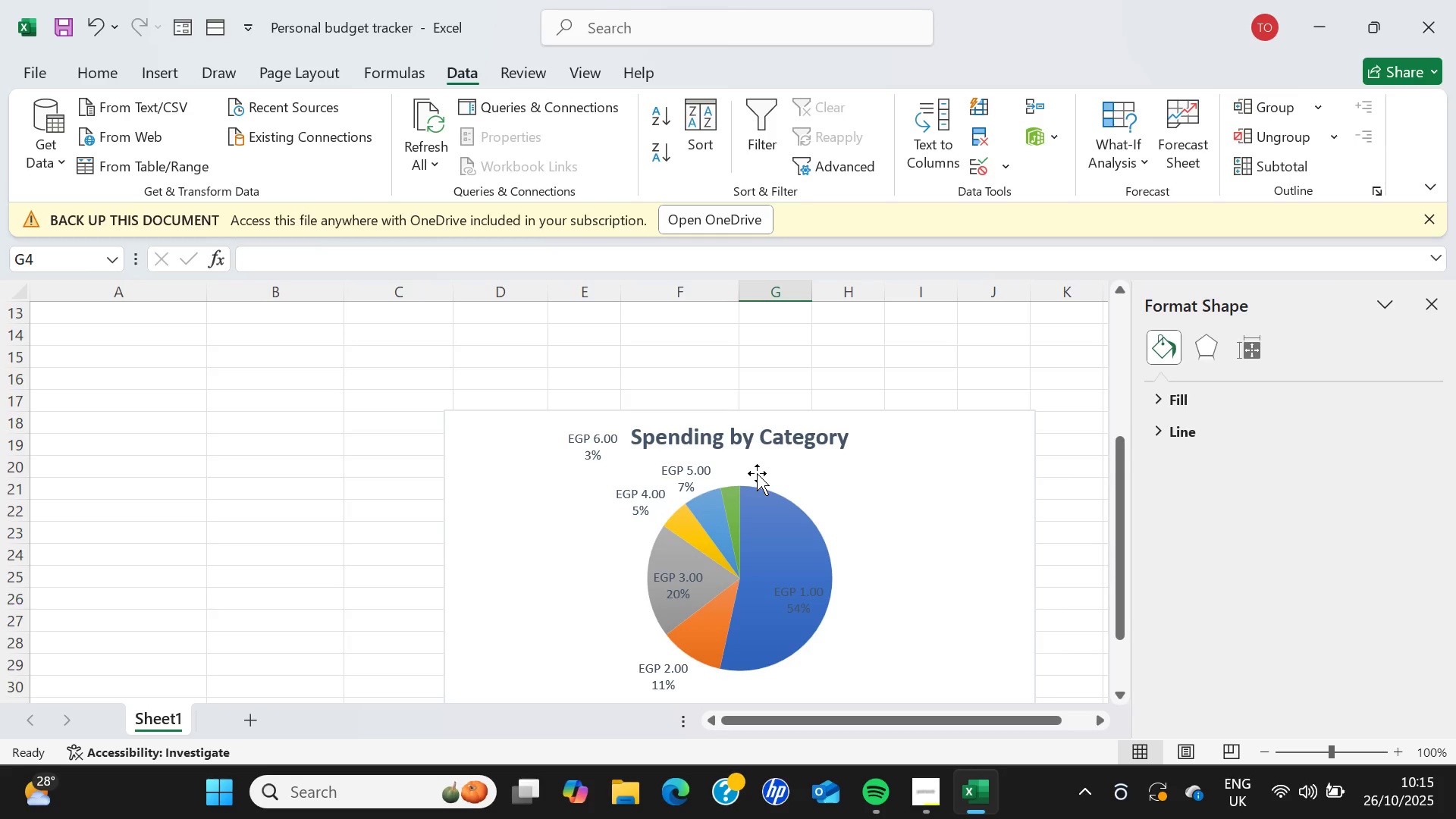 
scroll: coordinate [757, 473], scroll_direction: down, amount: 1.0
 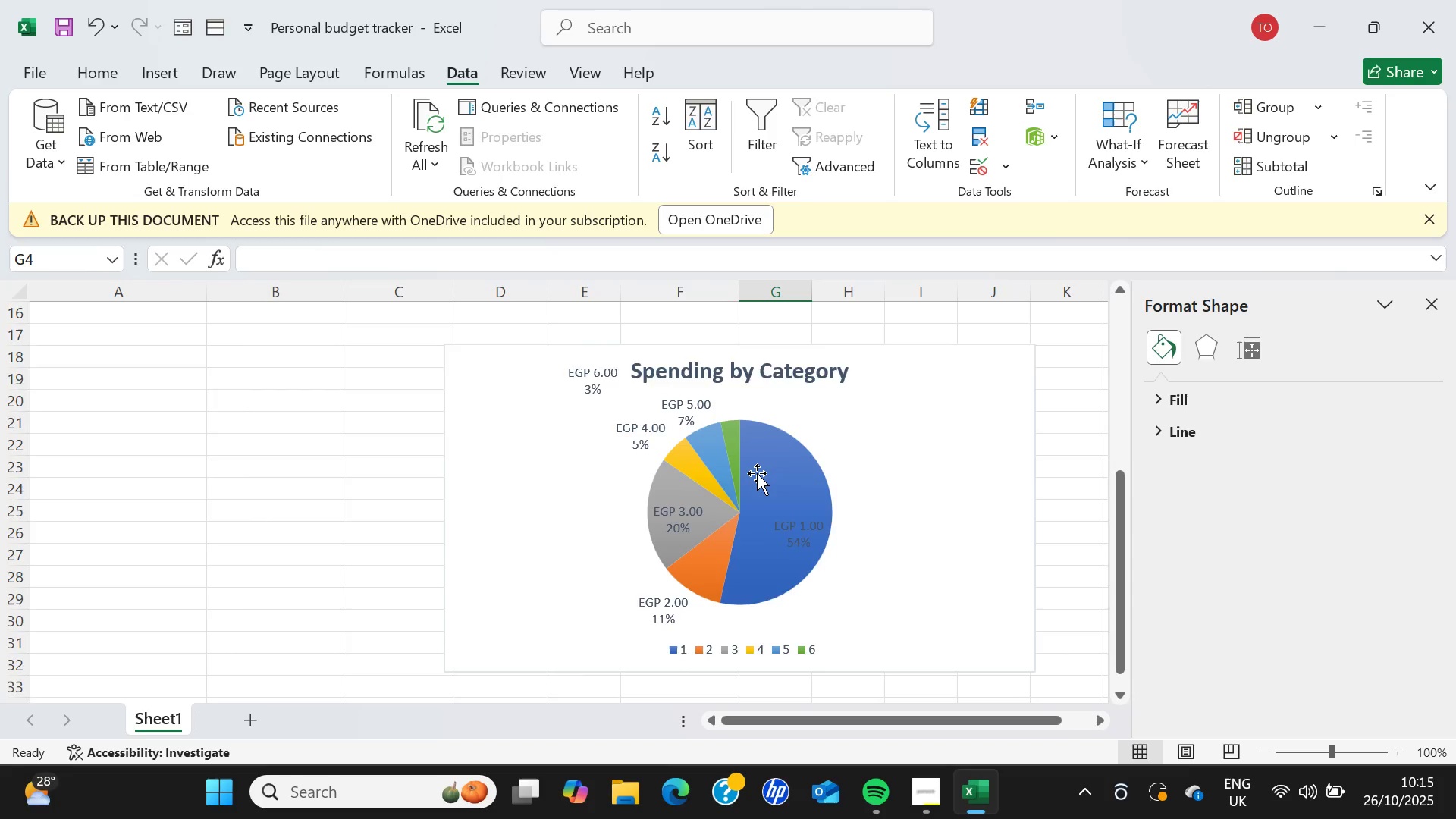 
scroll: coordinate [757, 473], scroll_direction: up, amount: 6.0
 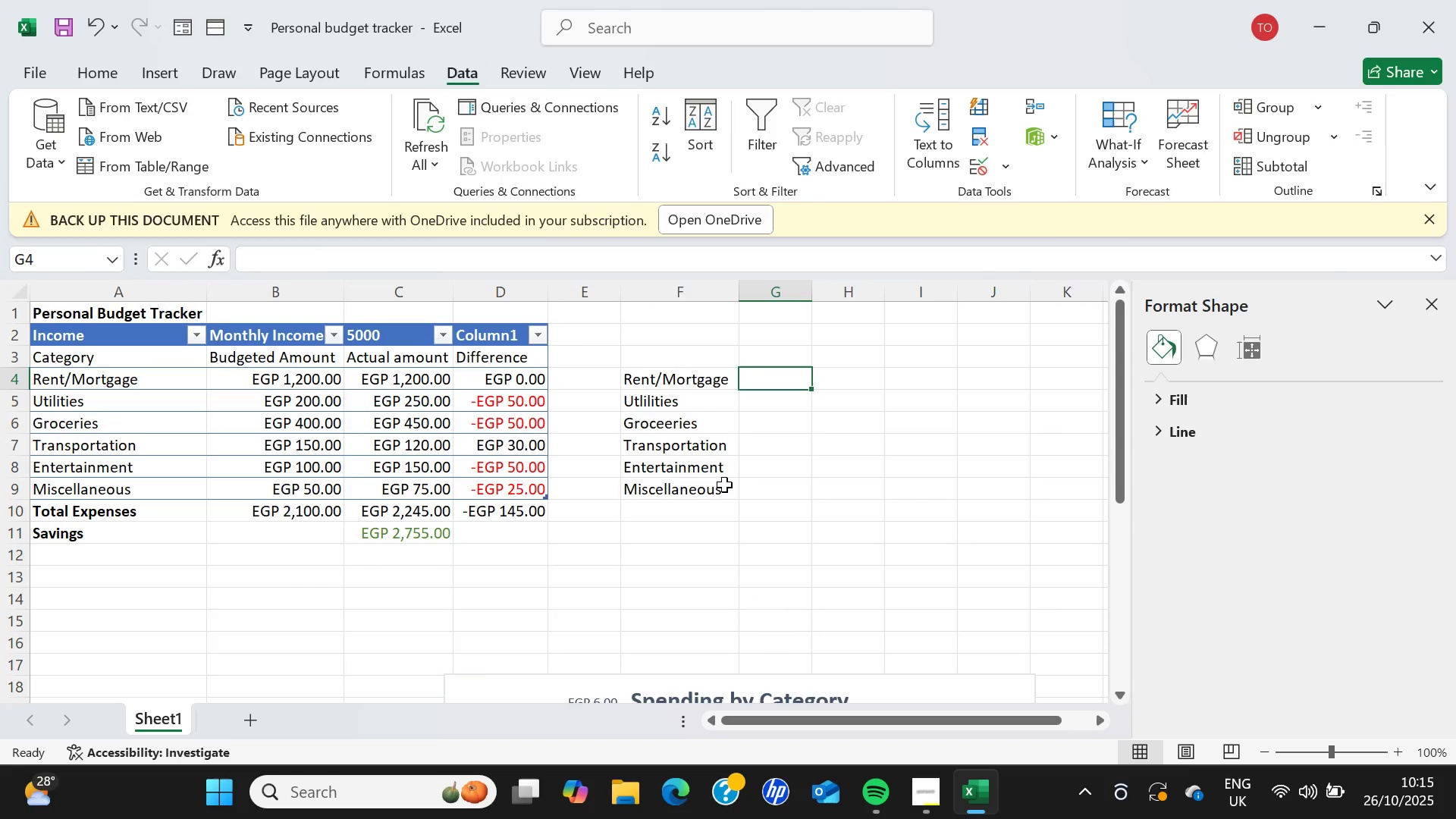 
scroll: coordinate [724, 485], scroll_direction: down, amount: 1.0
 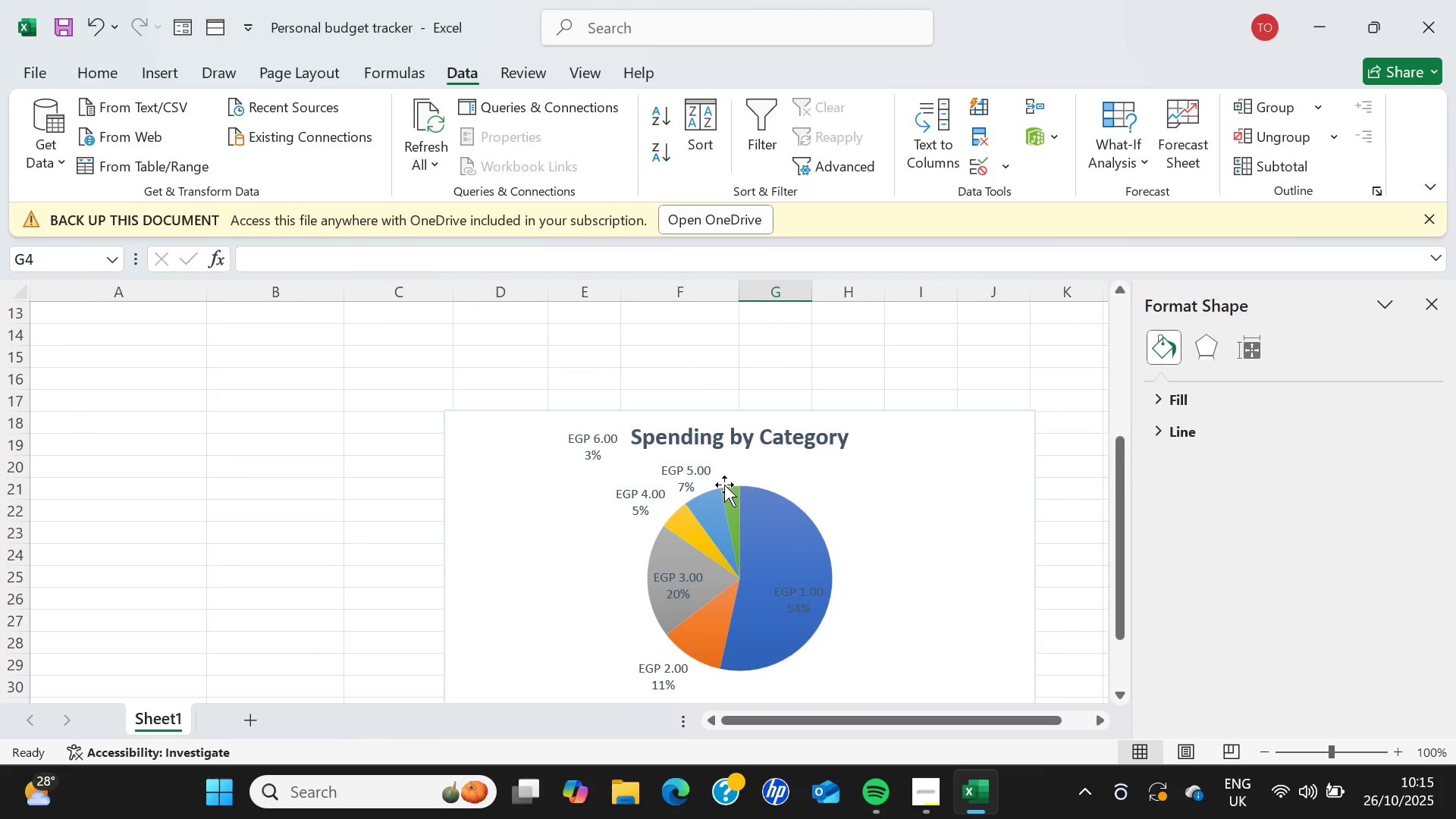 
scroll: coordinate [724, 485], scroll_direction: up, amount: 5.0
 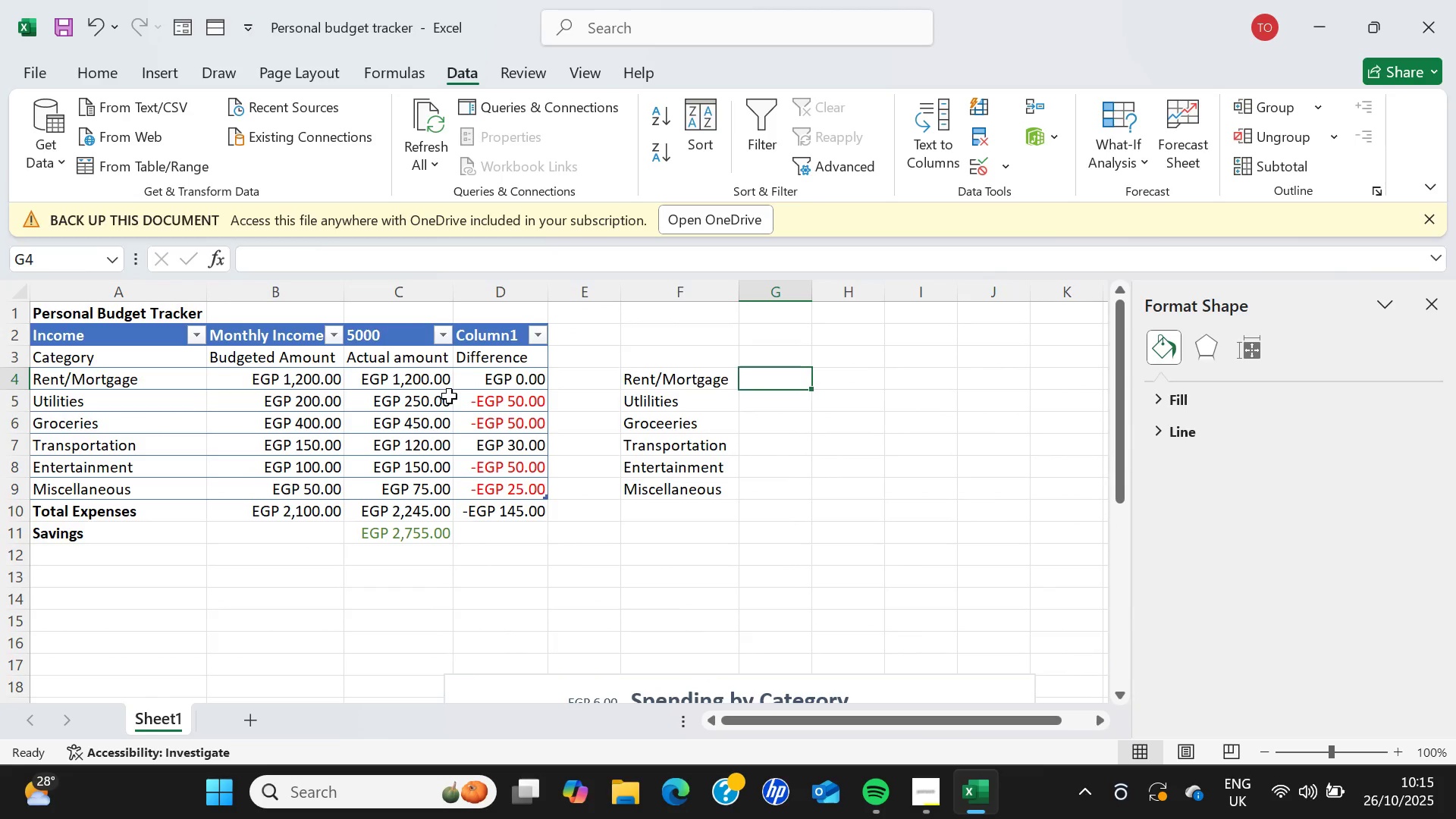 
scroll: coordinate [449, 396], scroll_direction: down, amount: 4.0
 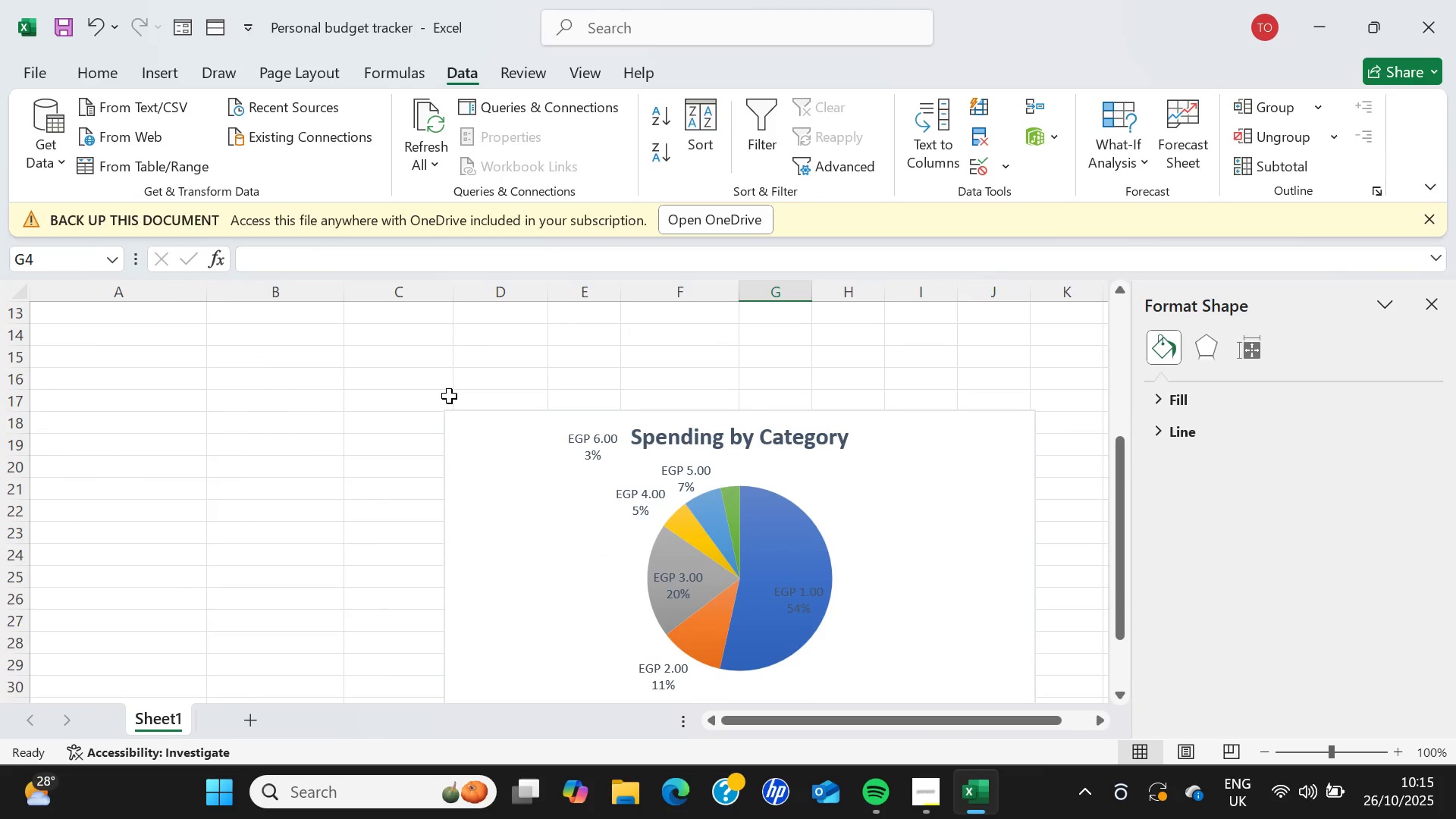 
scroll: coordinate [449, 396], scroll_direction: up, amount: 2.0
 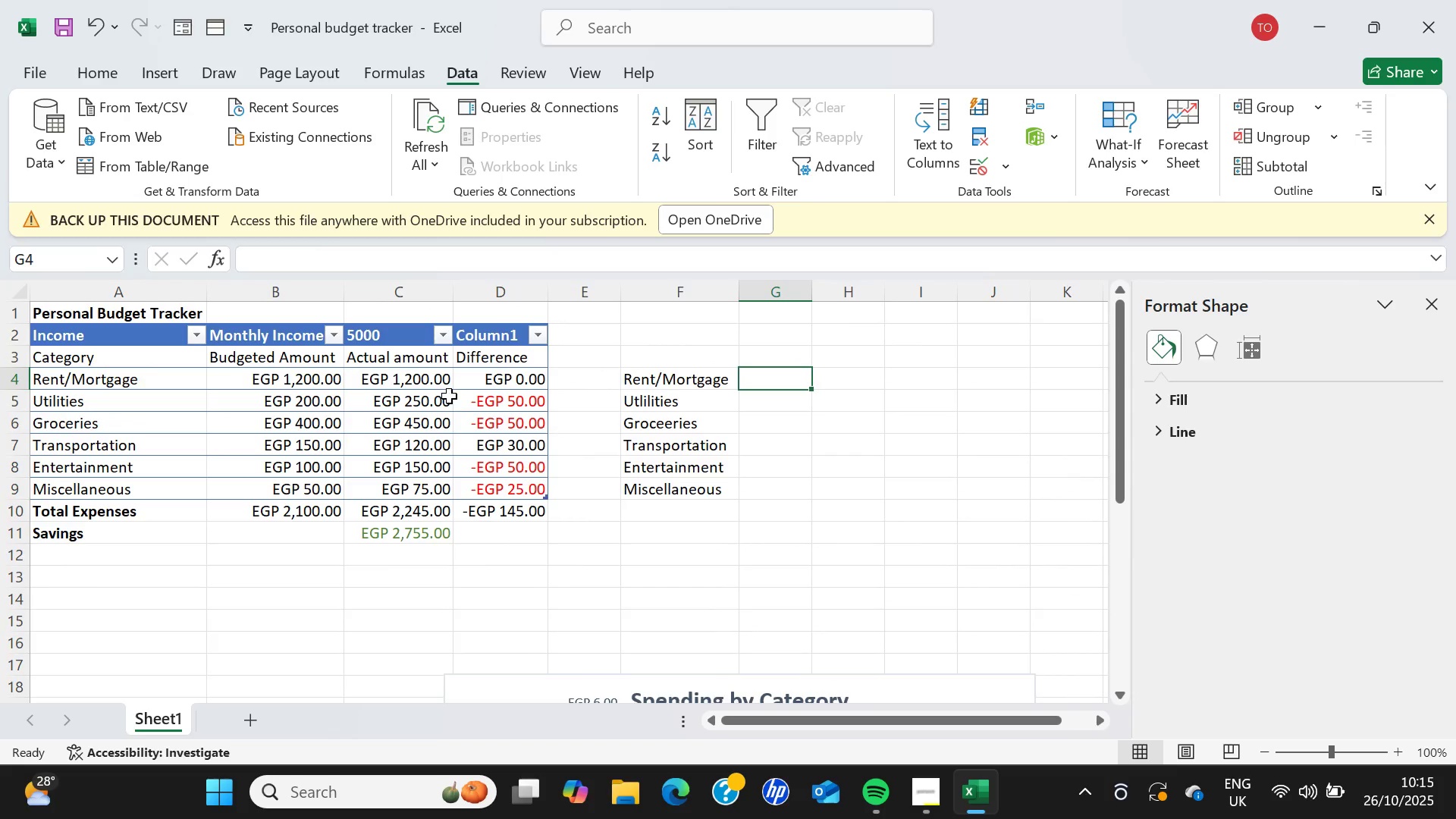 
scroll: coordinate [449, 396], scroll_direction: down, amount: 1.0
 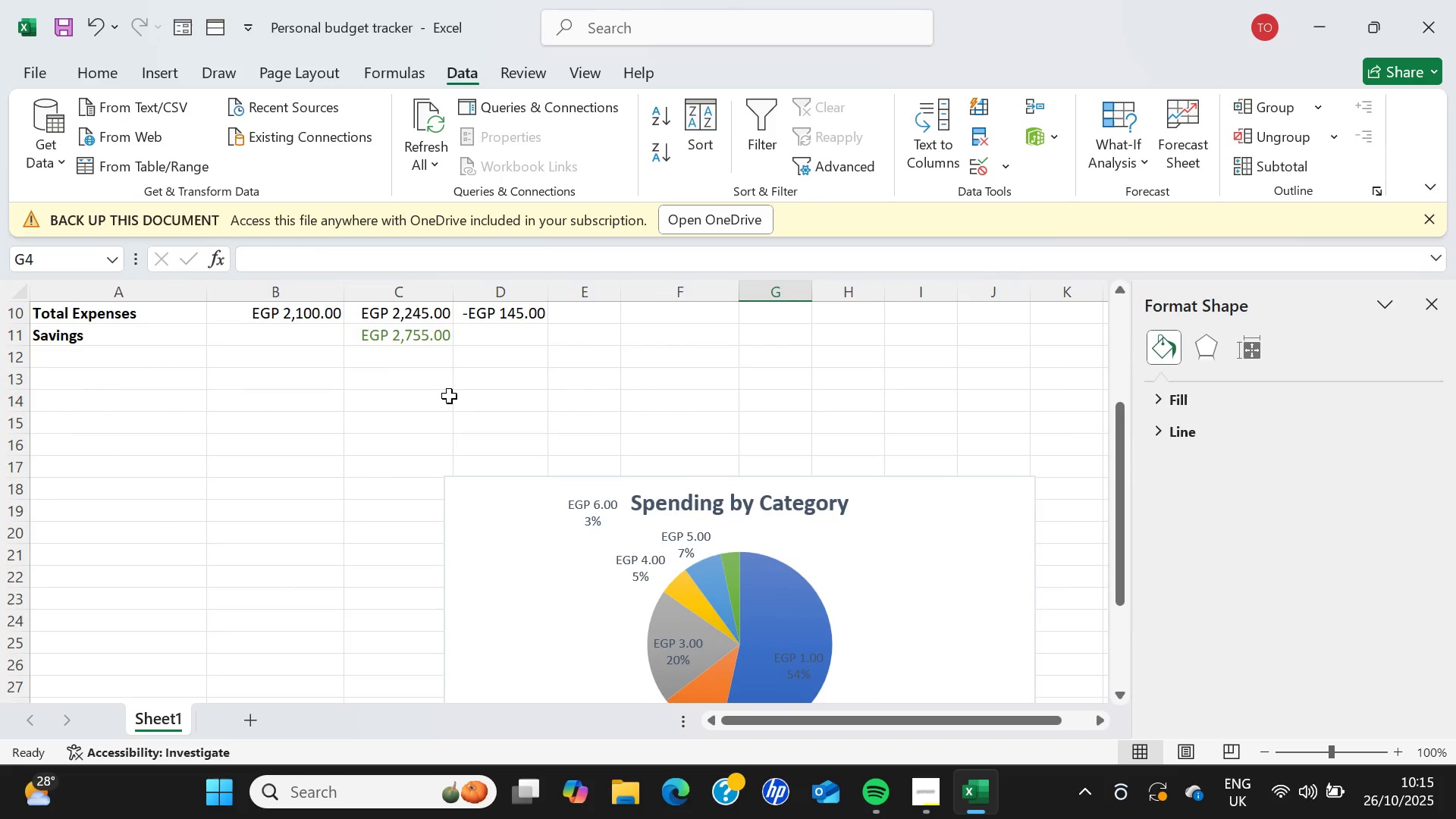 
scroll: coordinate [449, 396], scroll_direction: up, amount: 4.0
 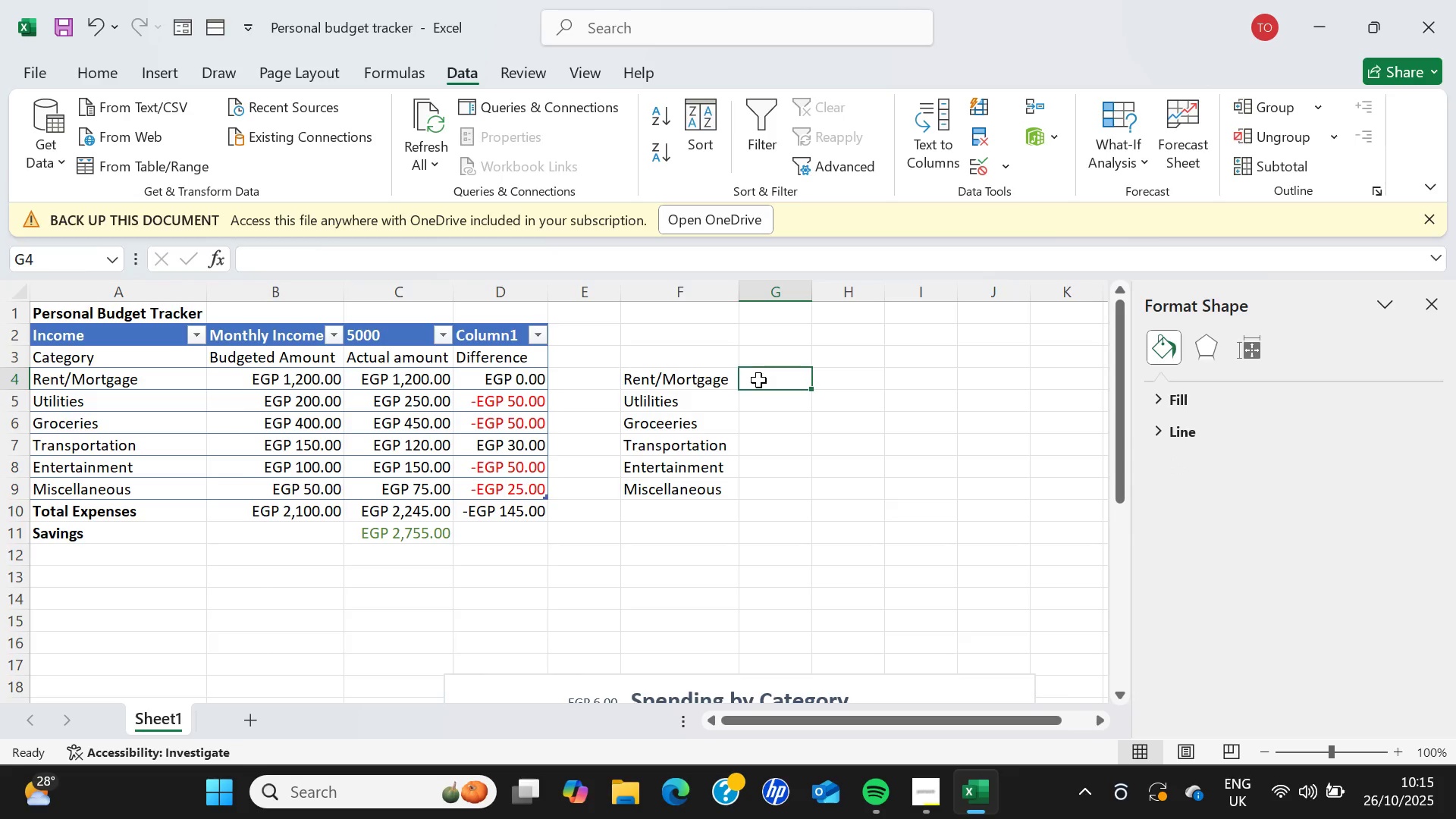 
left_click([759, 378])
 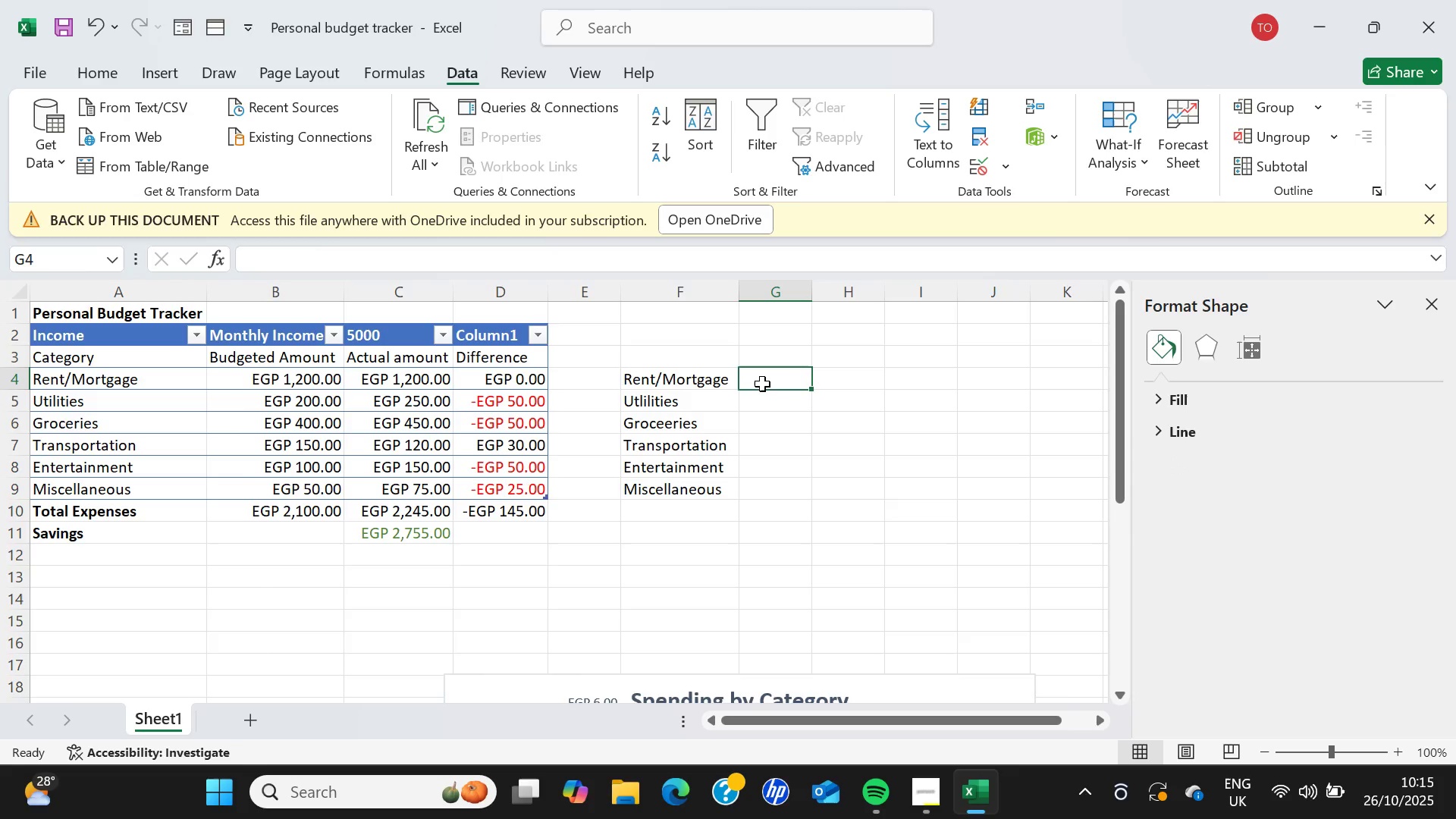 
key(G)
 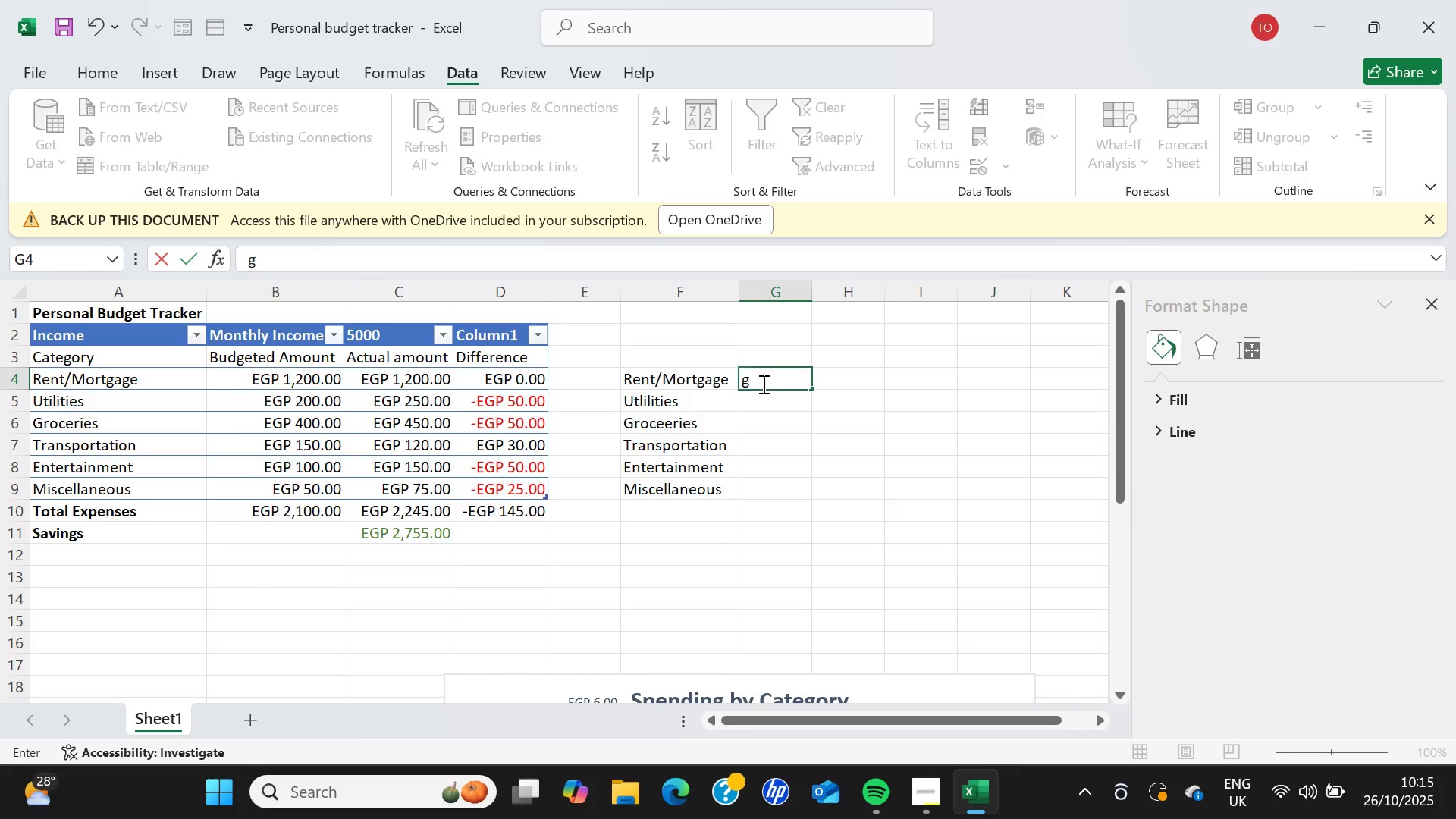 
key(Backspace)
 